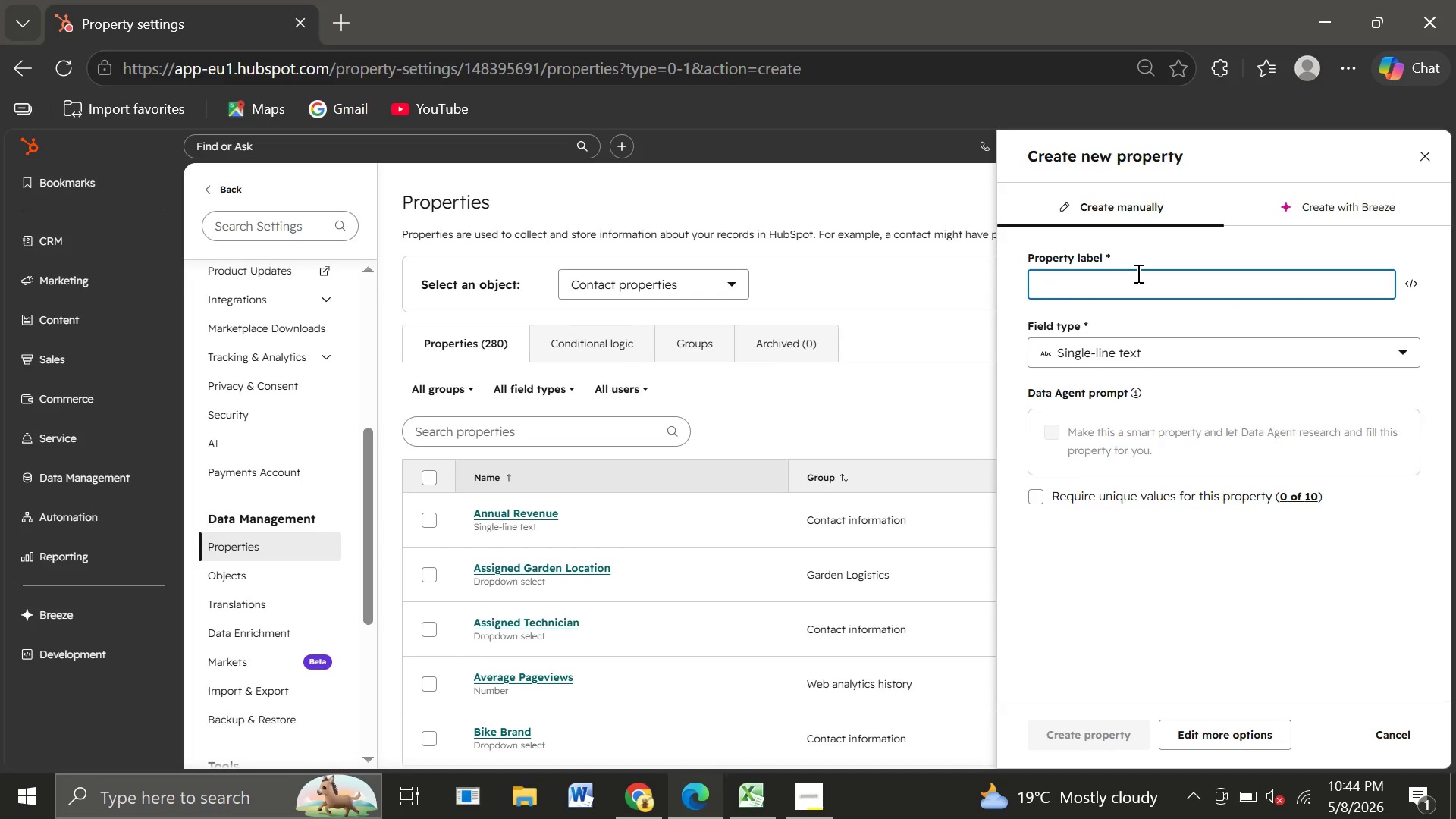 
type(Frame Size)
 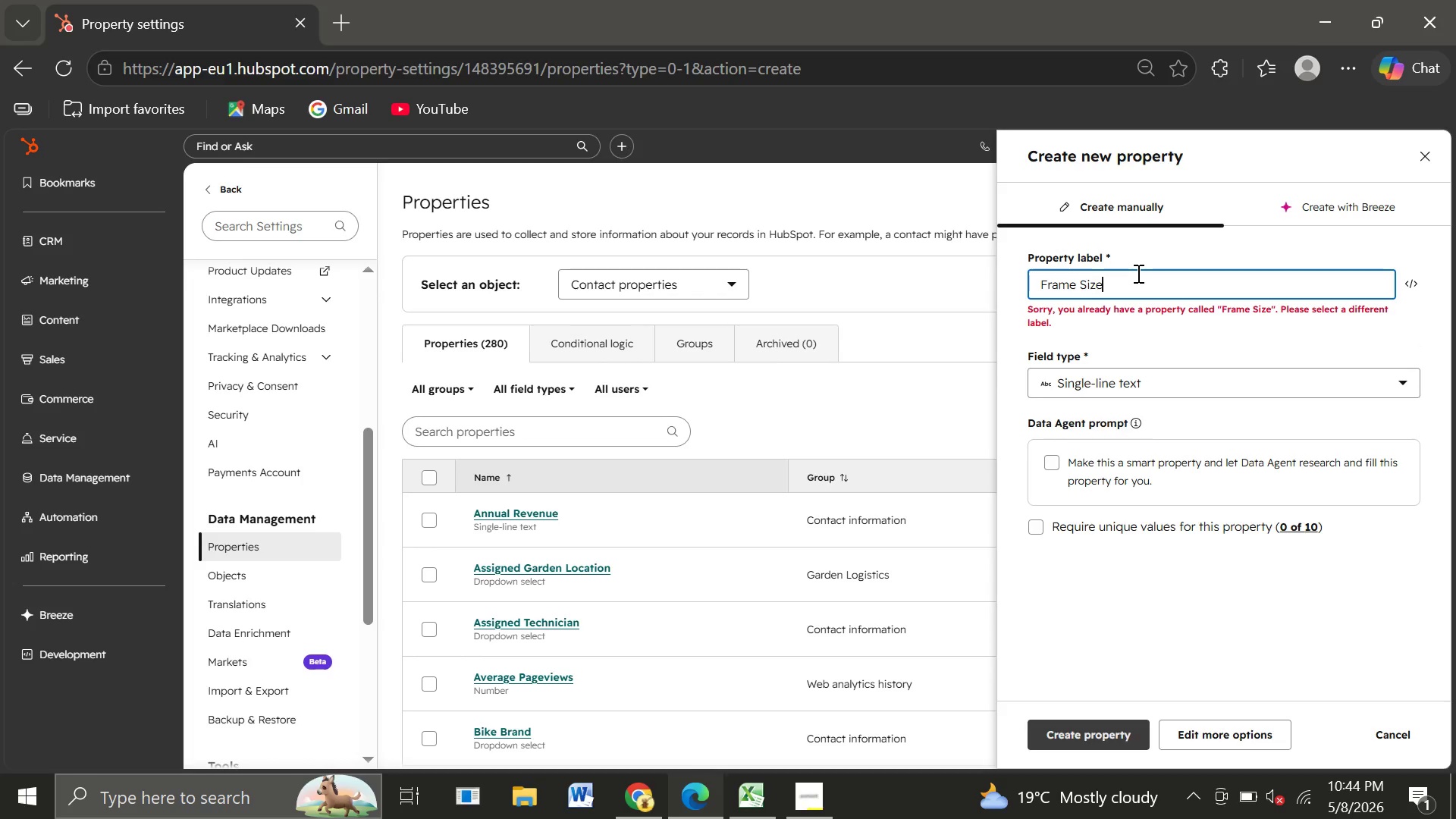 
hold_key(key=Backspace, duration=1.19)
 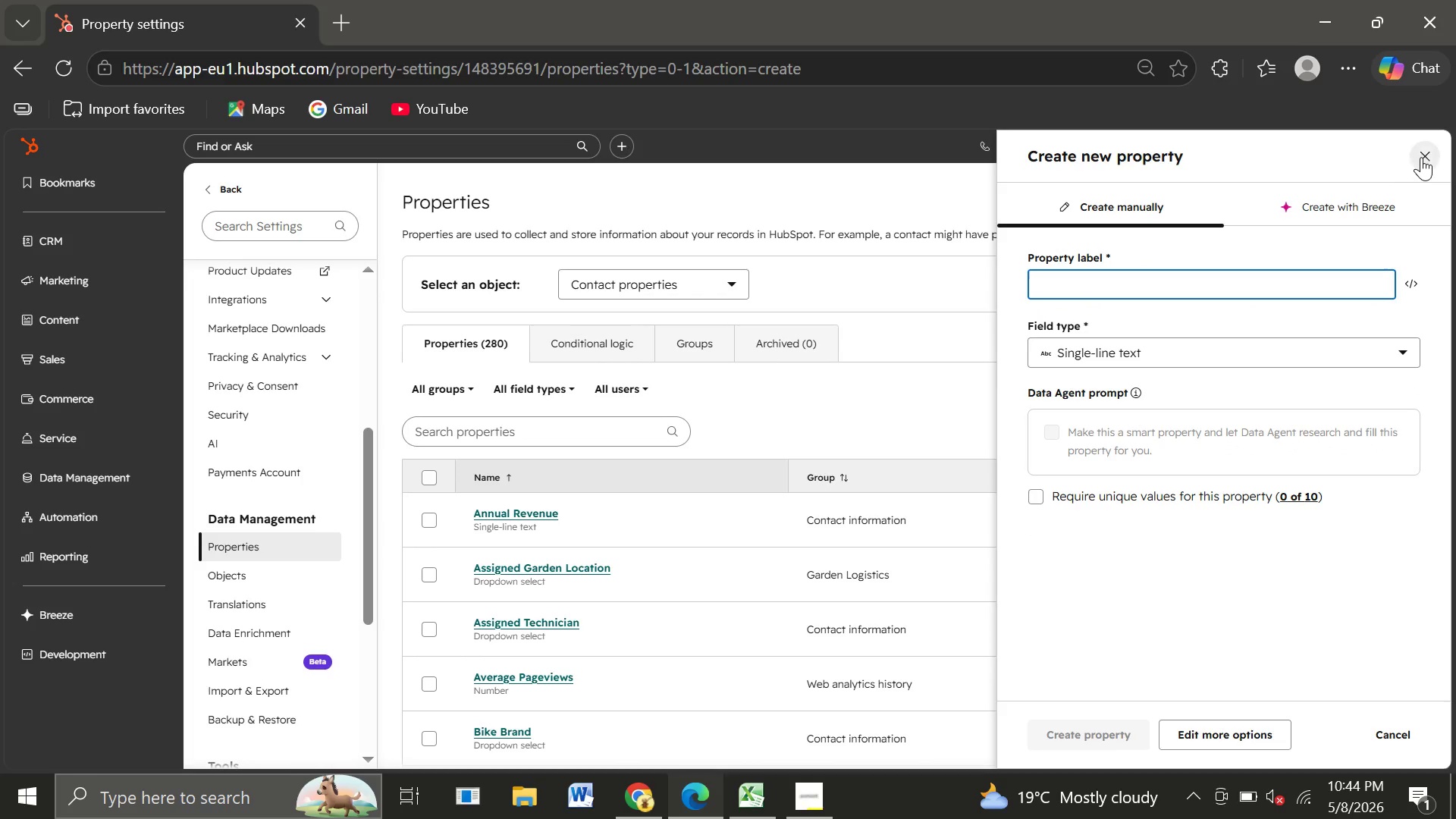 
left_click([1423, 153])
 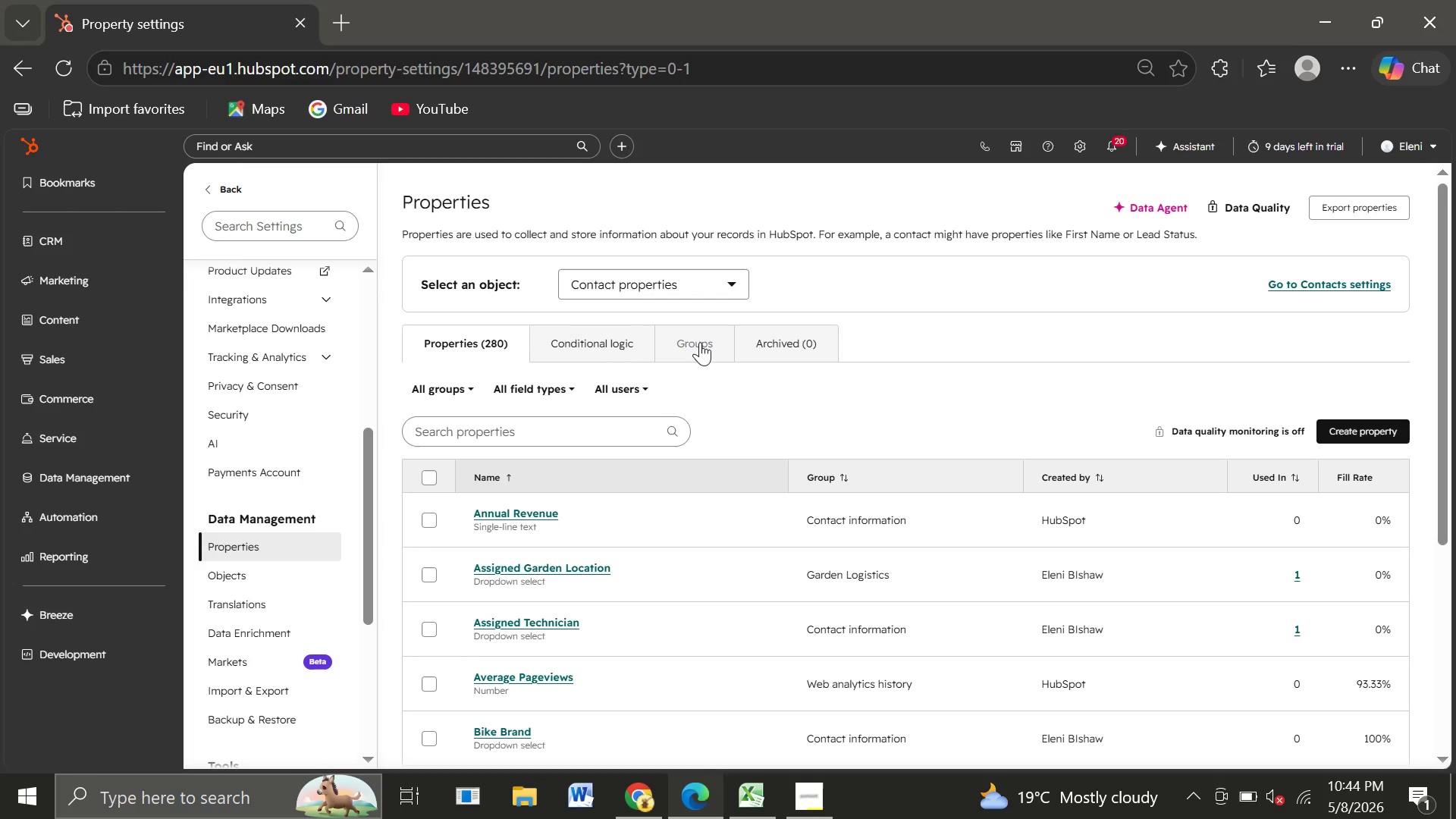 
left_click([700, 342])
 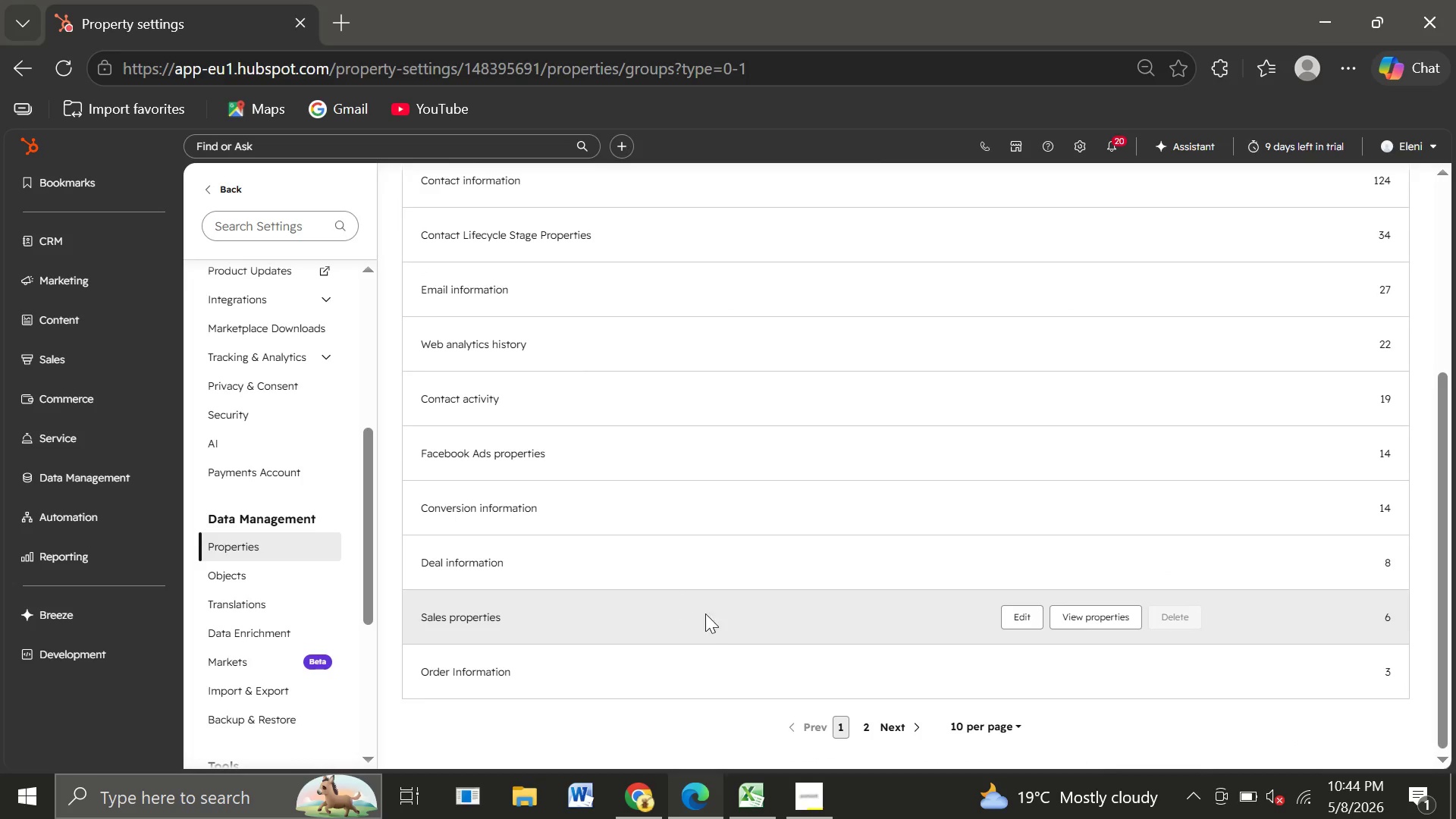 
wait(6.73)
 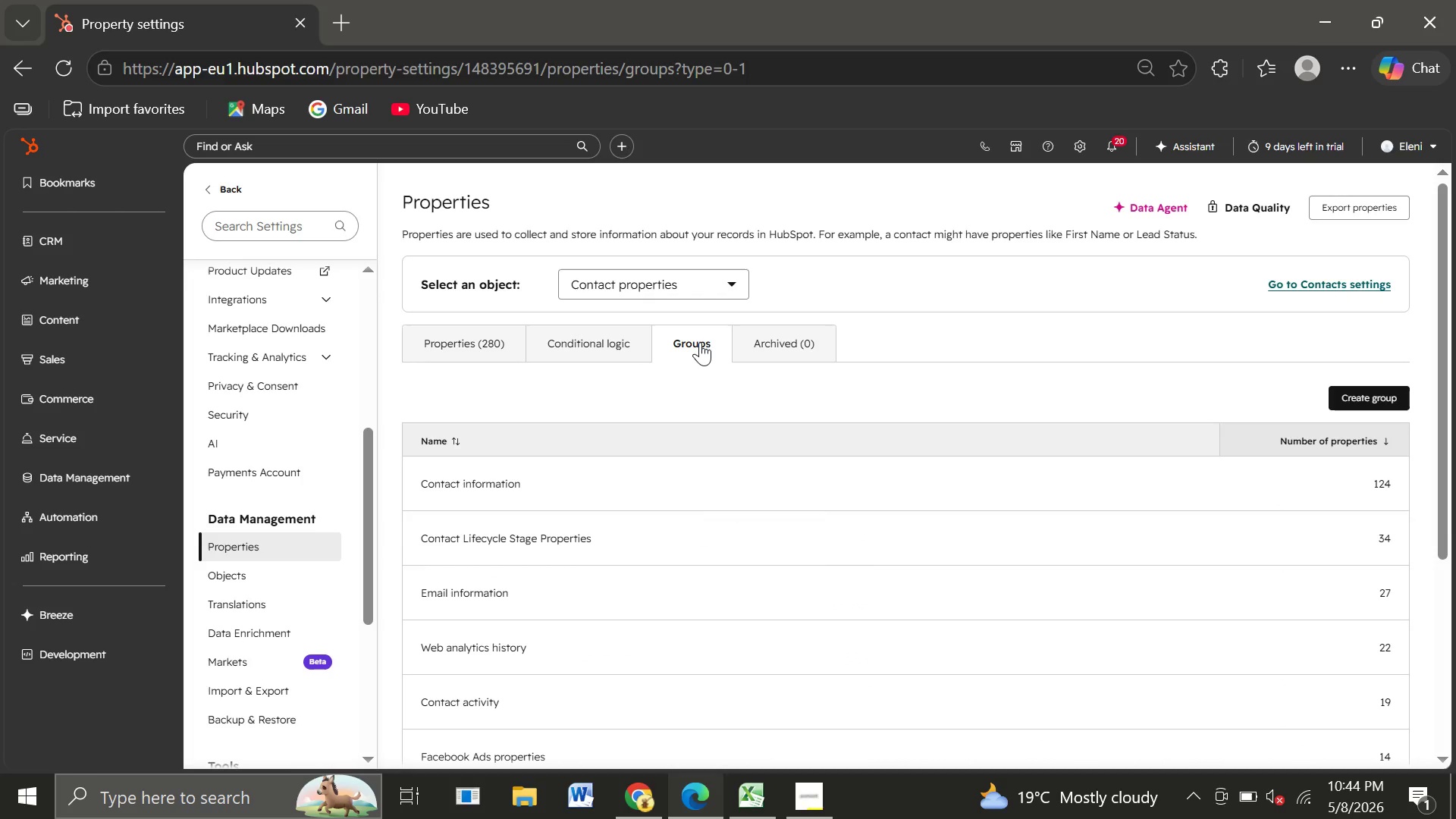 
left_click([866, 726])
 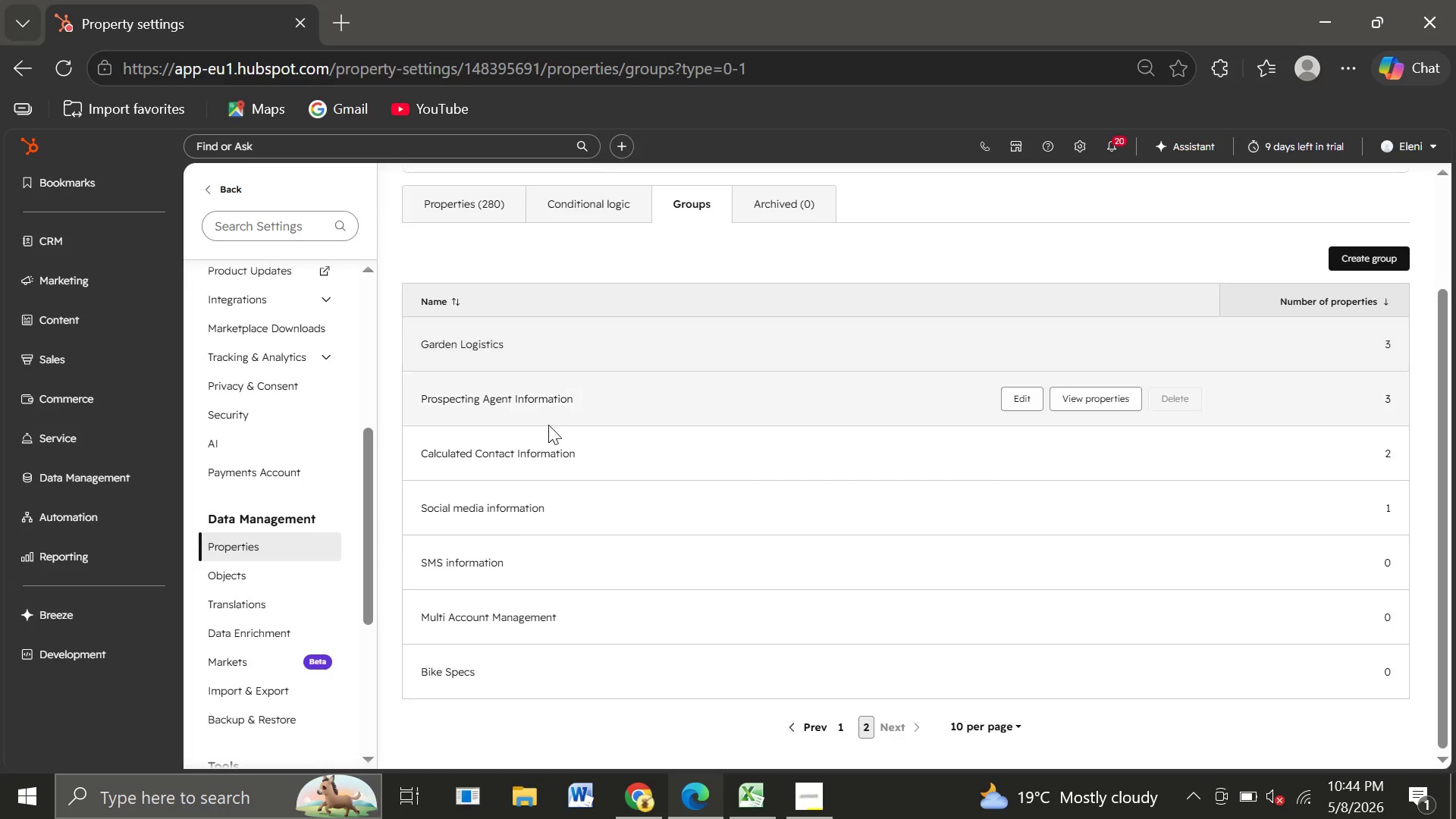 
wait(9.73)
 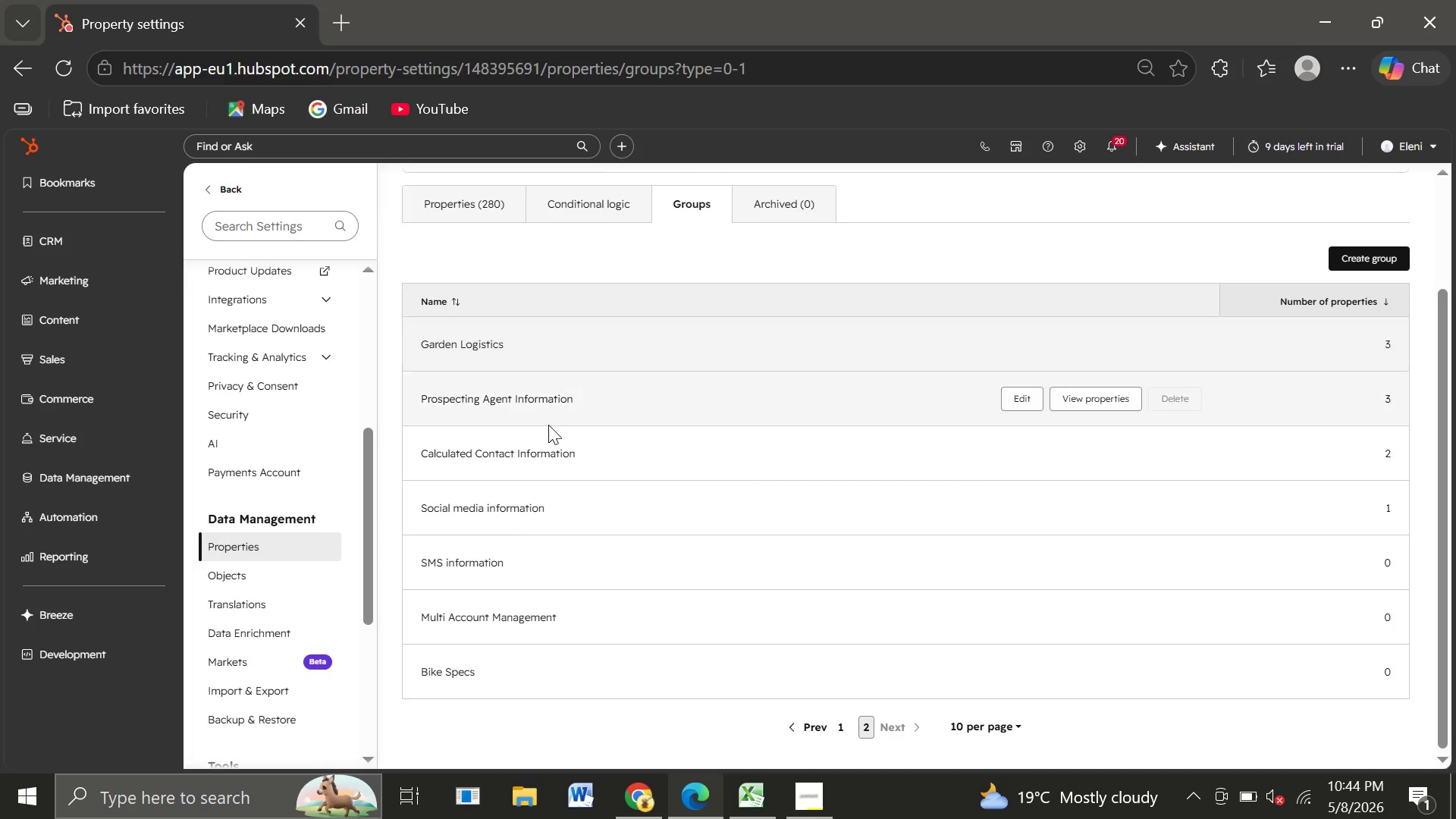 
left_click([445, 206])
 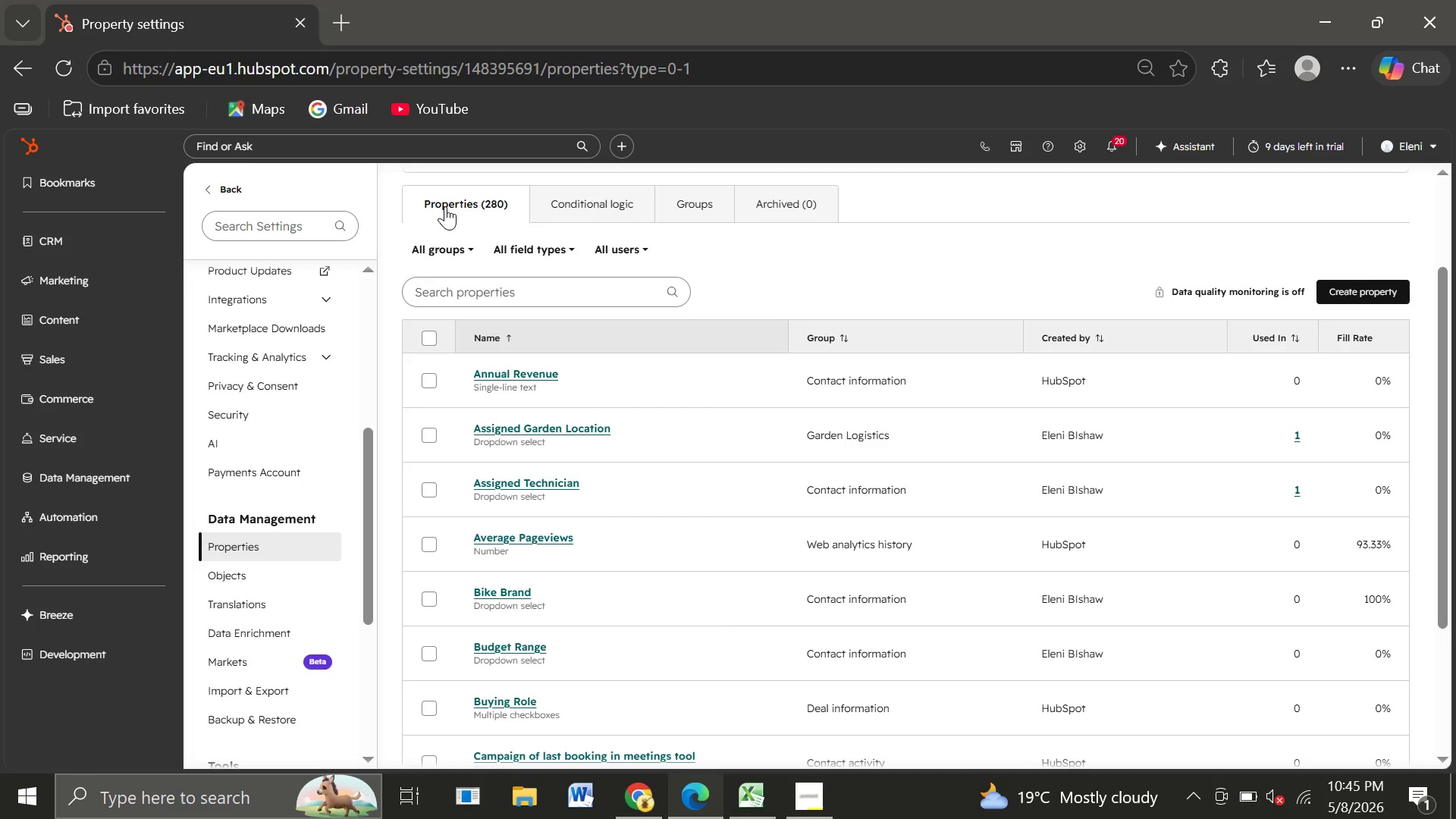 
wait(17.44)
 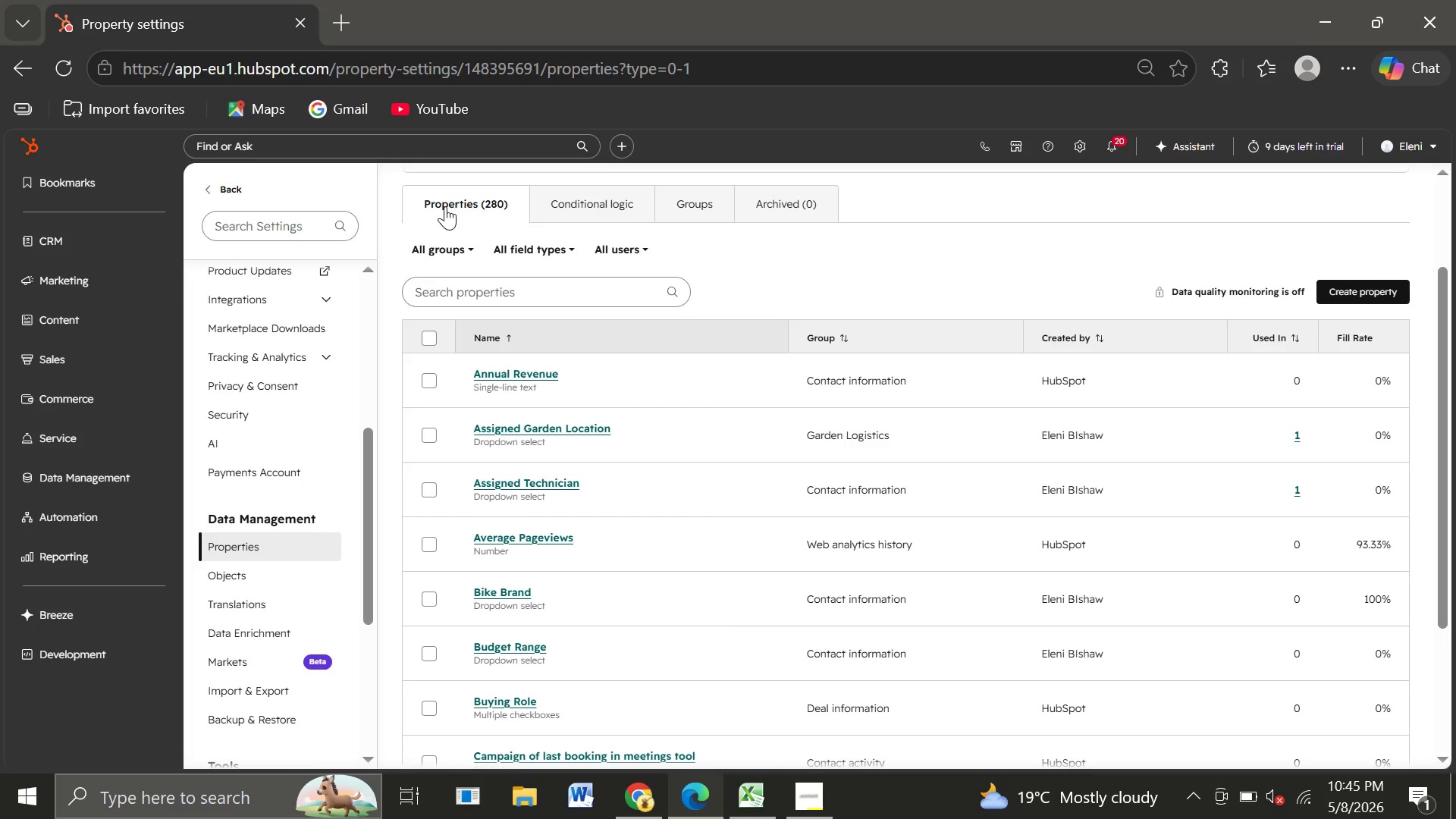 
left_click([472, 294])
 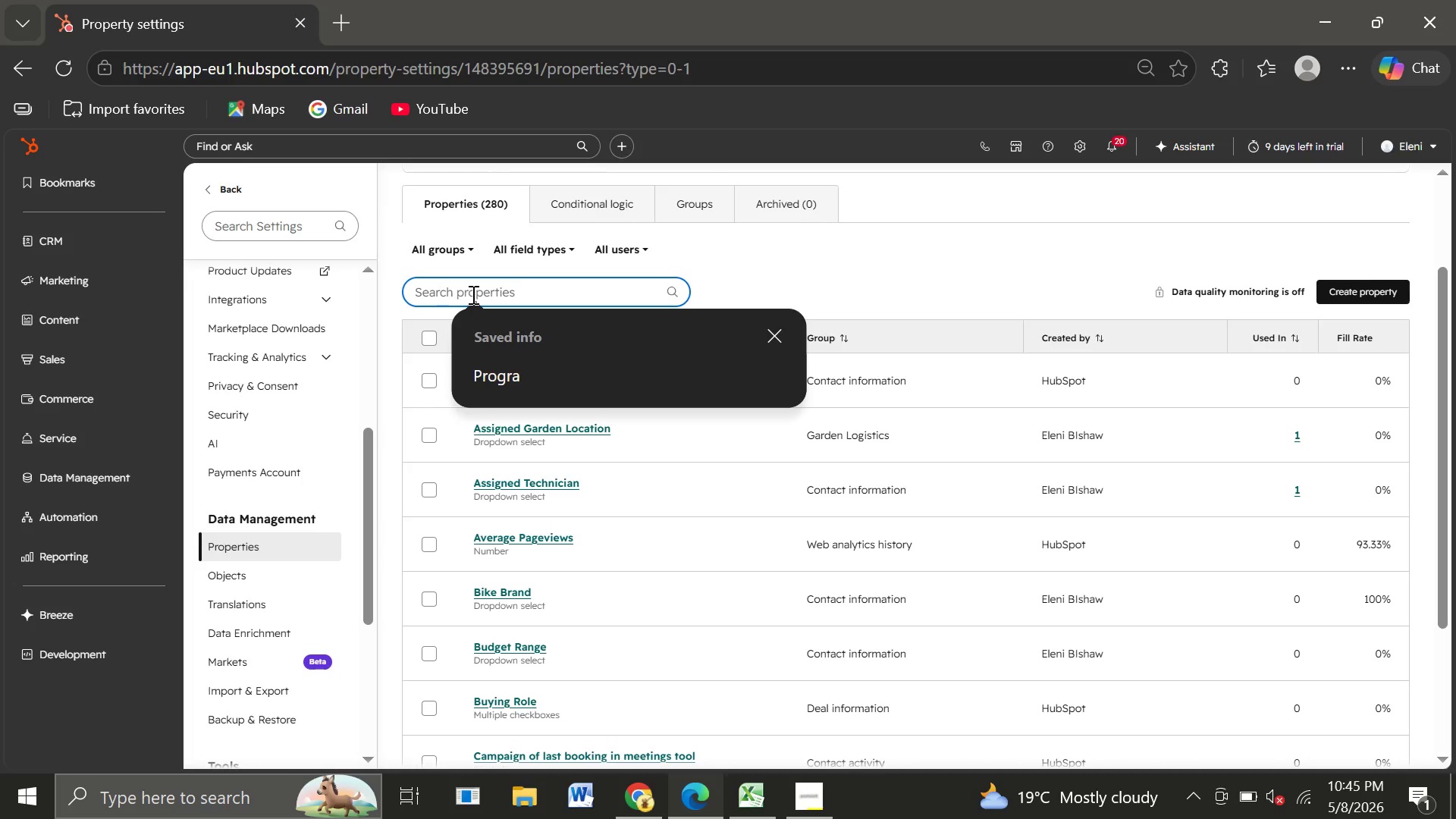 
type(Bike)
 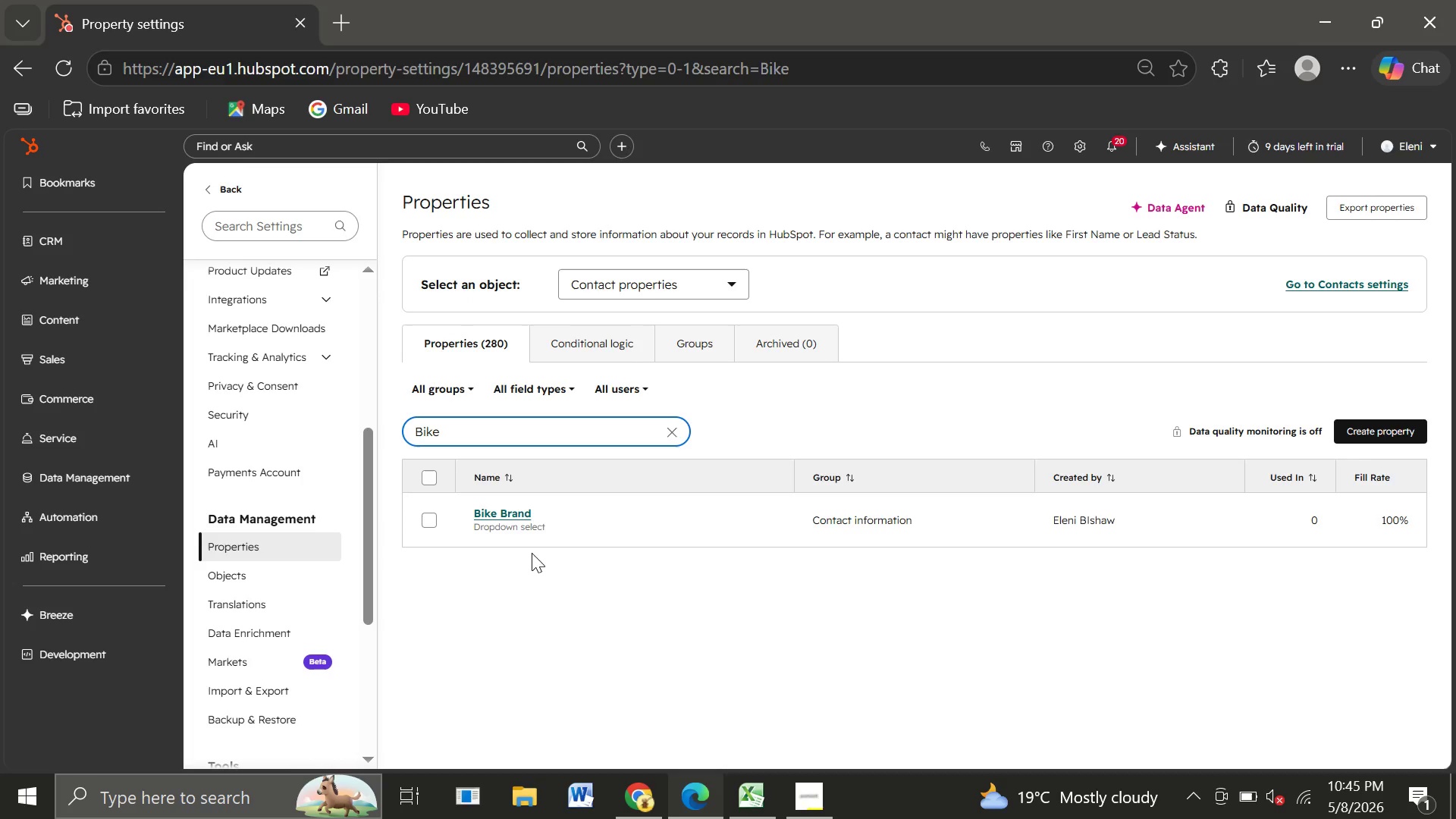 
wait(6.2)
 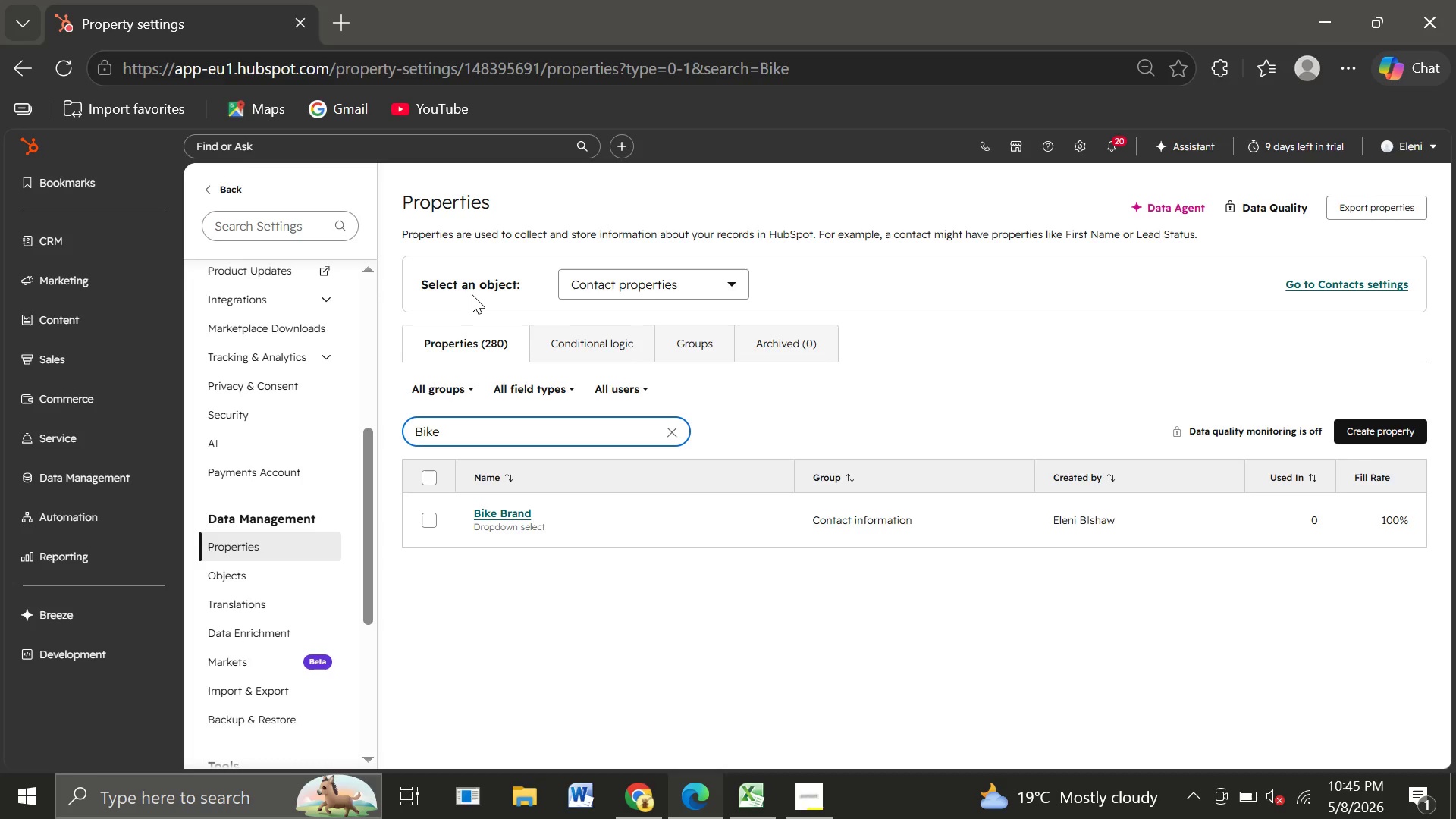 
left_click([768, 516])
 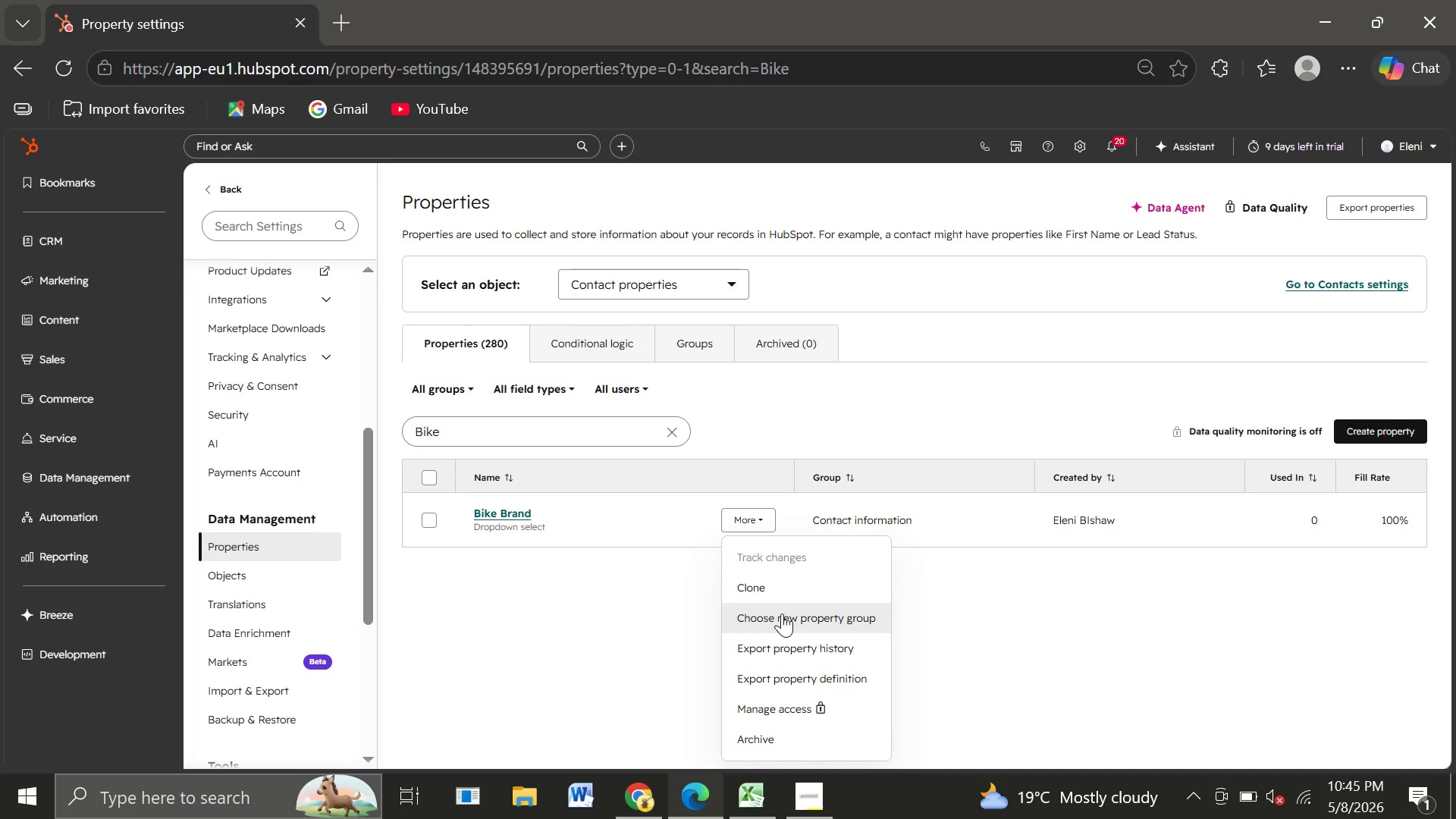 
left_click([782, 613])
 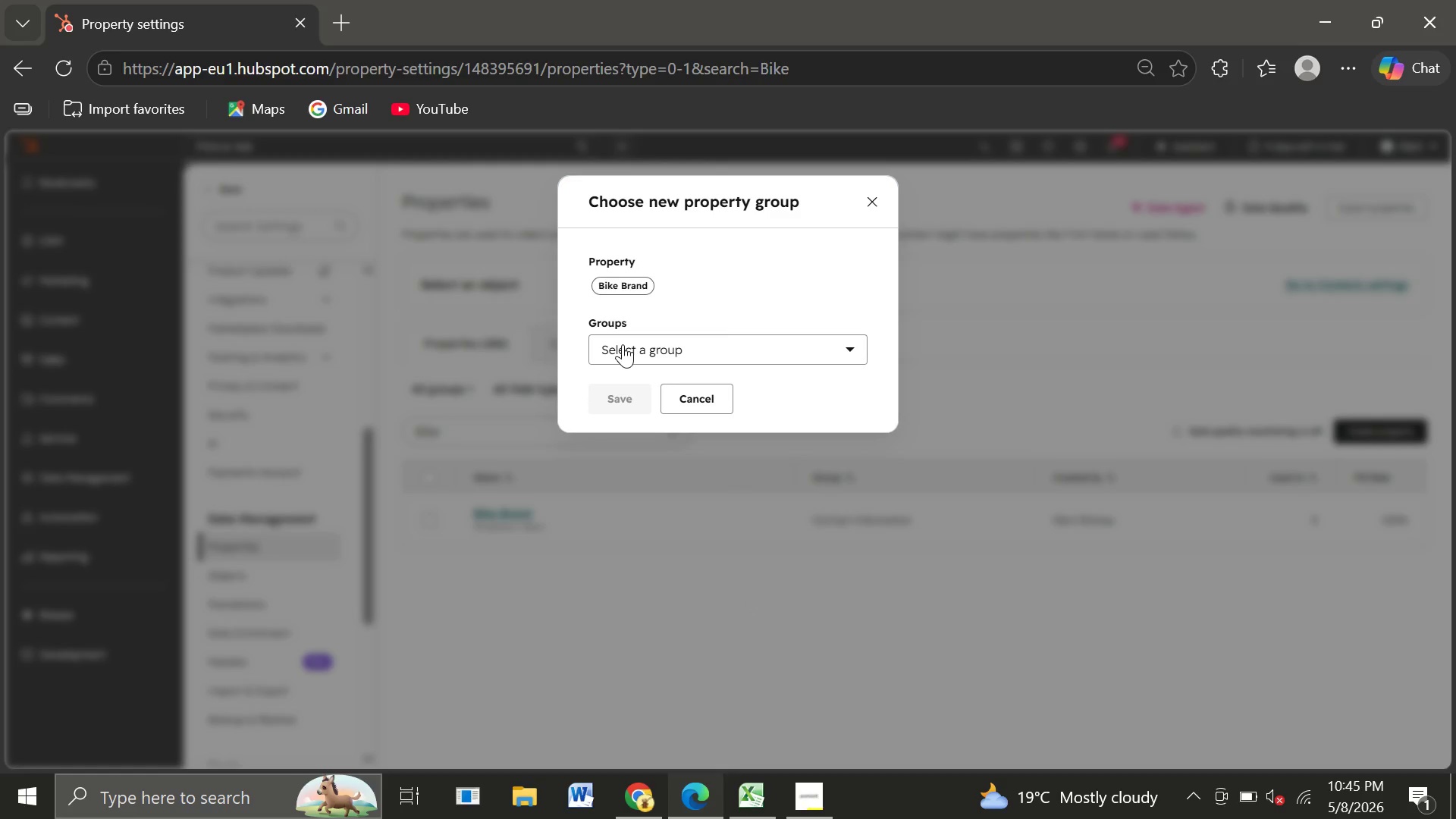 
left_click([623, 344])
 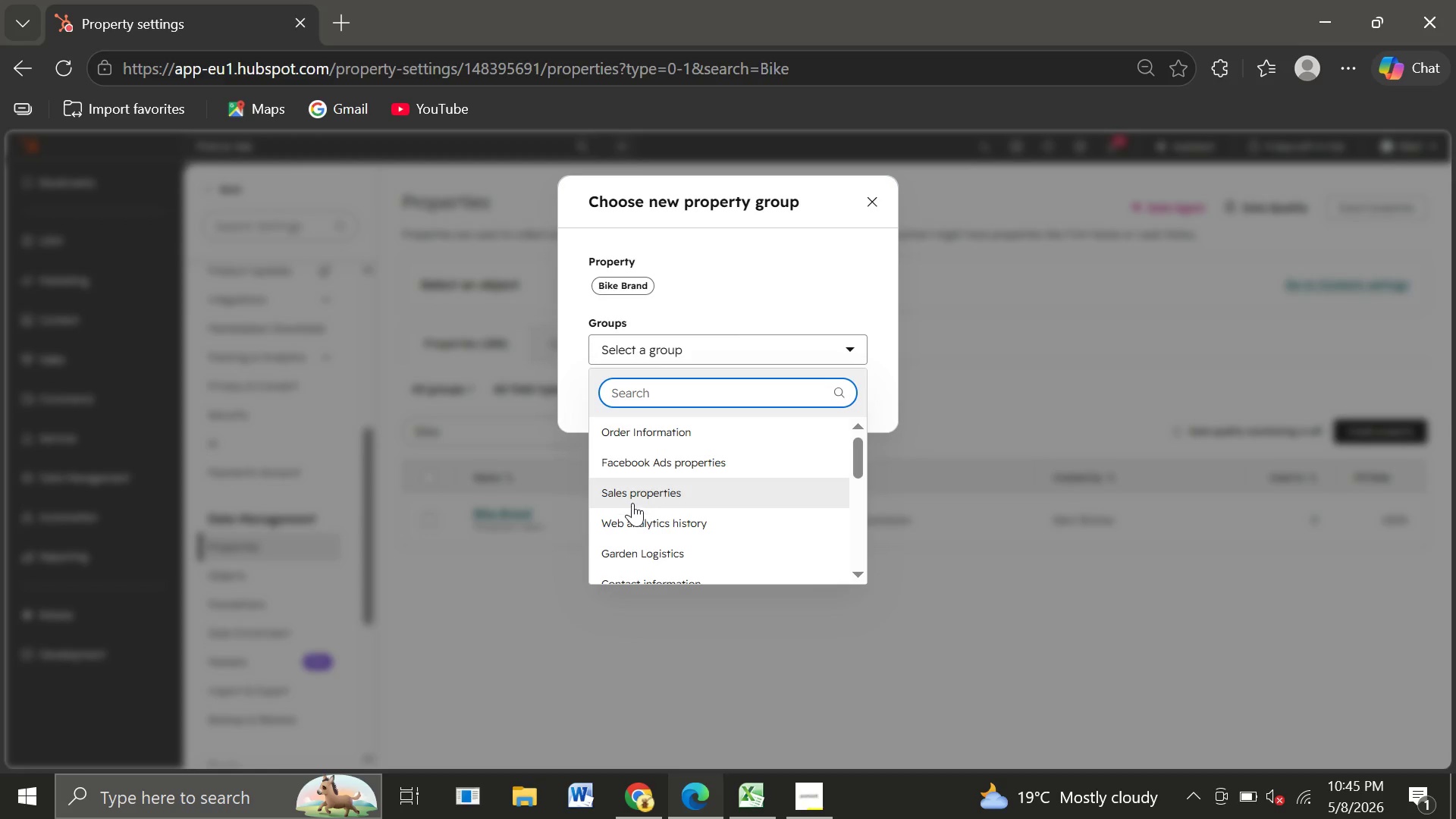 
mouse_move([647, 519])
 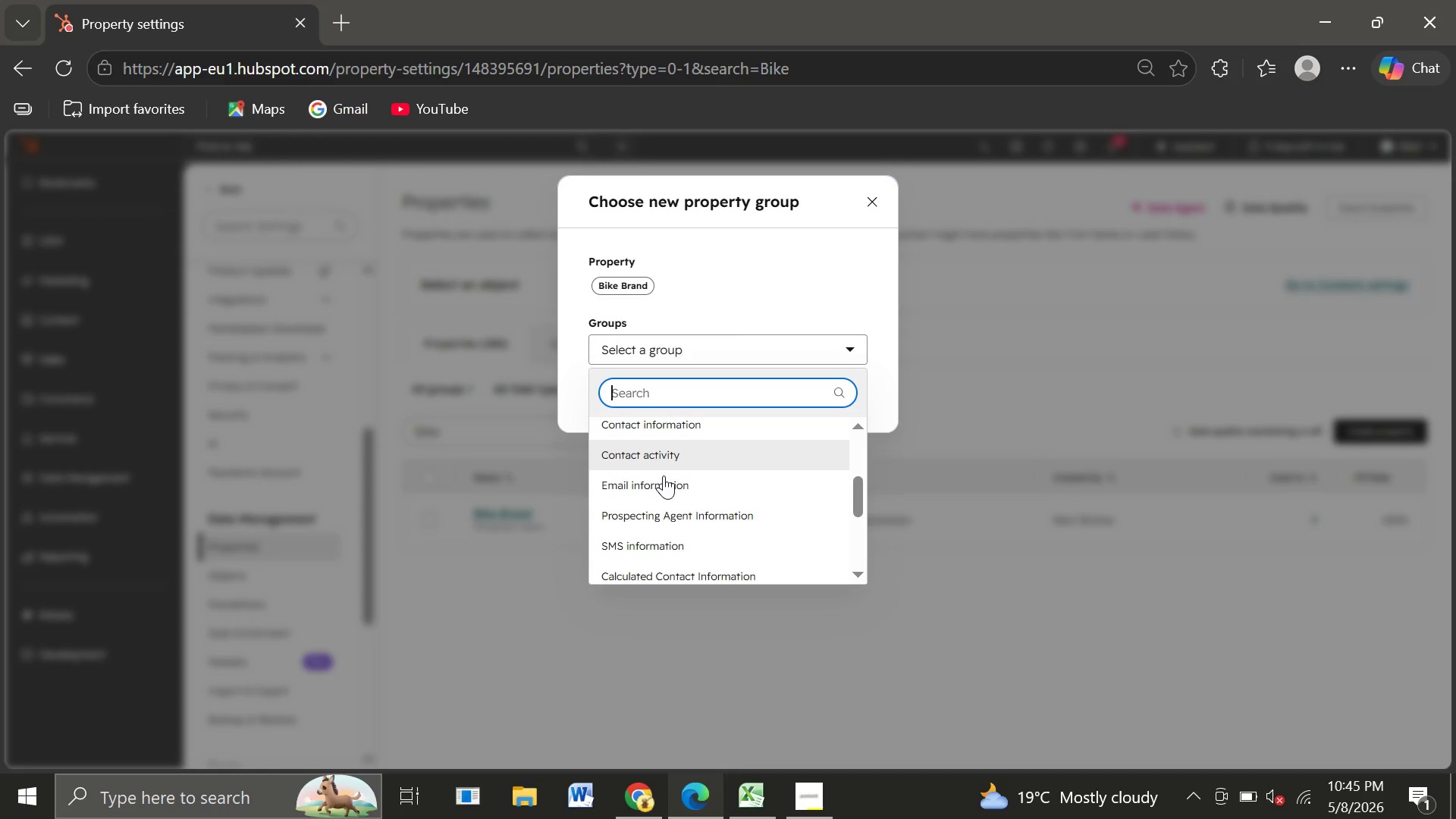 
wait(8.51)
 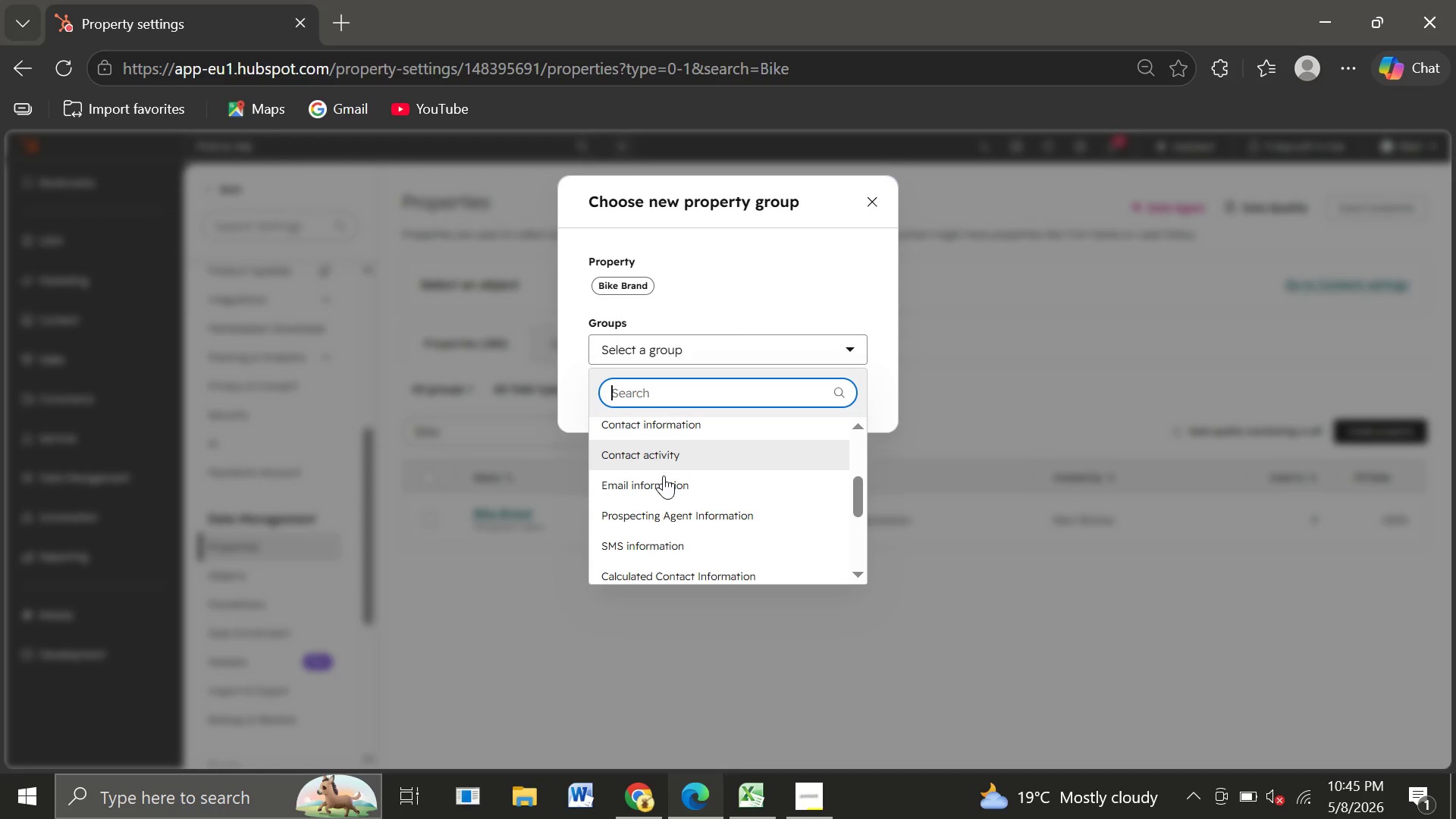 
left_click([633, 500])
 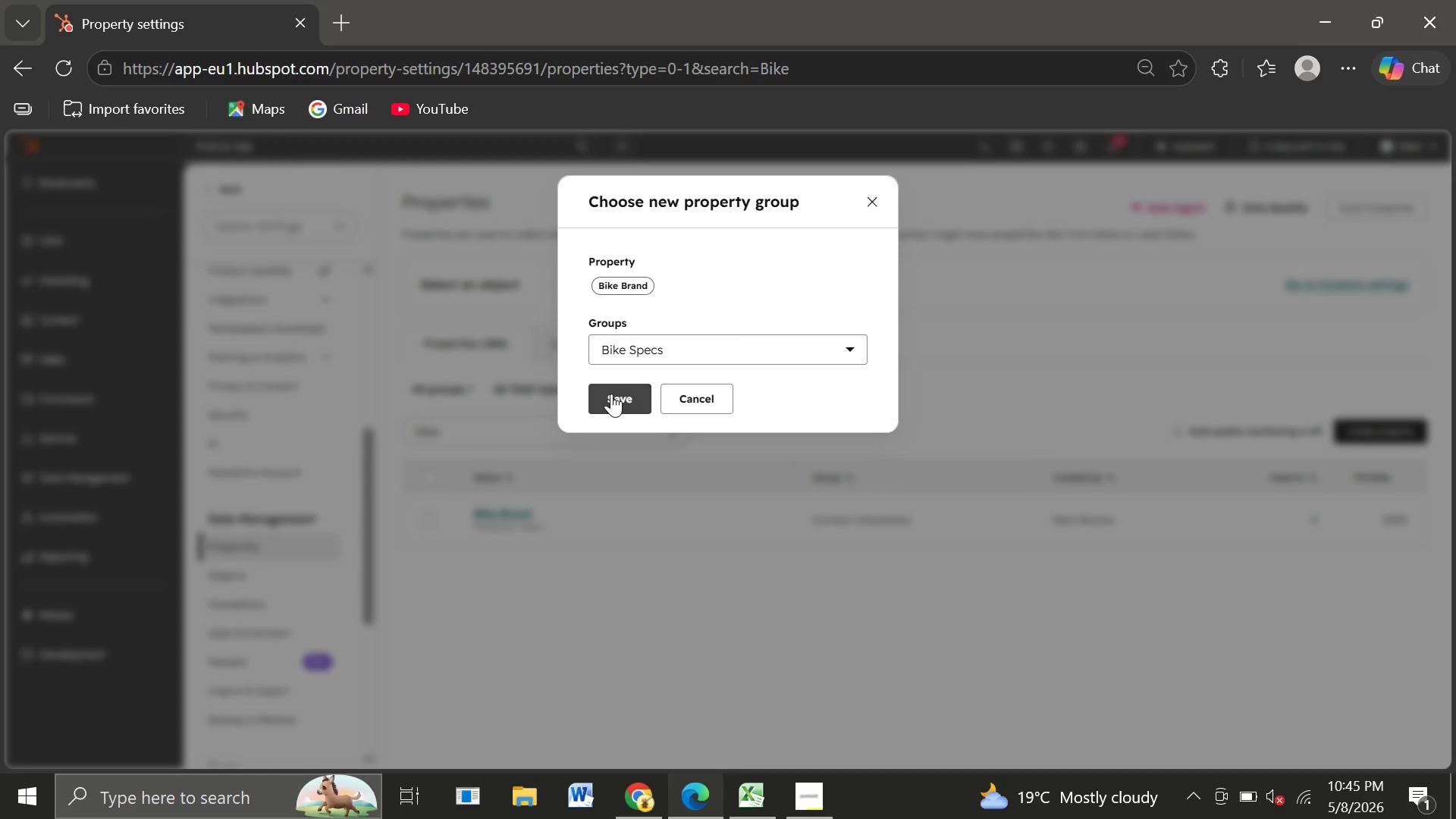 
left_click([611, 394])
 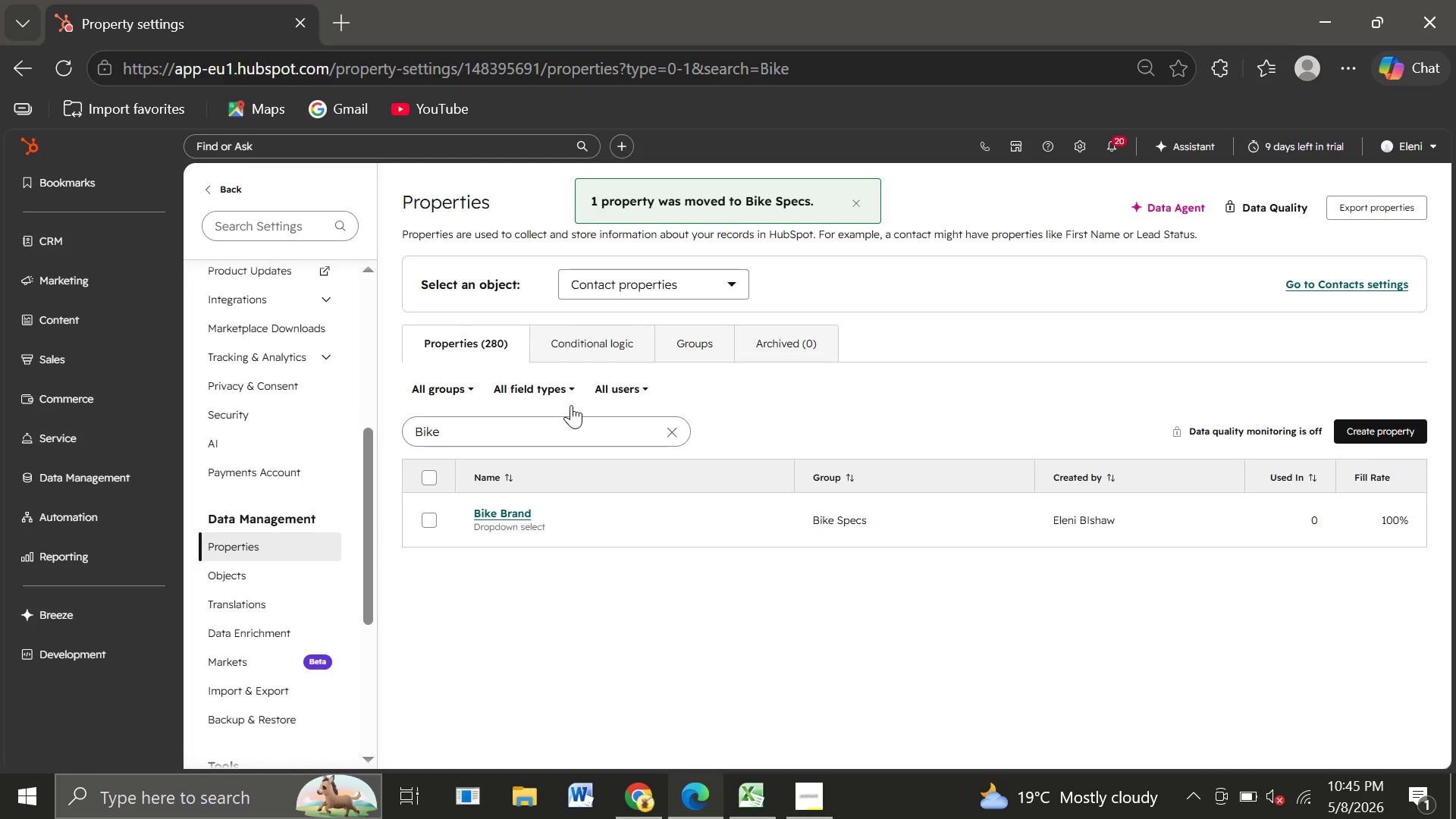 
wait(6.33)
 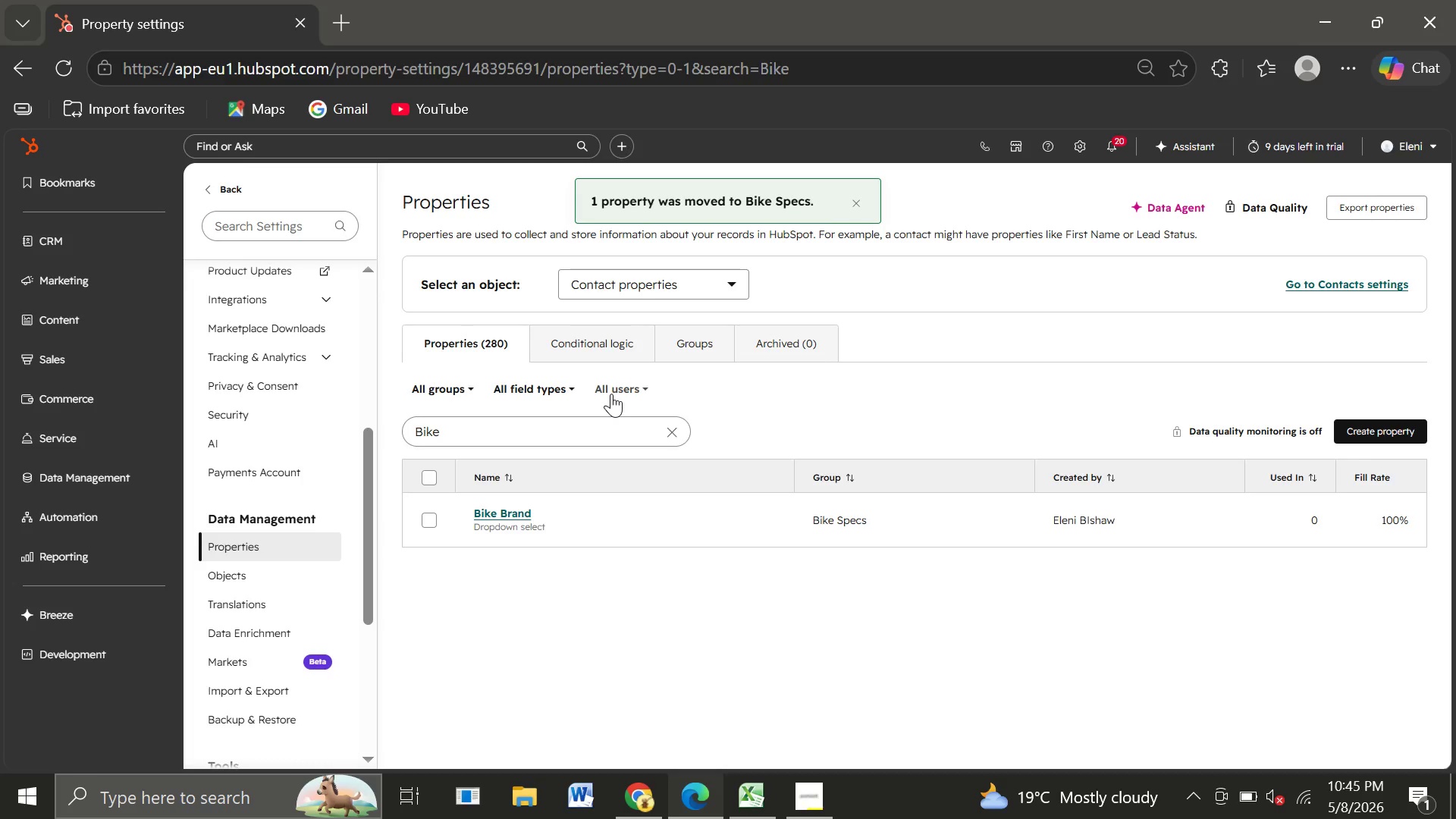 
left_click([679, 431])
 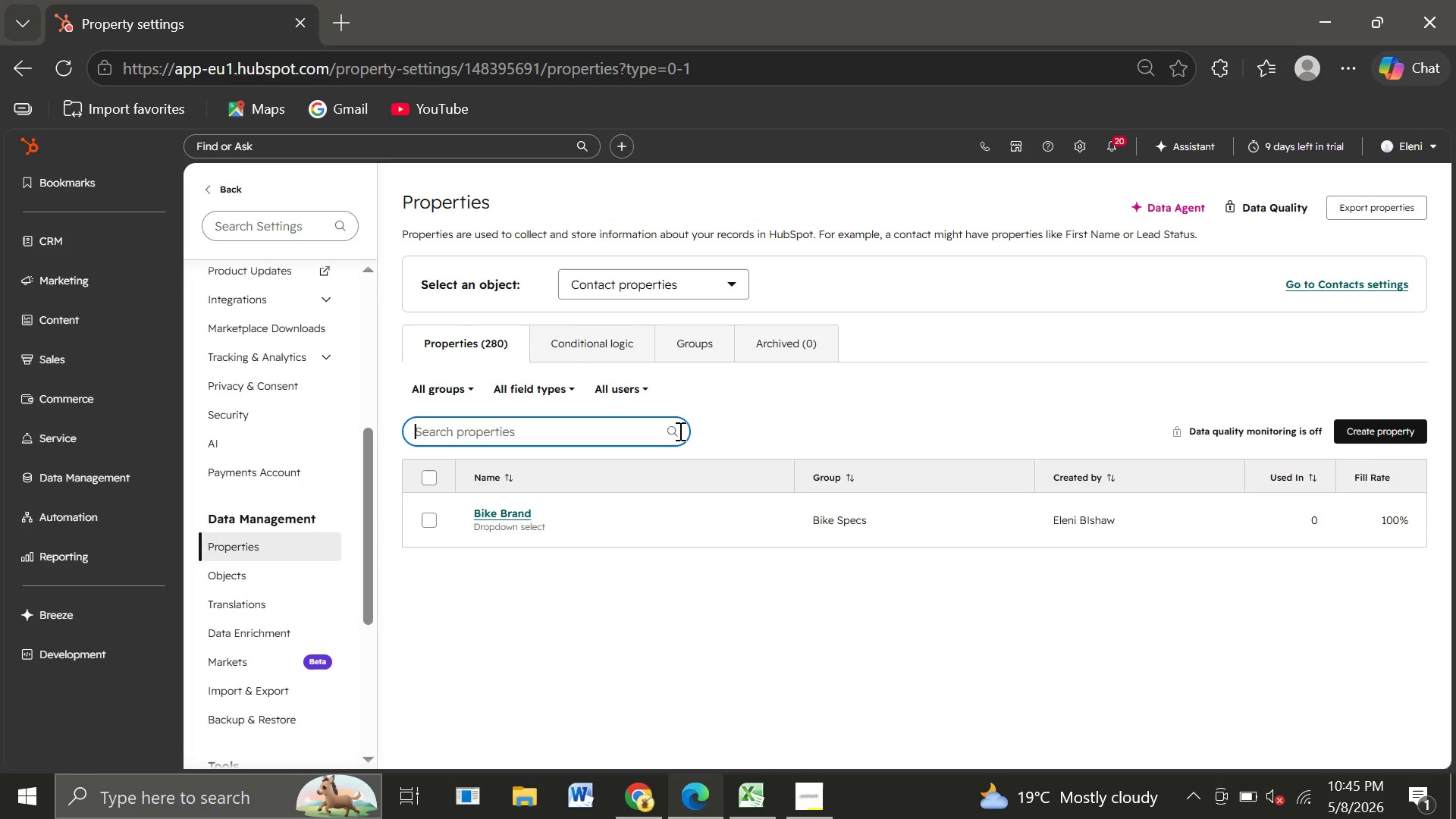 
type(fra)
 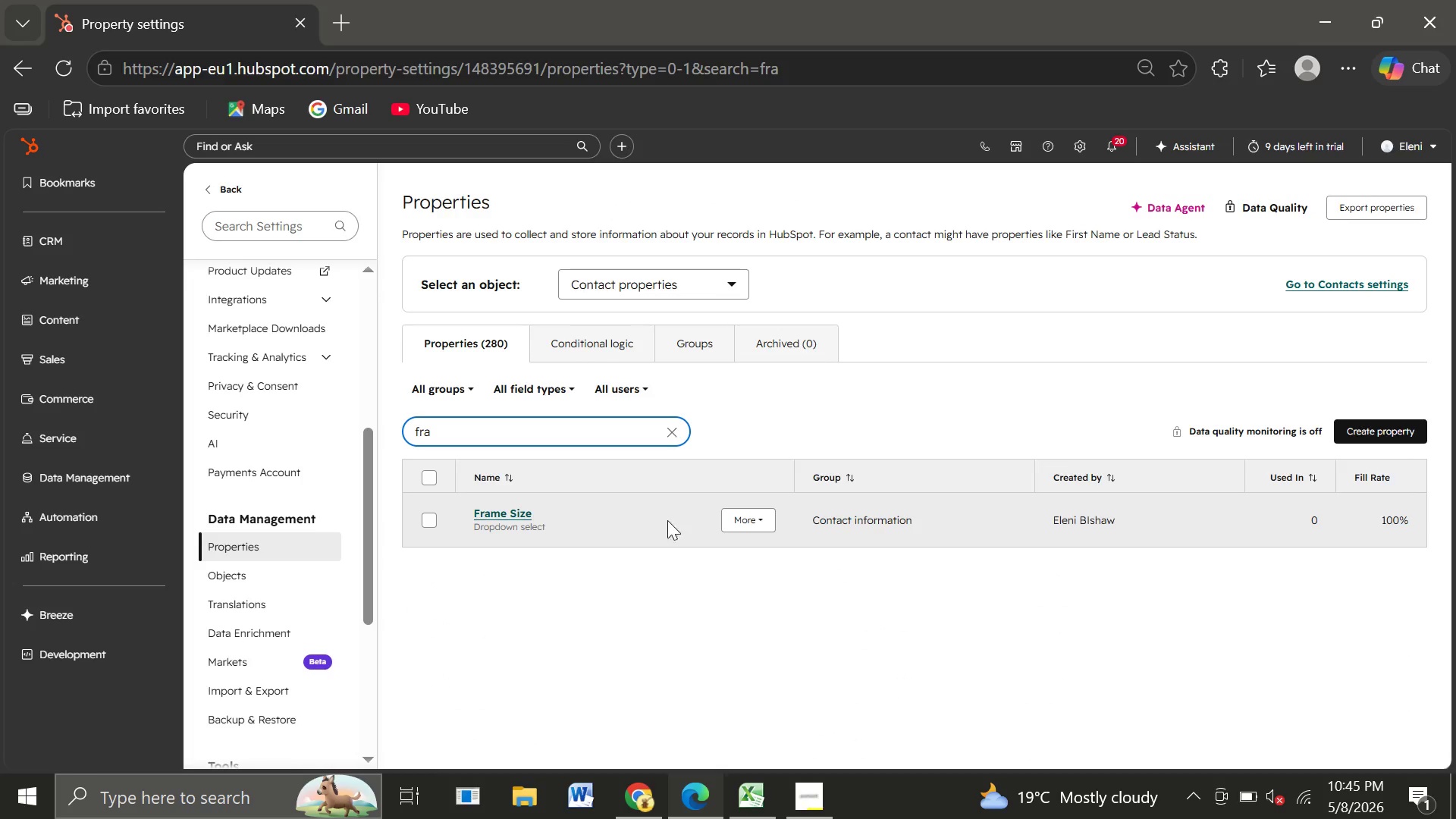 
left_click([755, 520])
 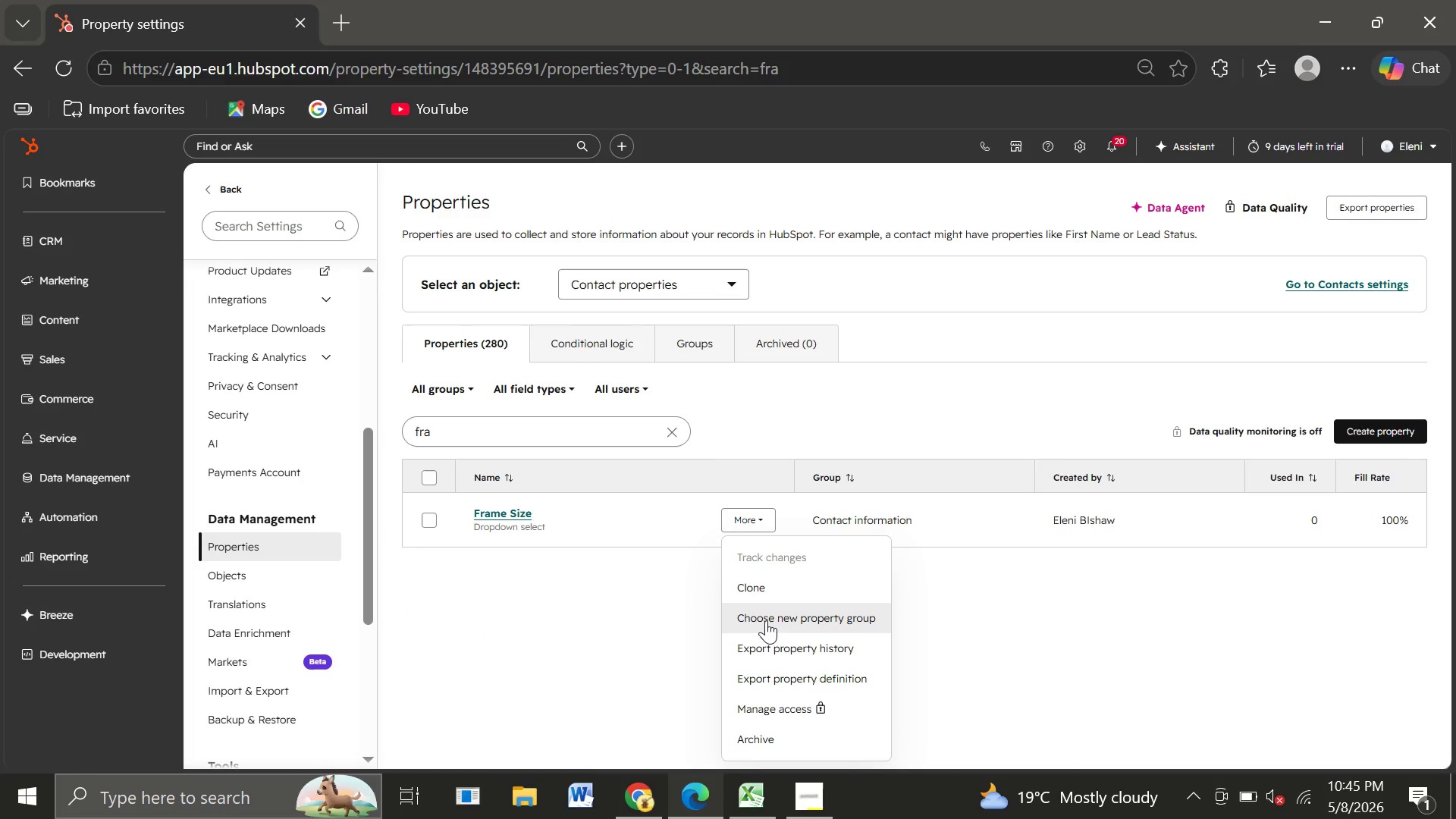 
left_click([766, 620])
 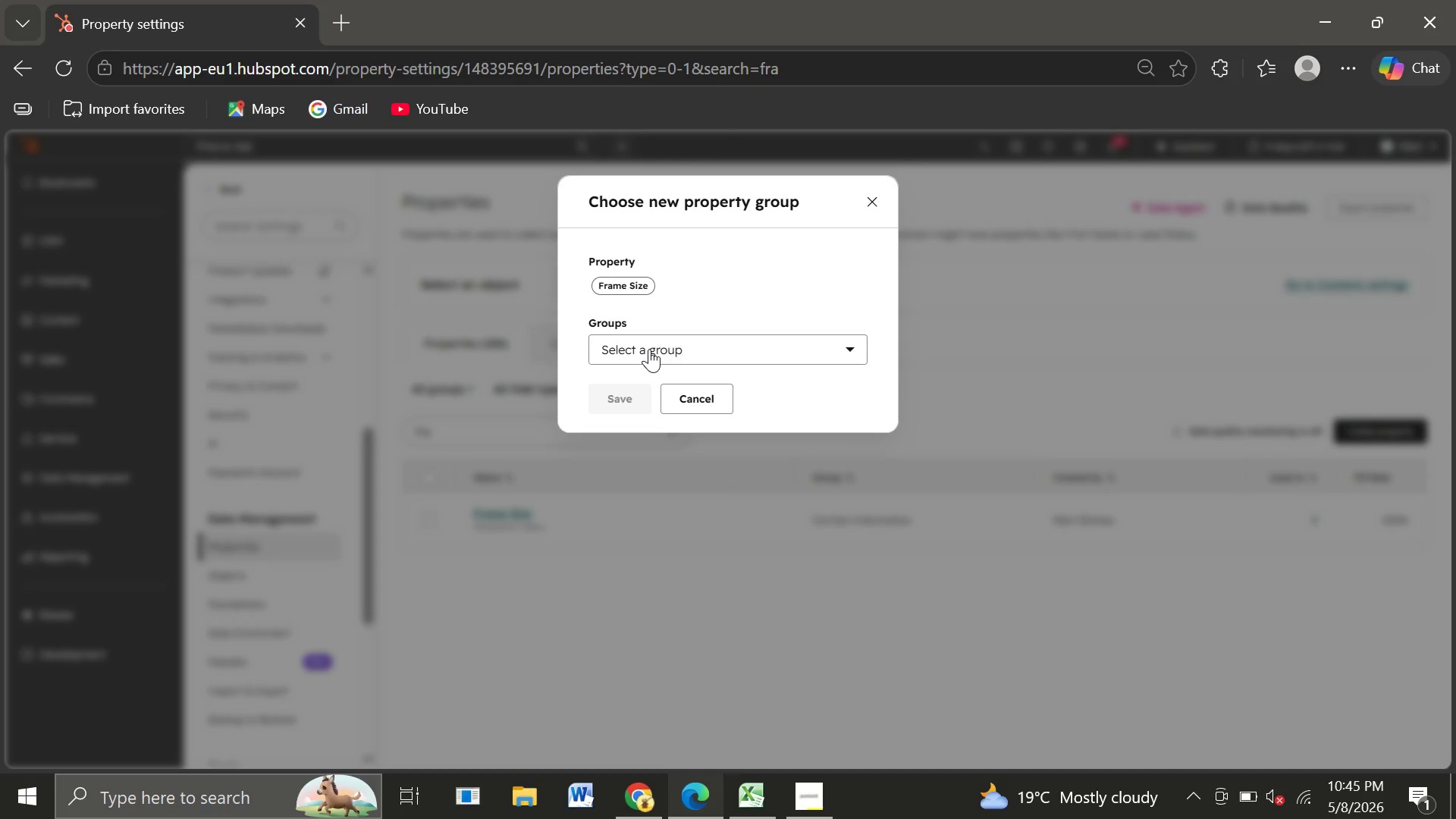 
left_click([649, 349])
 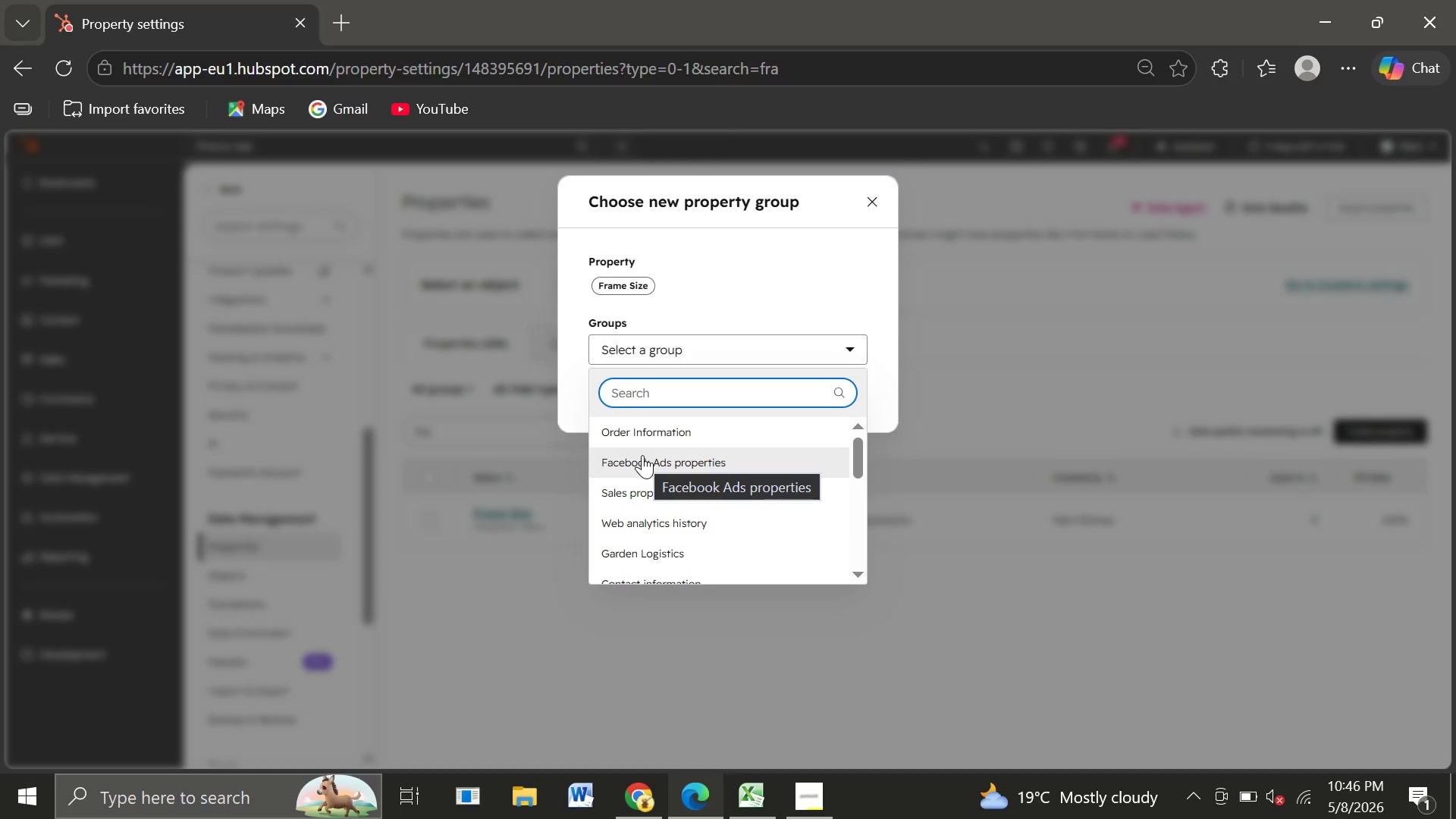 
wait(10.72)
 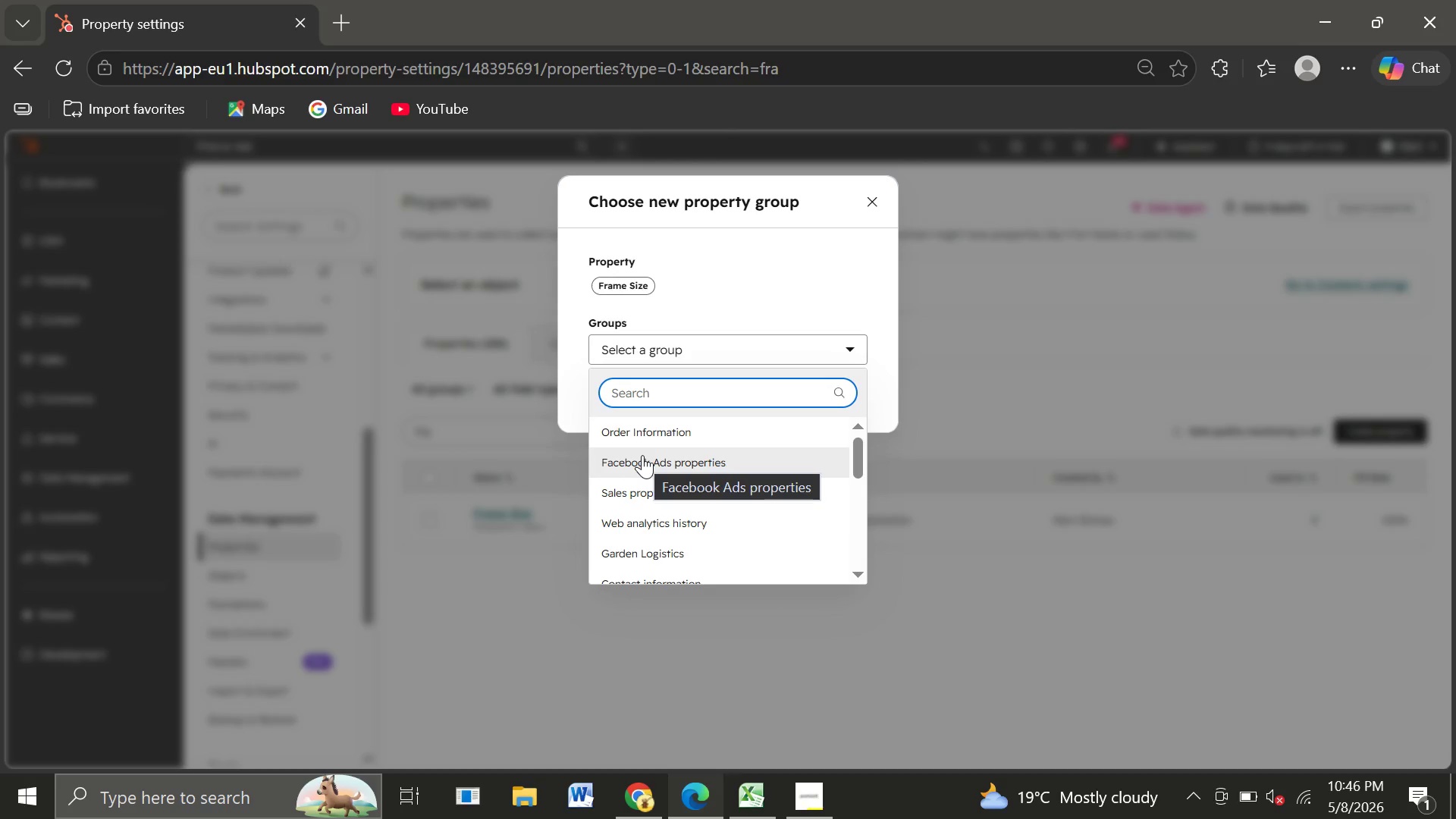 
left_click([635, 502])
 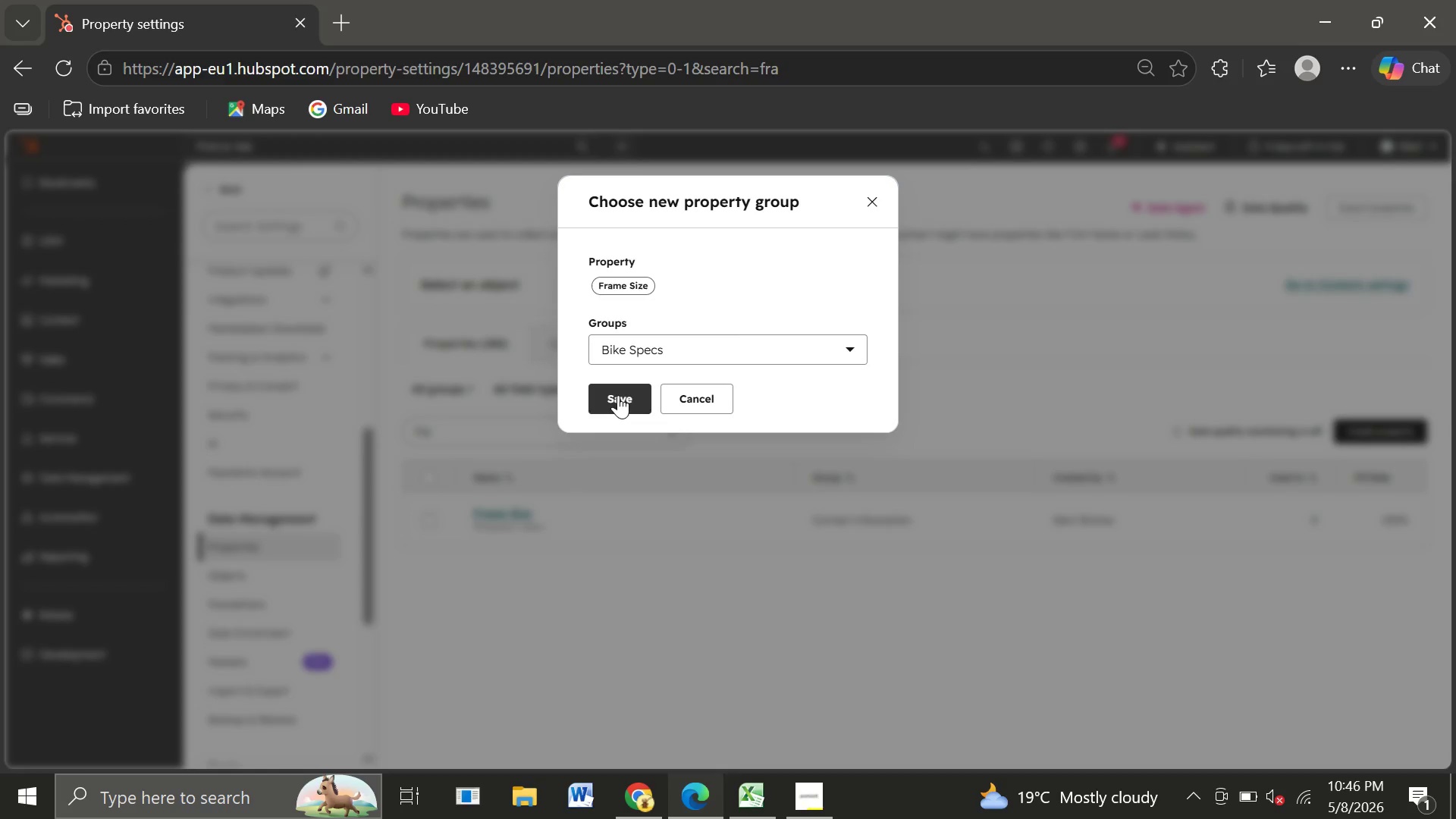 
left_click([618, 395])
 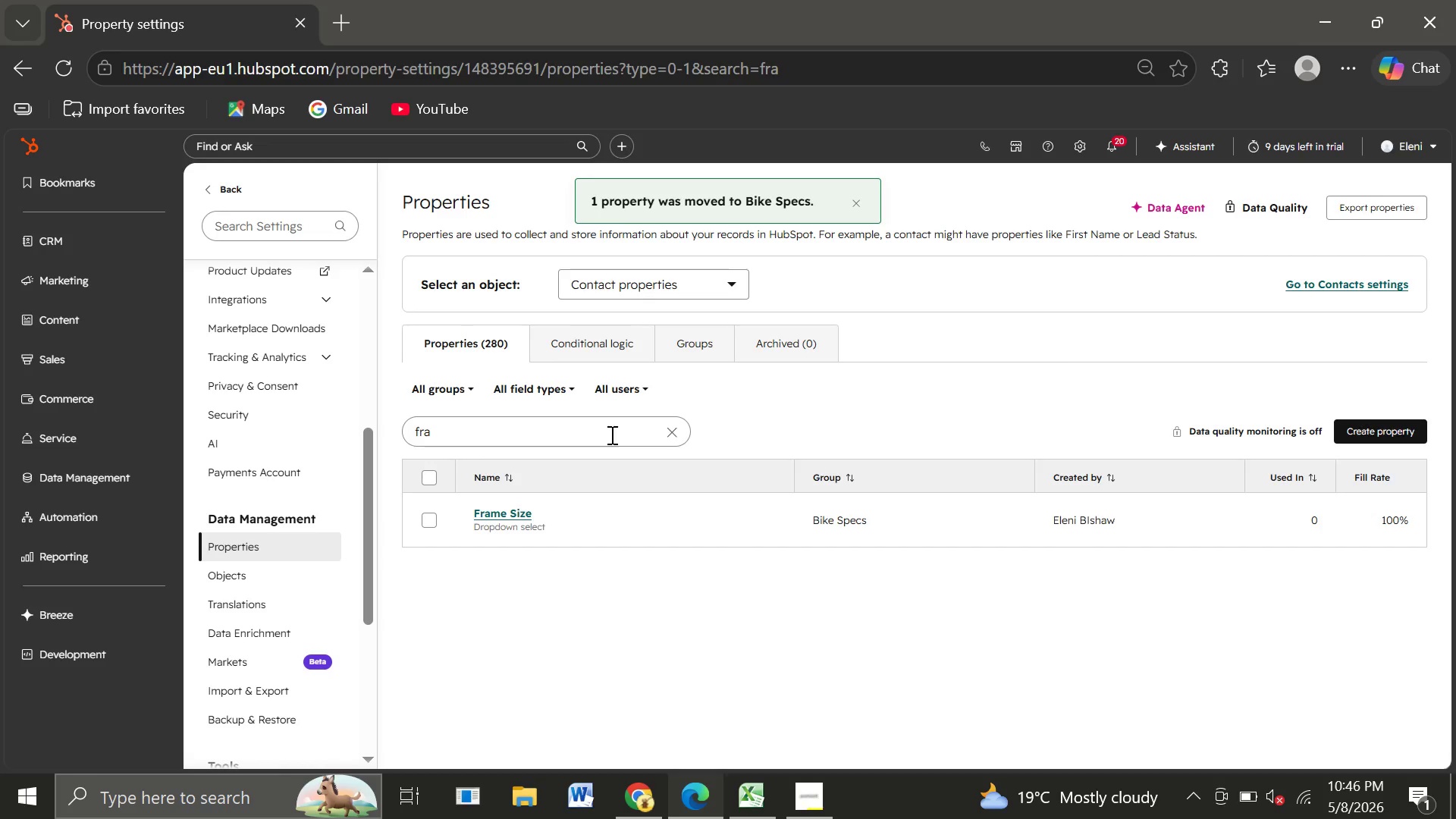 
wait(5.94)
 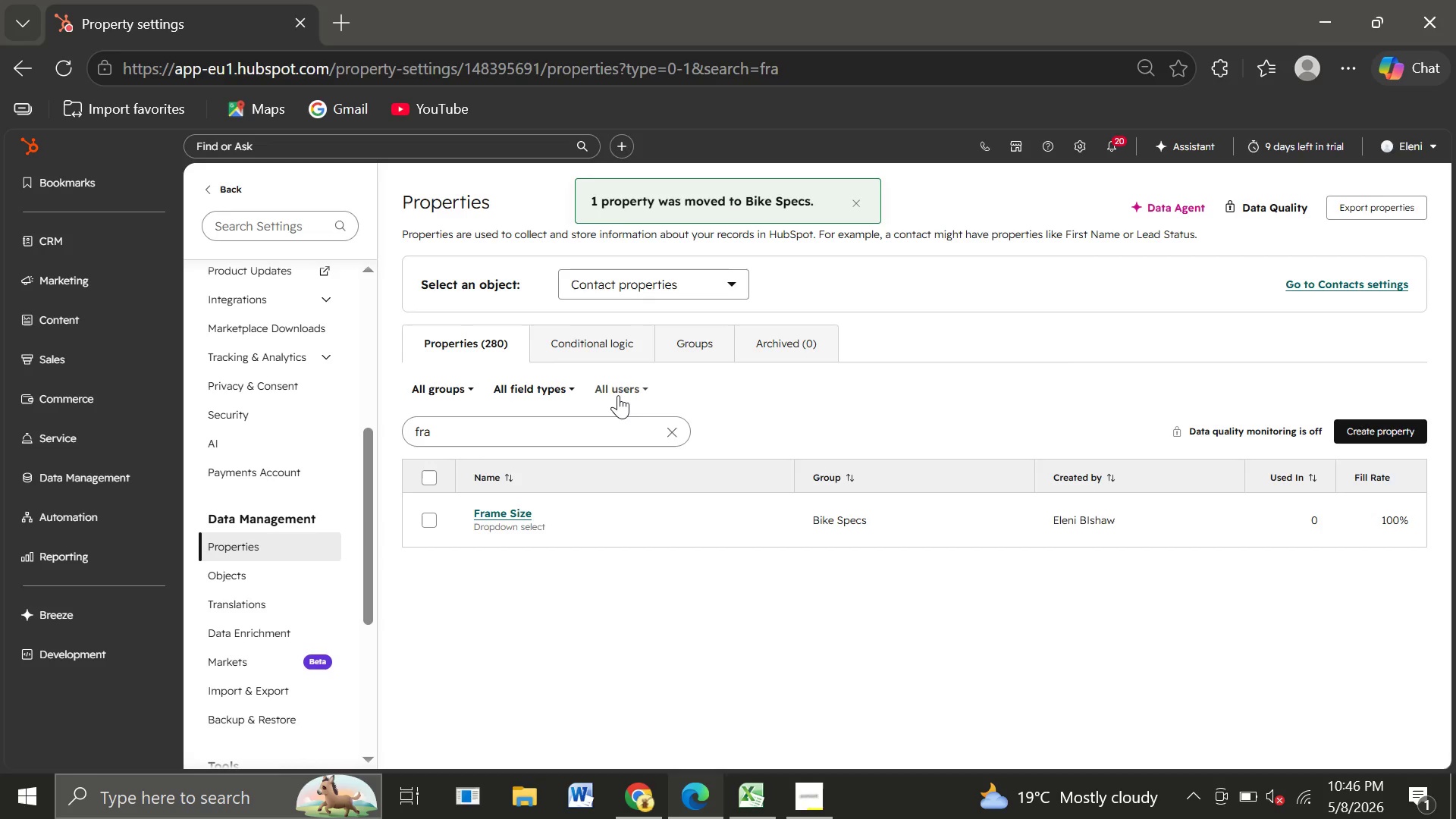 
left_click([667, 425])
 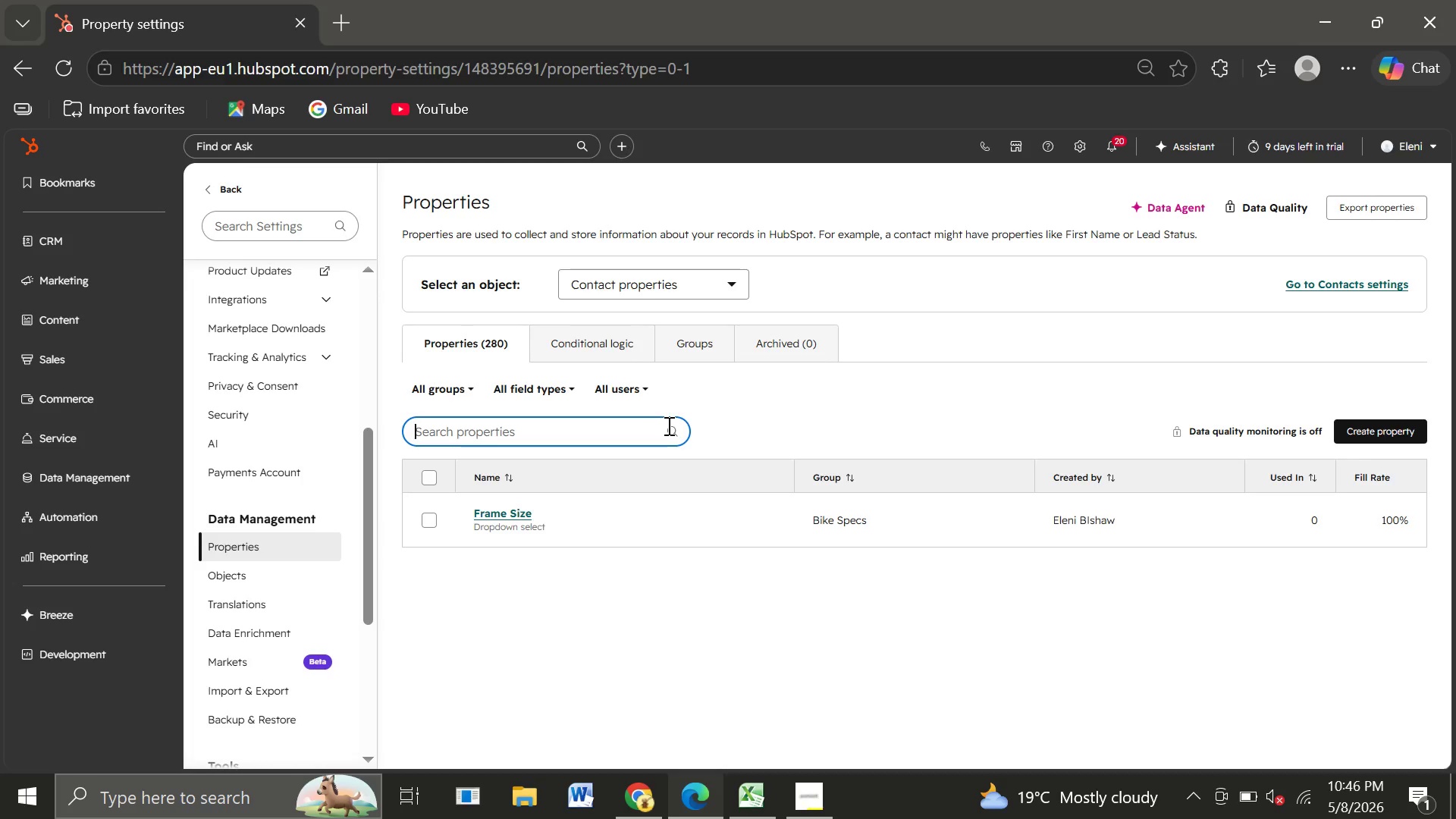 
type(maintenance)
 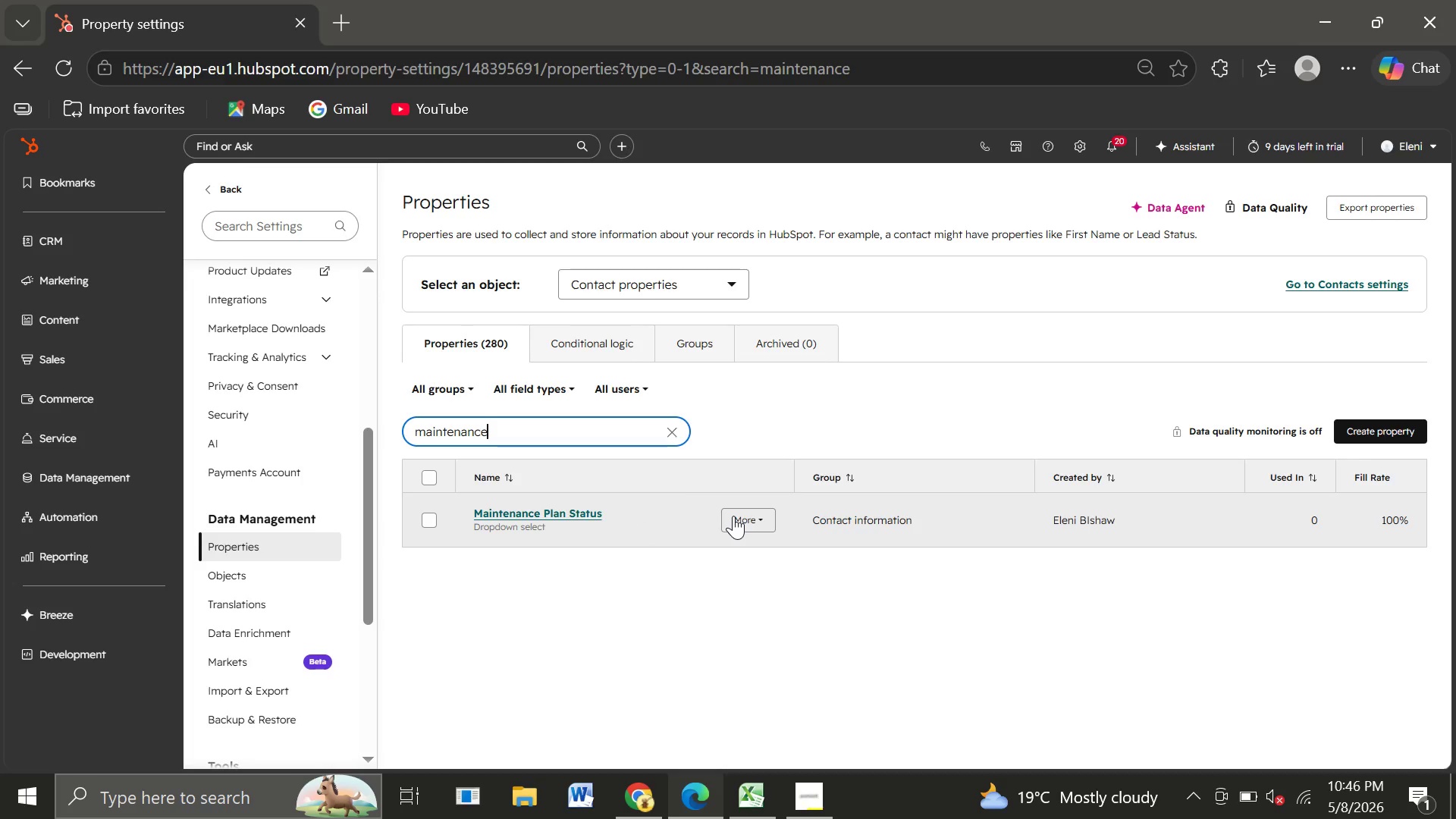 
wait(12.19)
 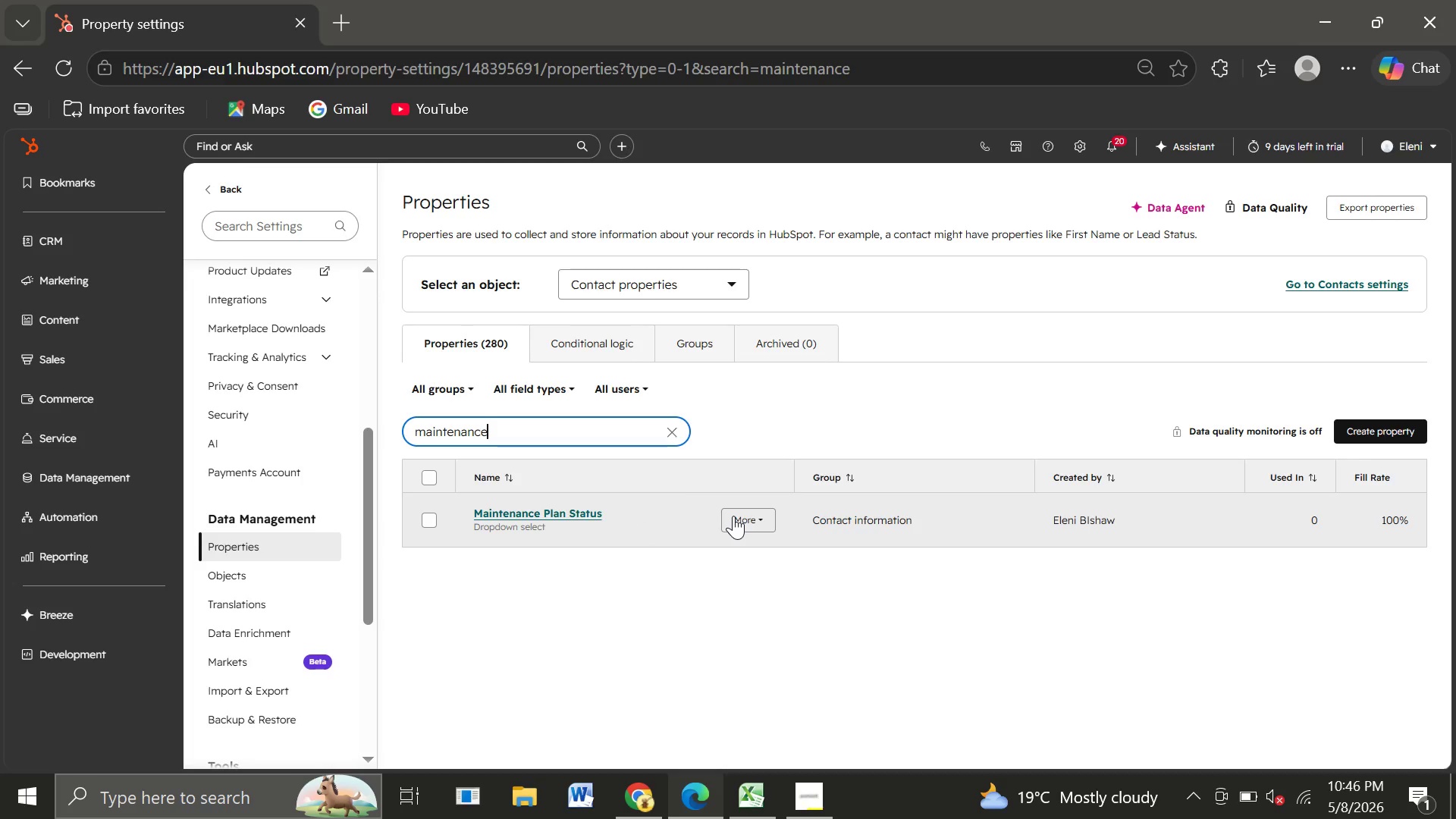 
left_click([733, 516])
 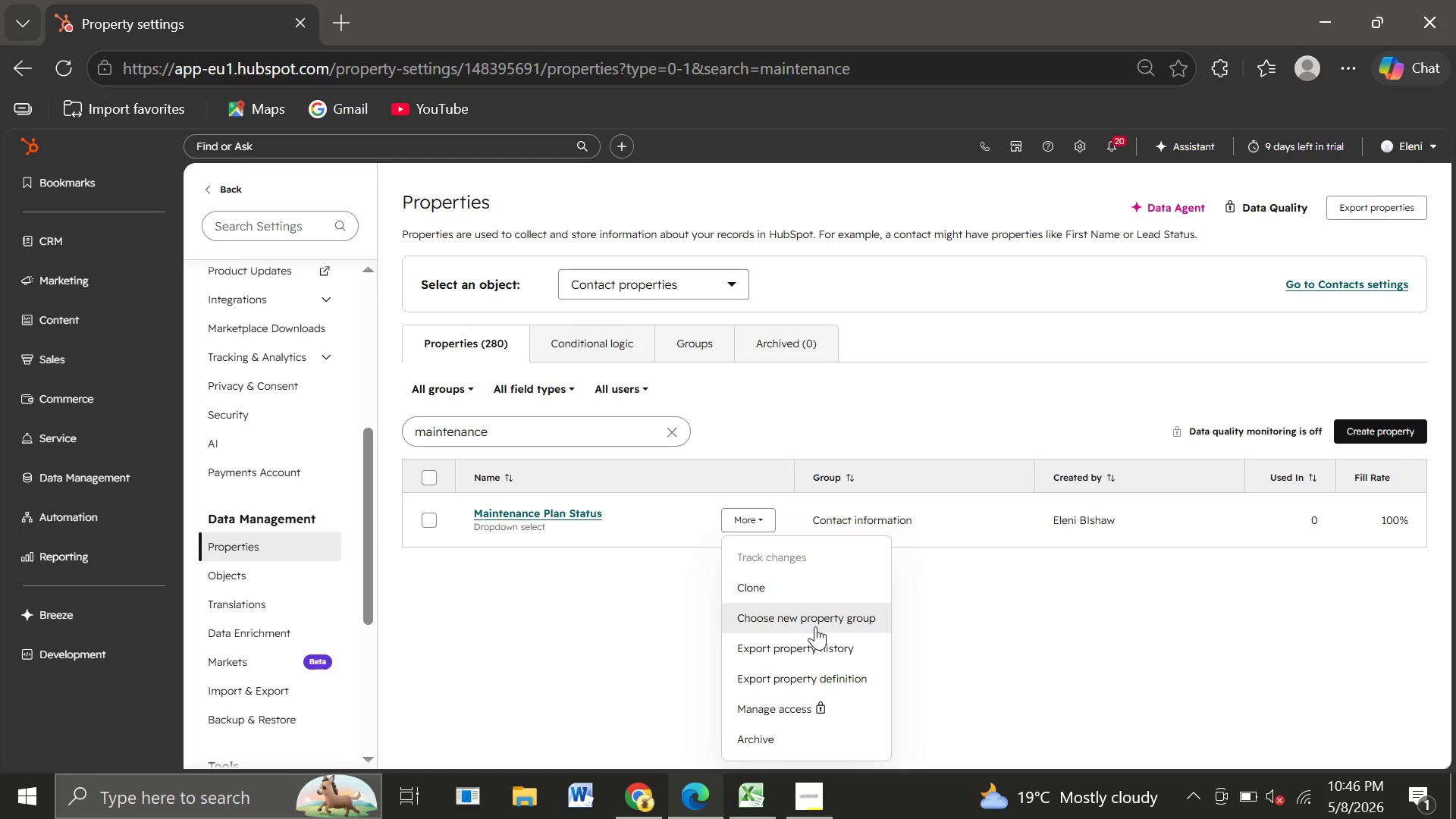 
left_click([815, 626])
 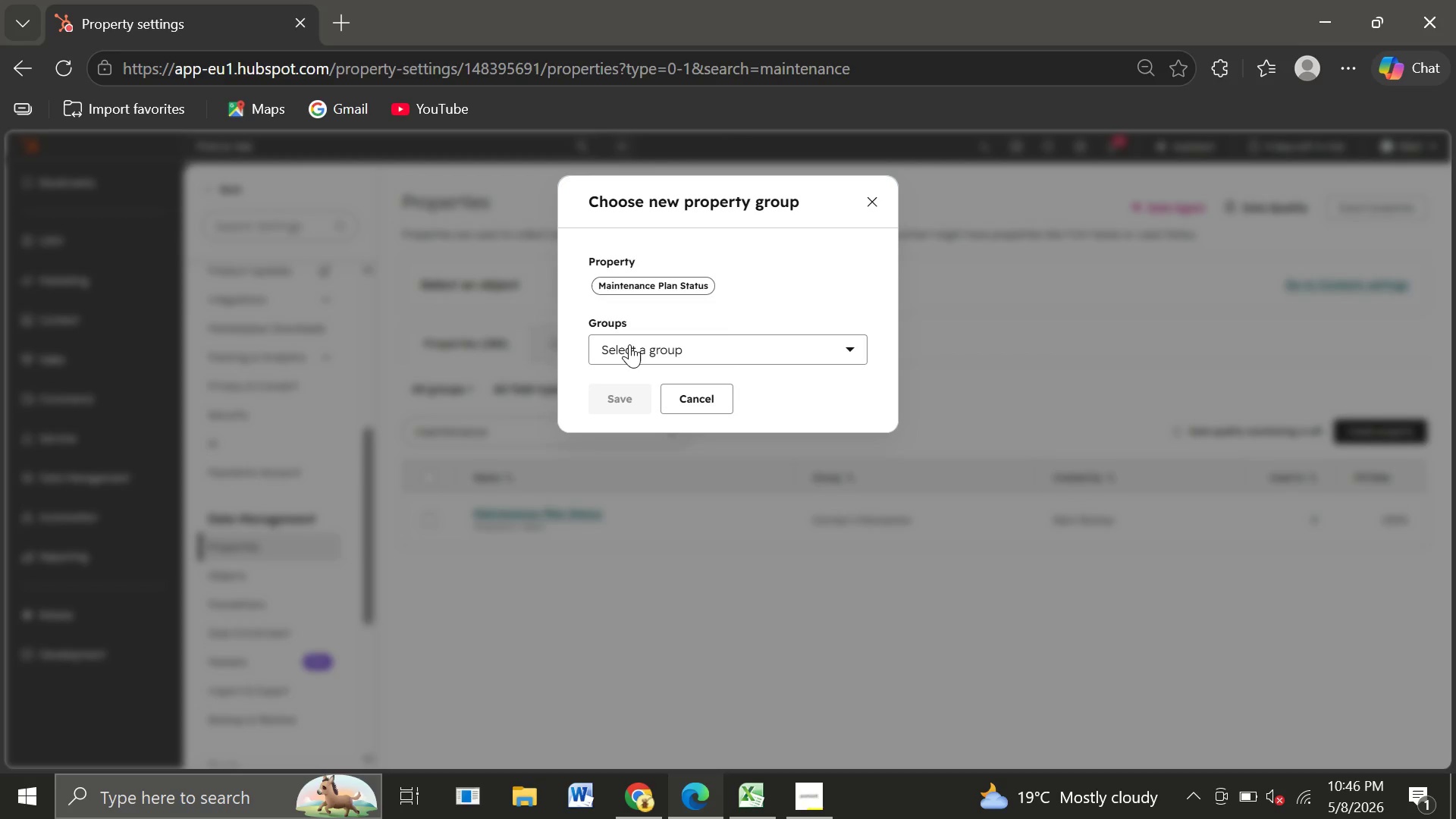 
left_click([629, 344])
 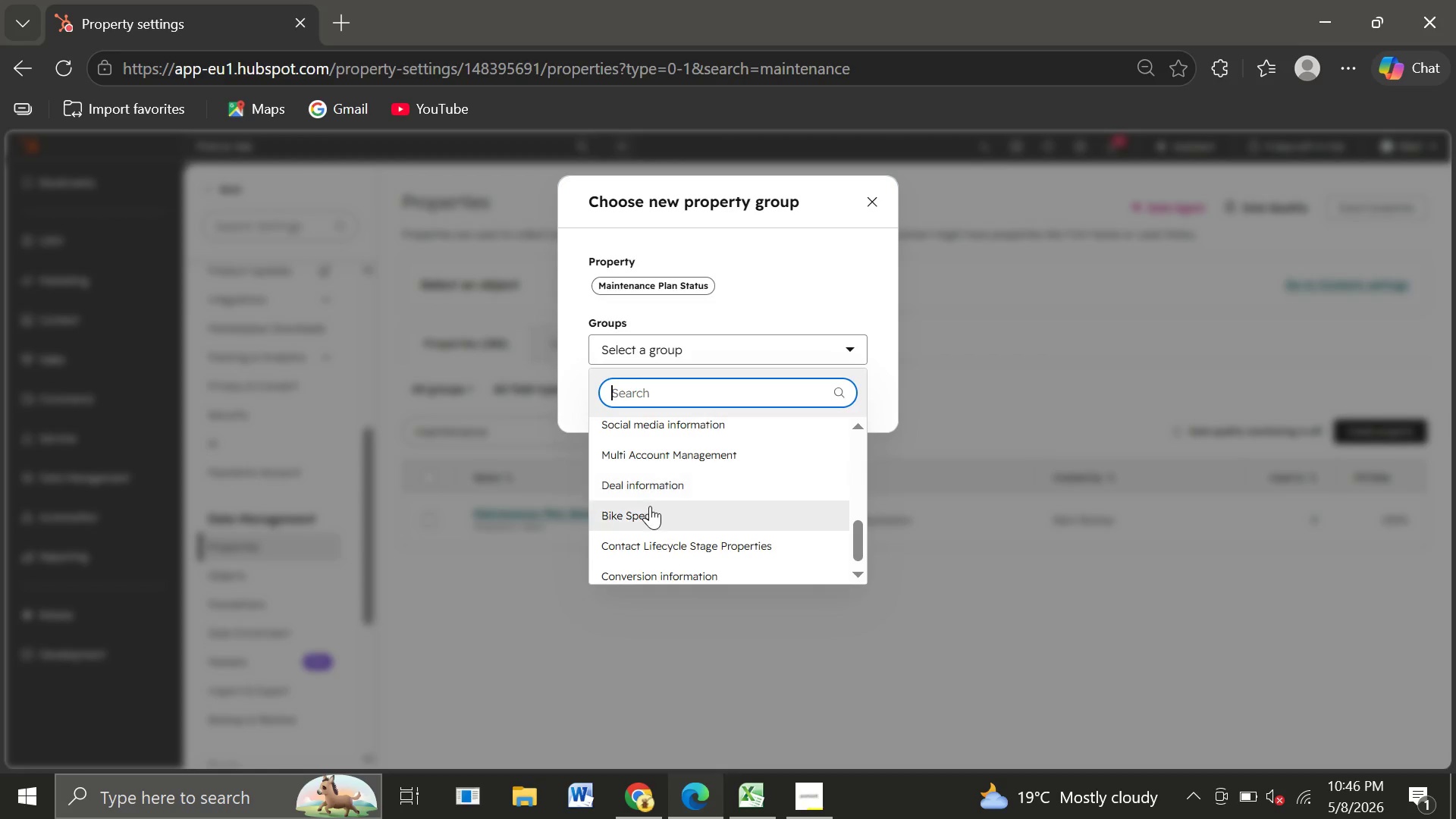 
left_click([648, 508])
 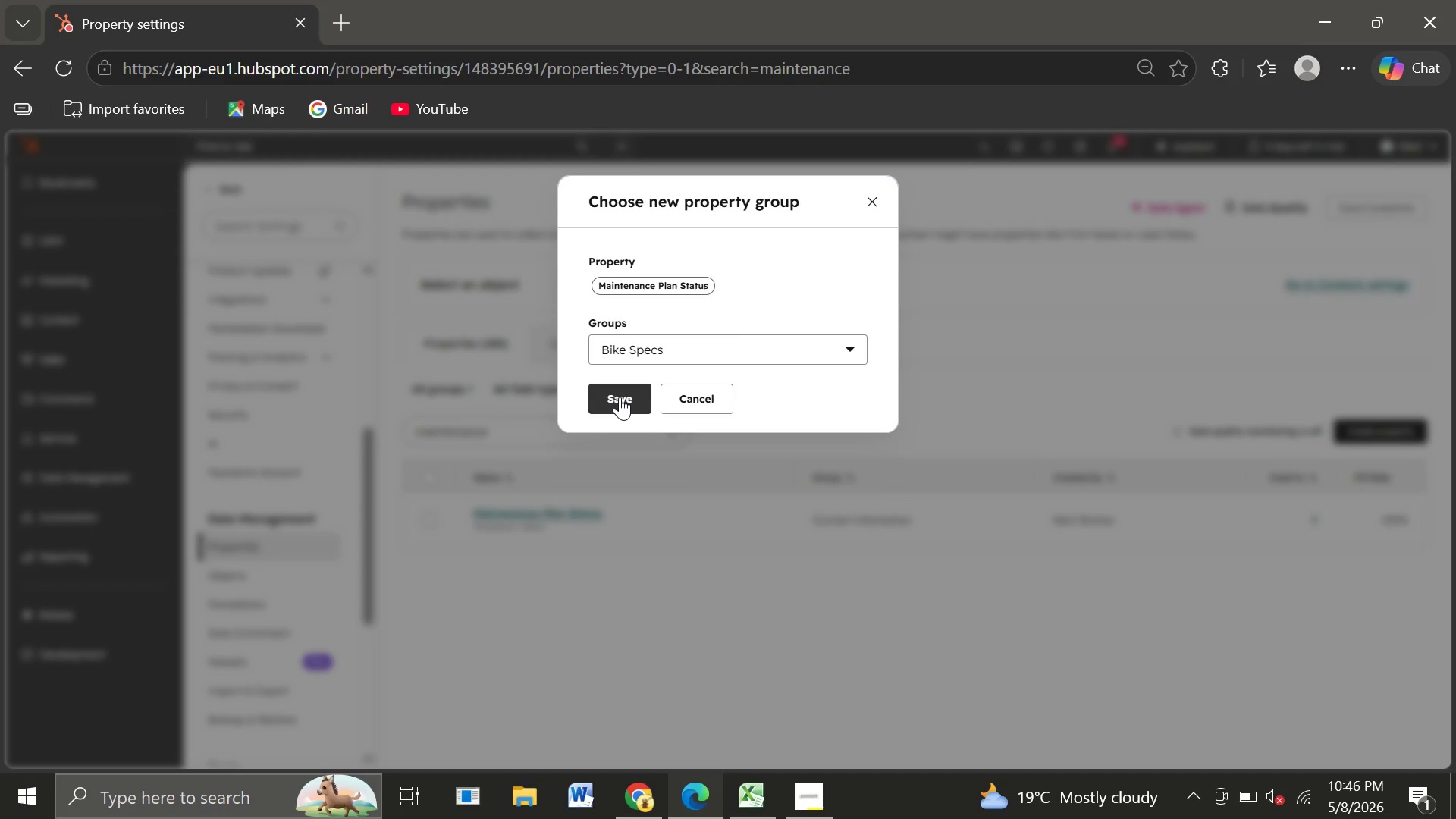 
left_click([620, 397])
 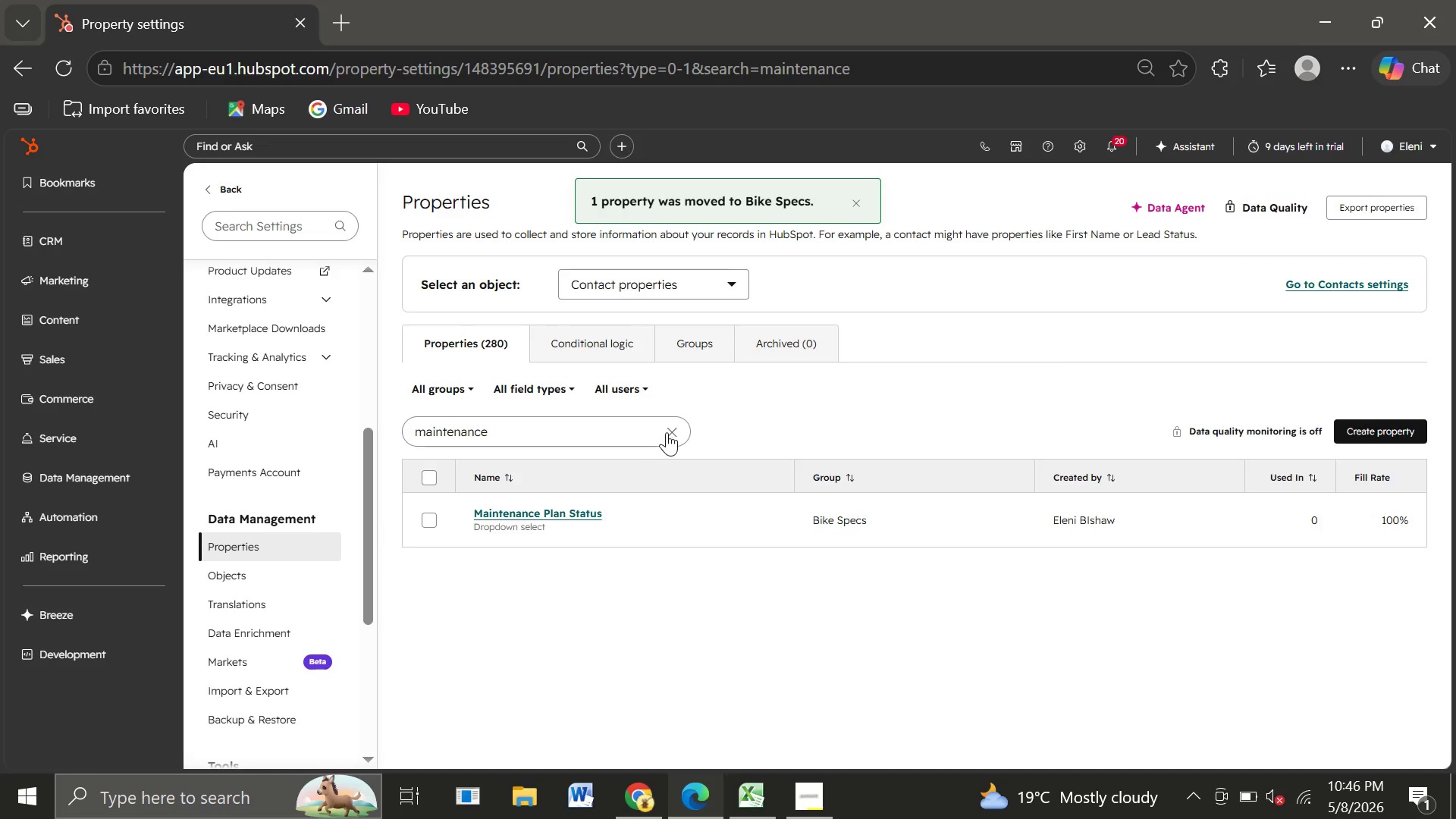 
left_click([672, 431])
 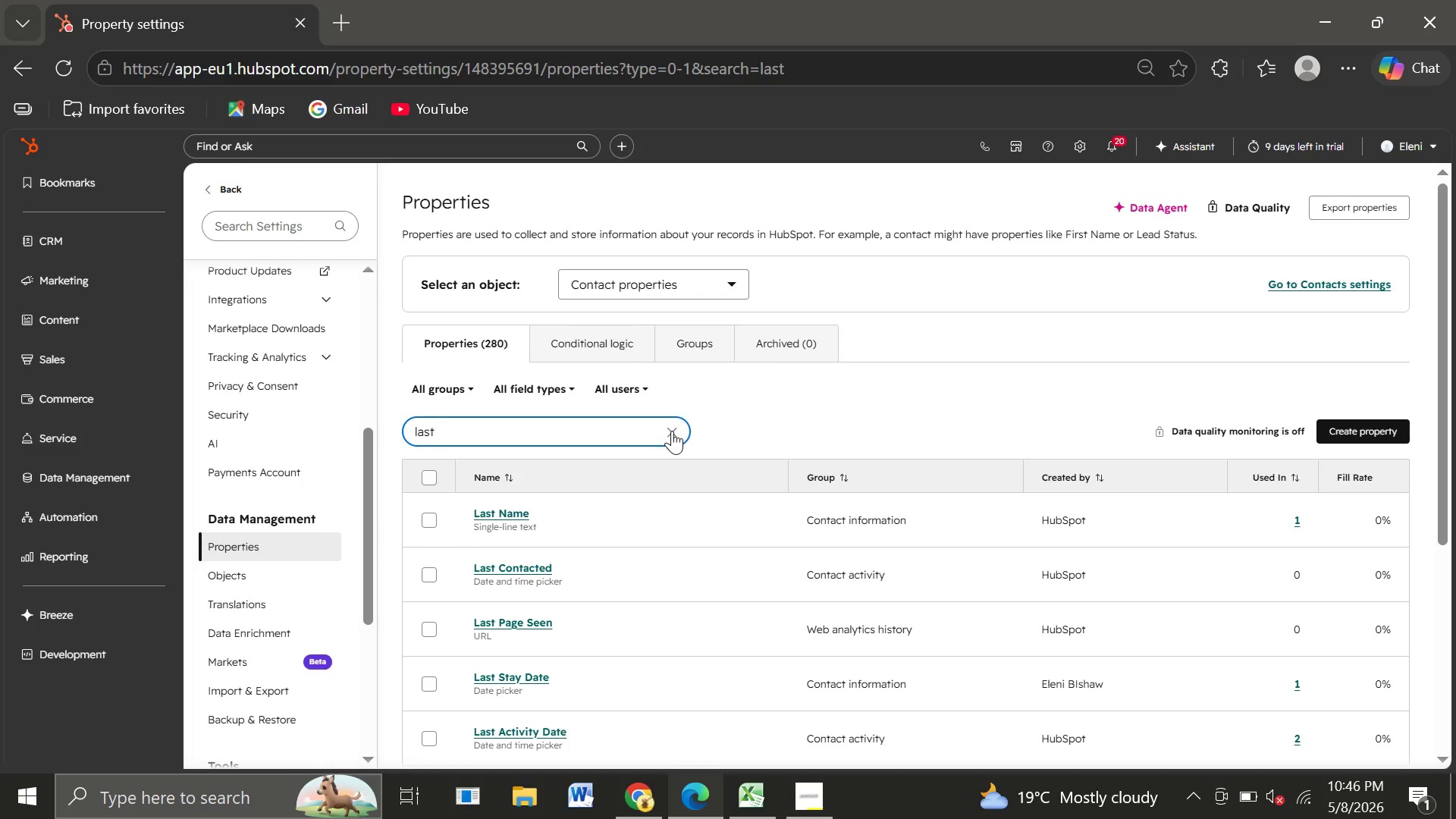 
type(last)
 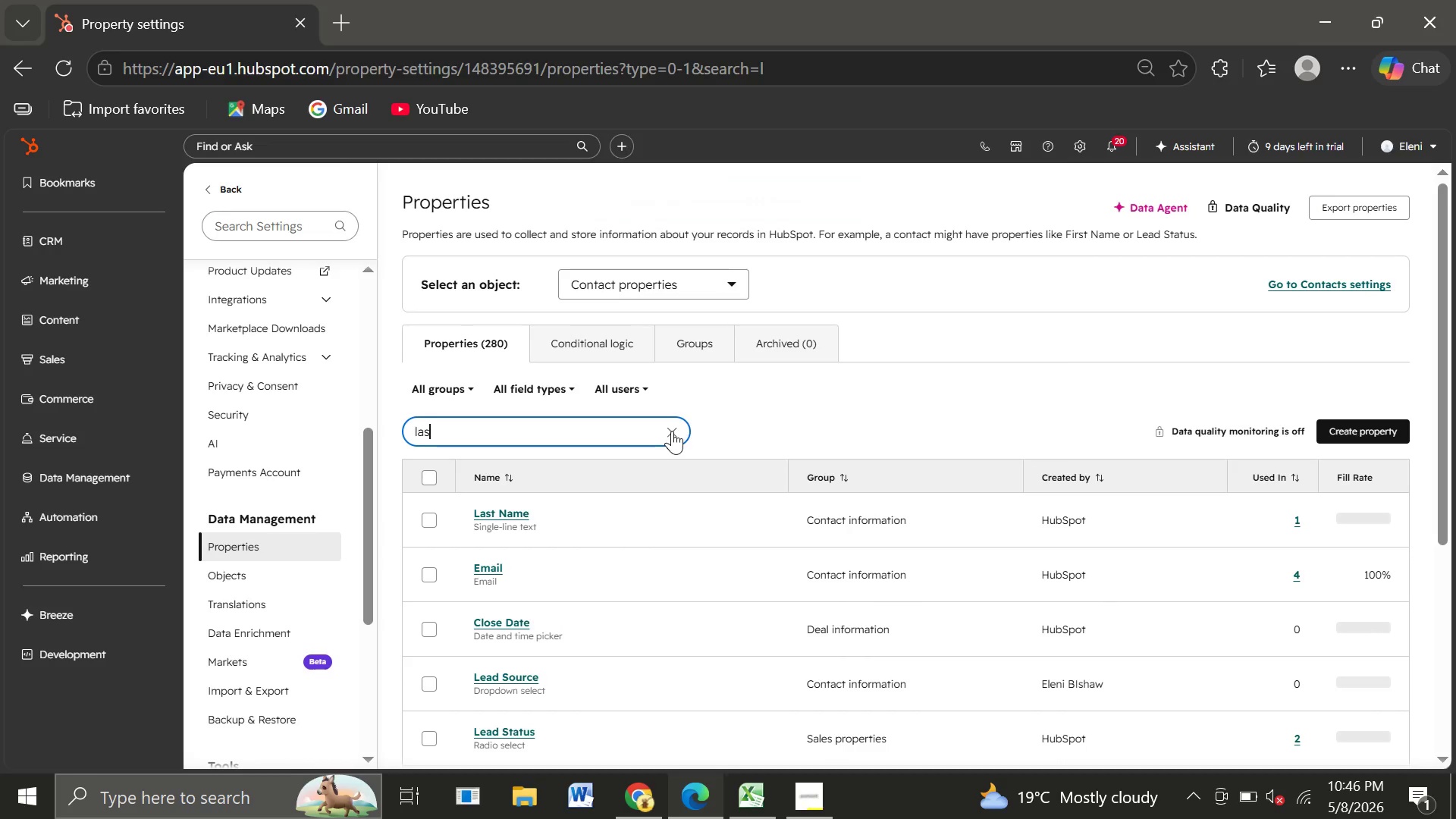 
type( ser)
 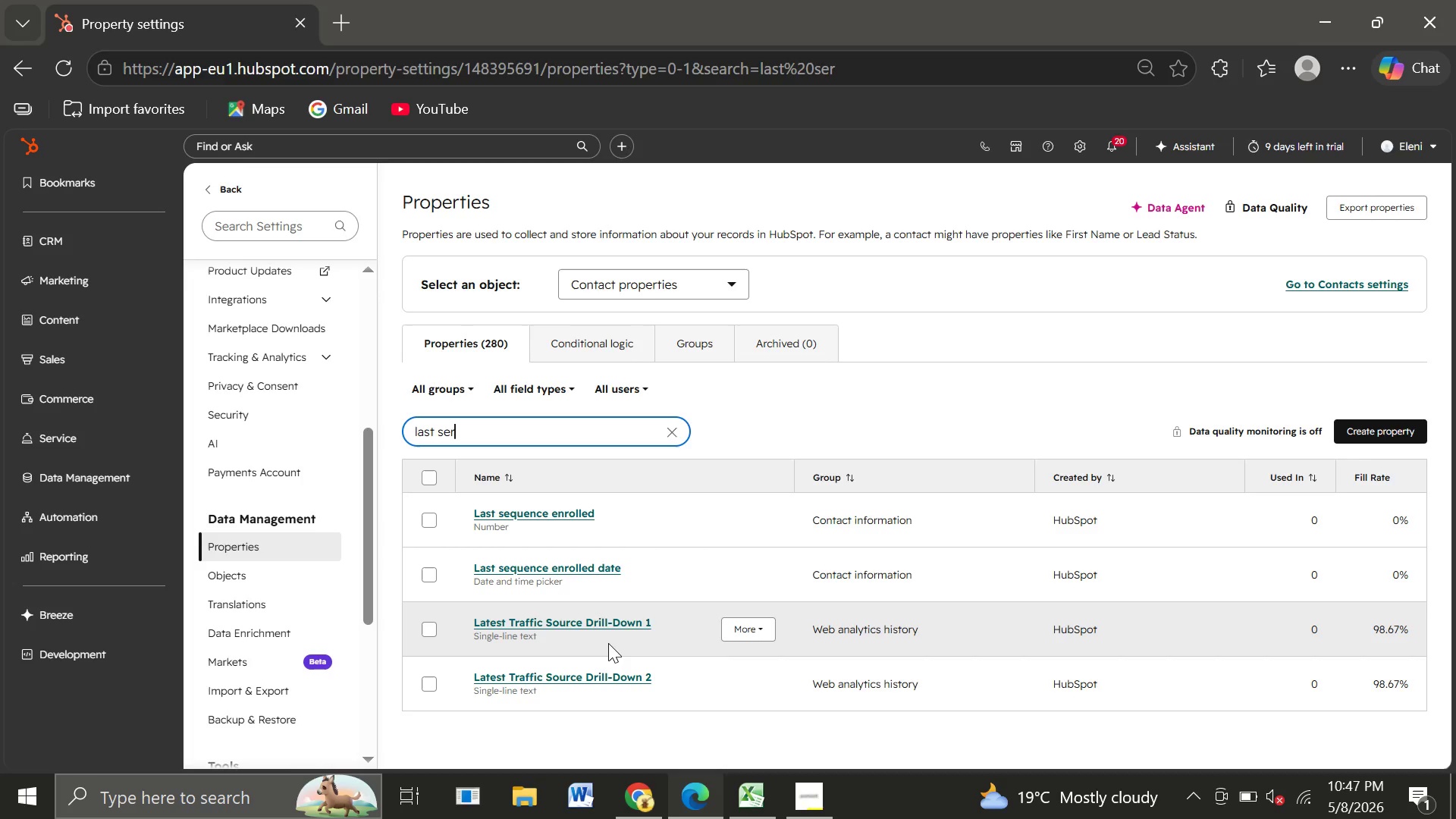 
wait(13.05)
 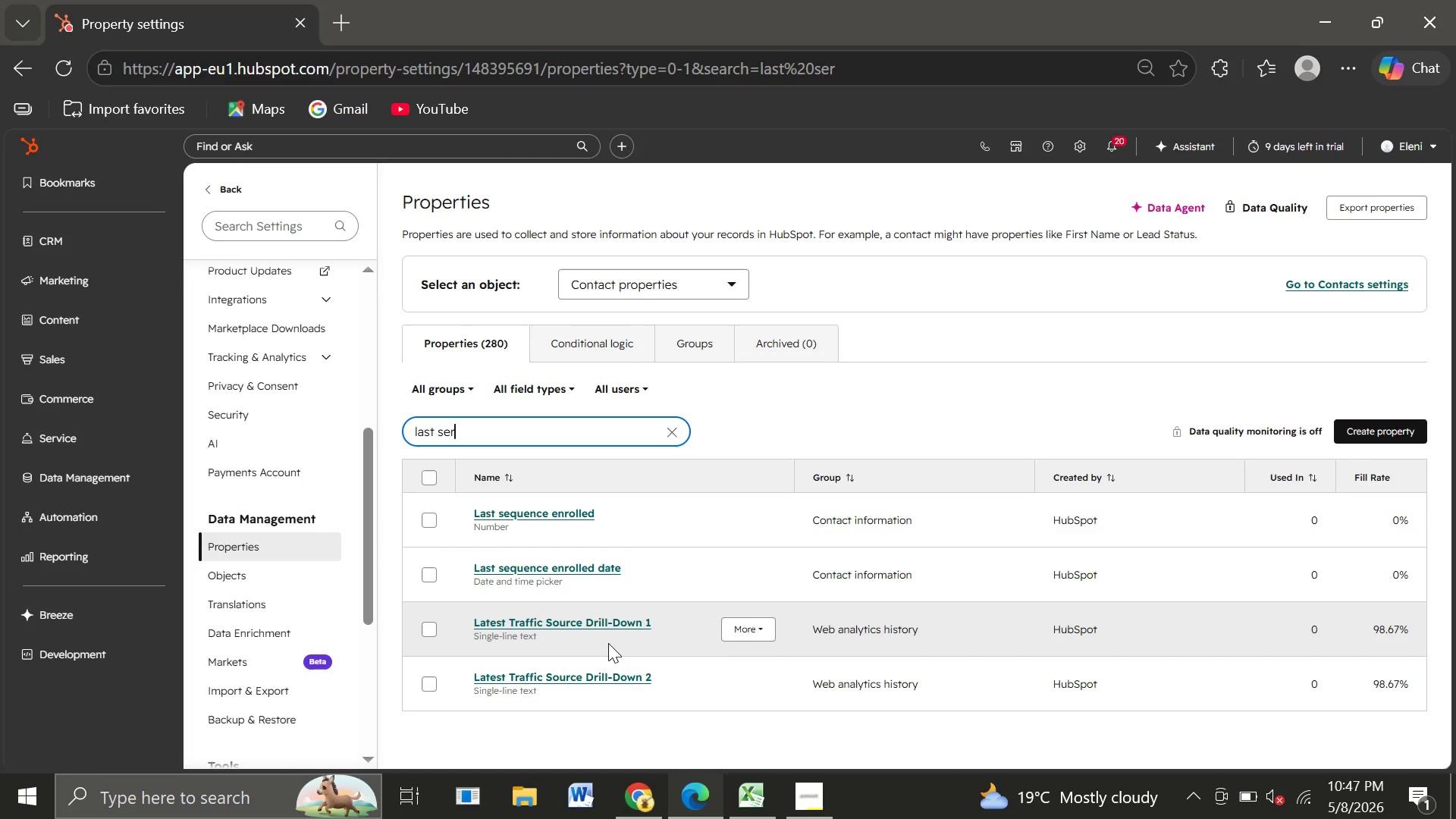 
left_click([731, 700])
 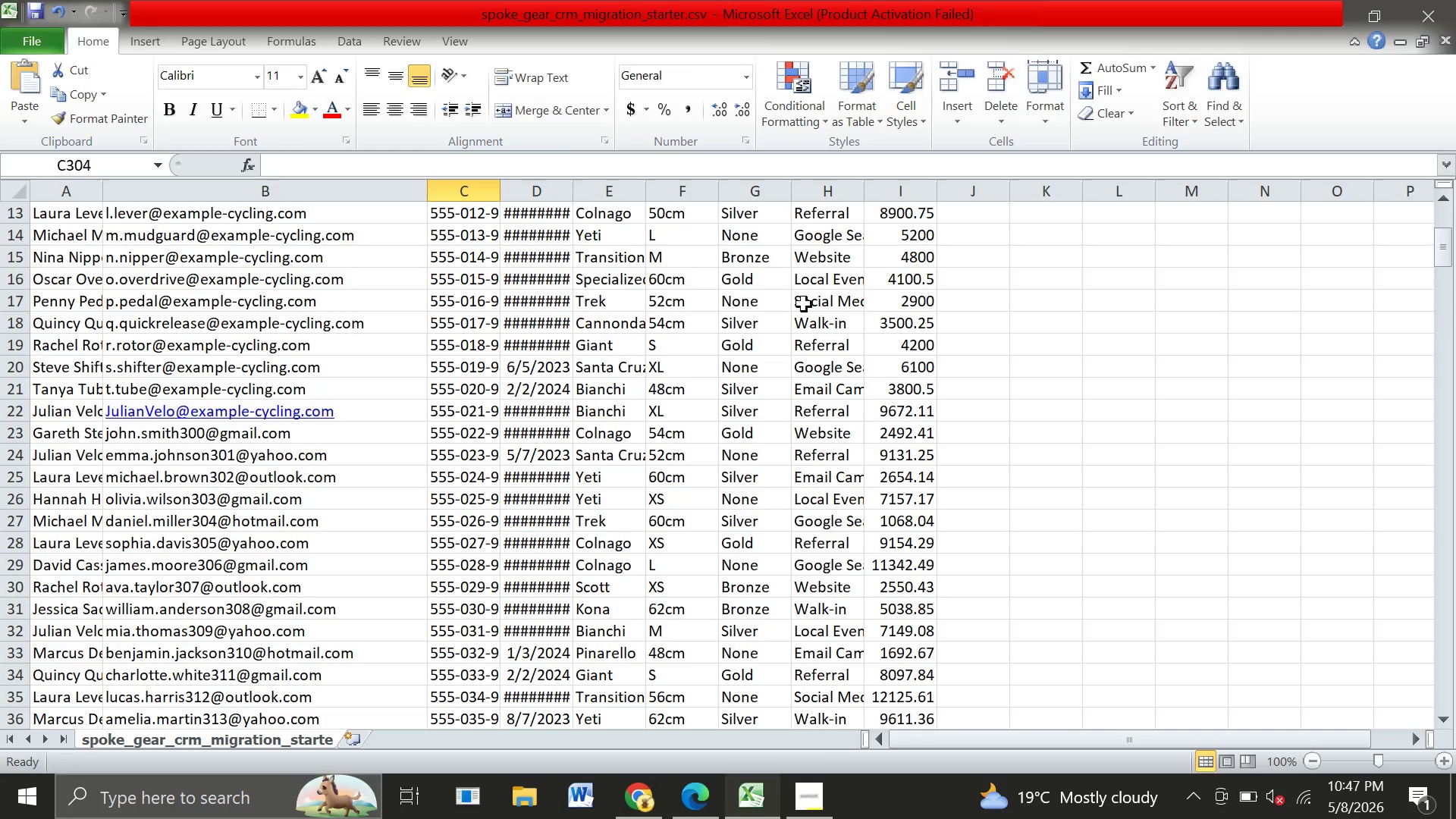 
scroll: coordinate [606, 369], scroll_direction: up, amount: 11.0
 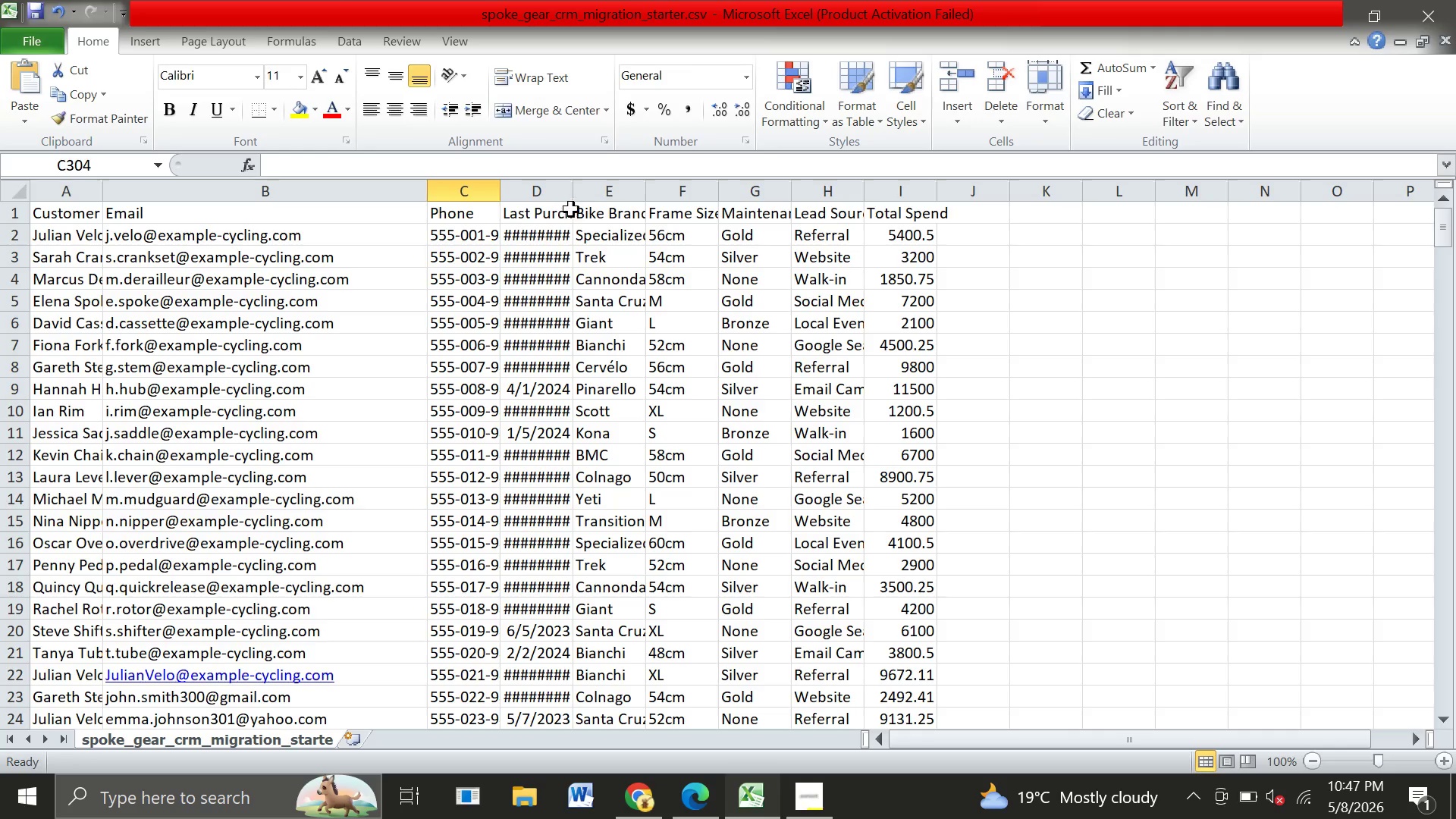 
left_click_drag(start_coordinate=[577, 189], to_coordinate=[632, 189])
 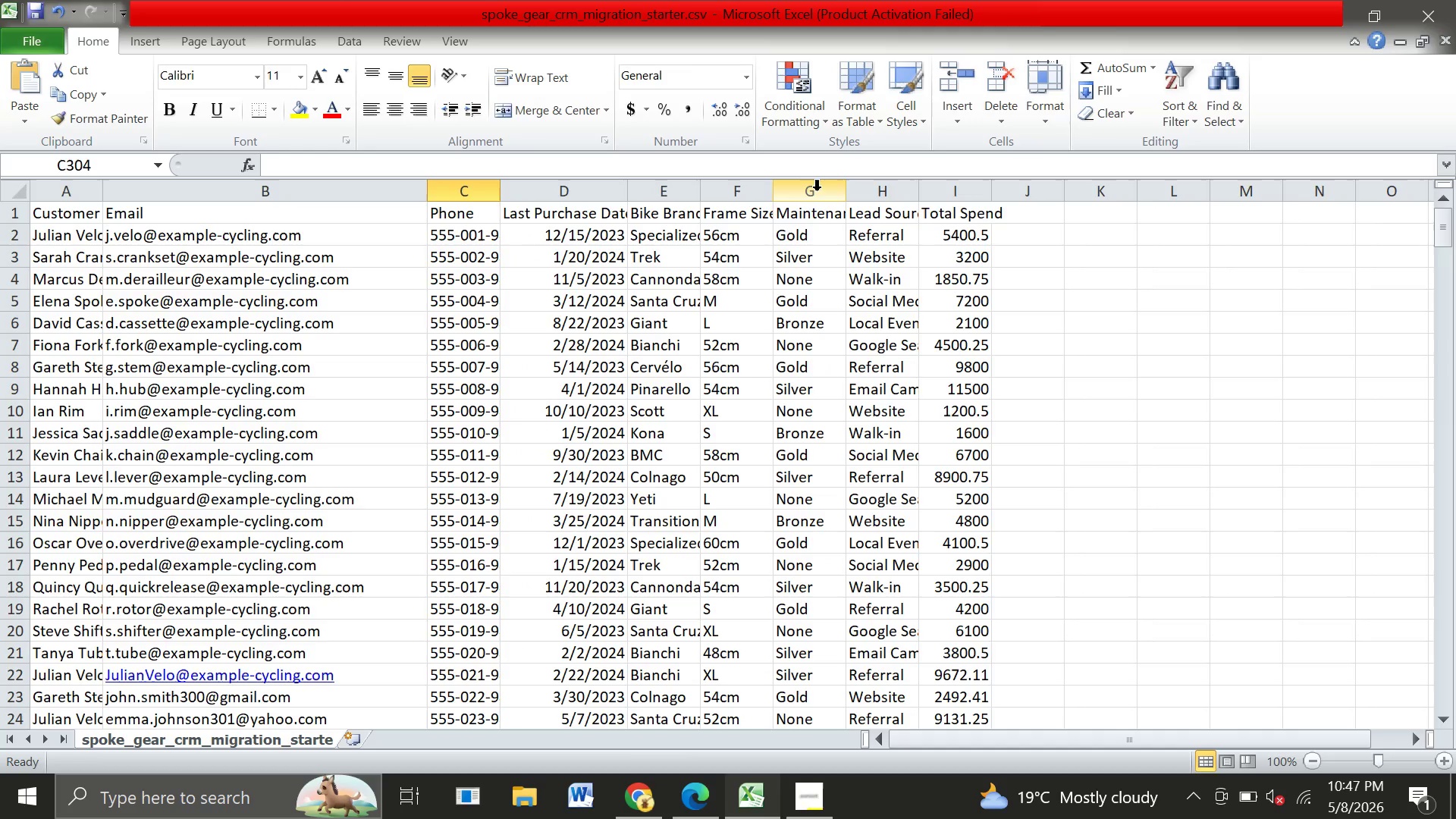 
left_click_drag(start_coordinate=[845, 193], to_coordinate=[907, 198])
 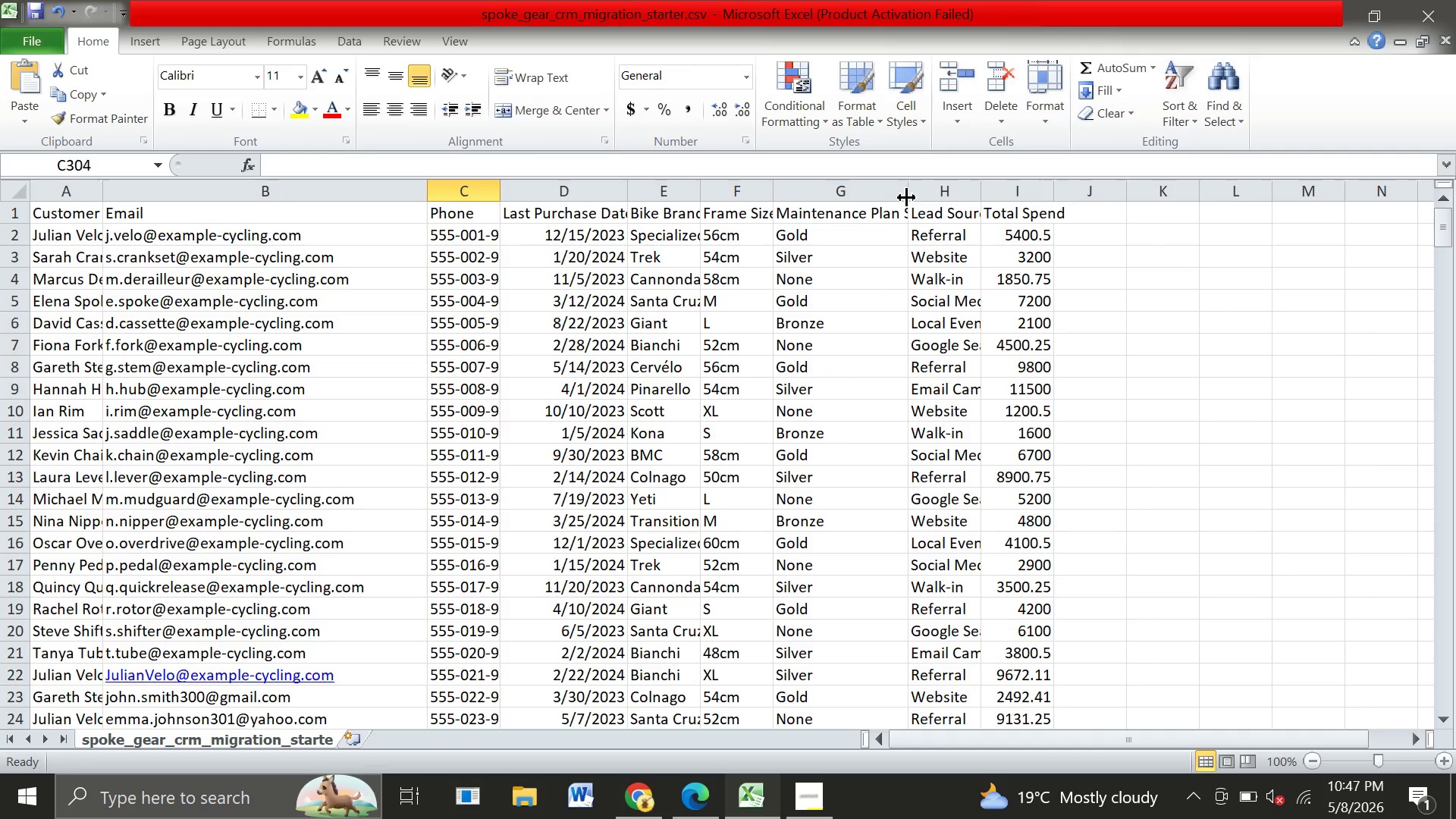 
left_click_drag(start_coordinate=[907, 198], to_coordinate=[946, 201])
 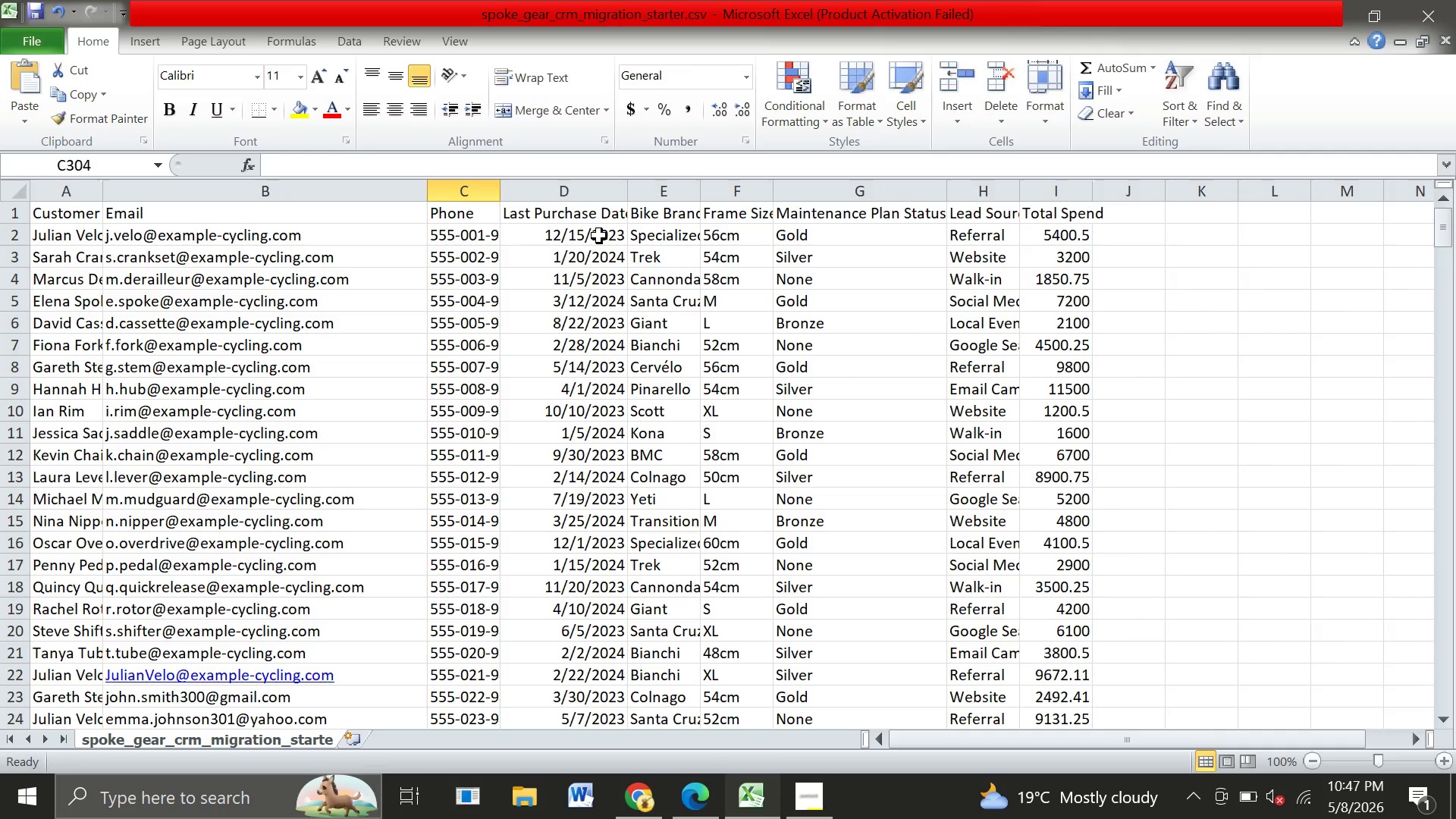 
wait(7.66)
 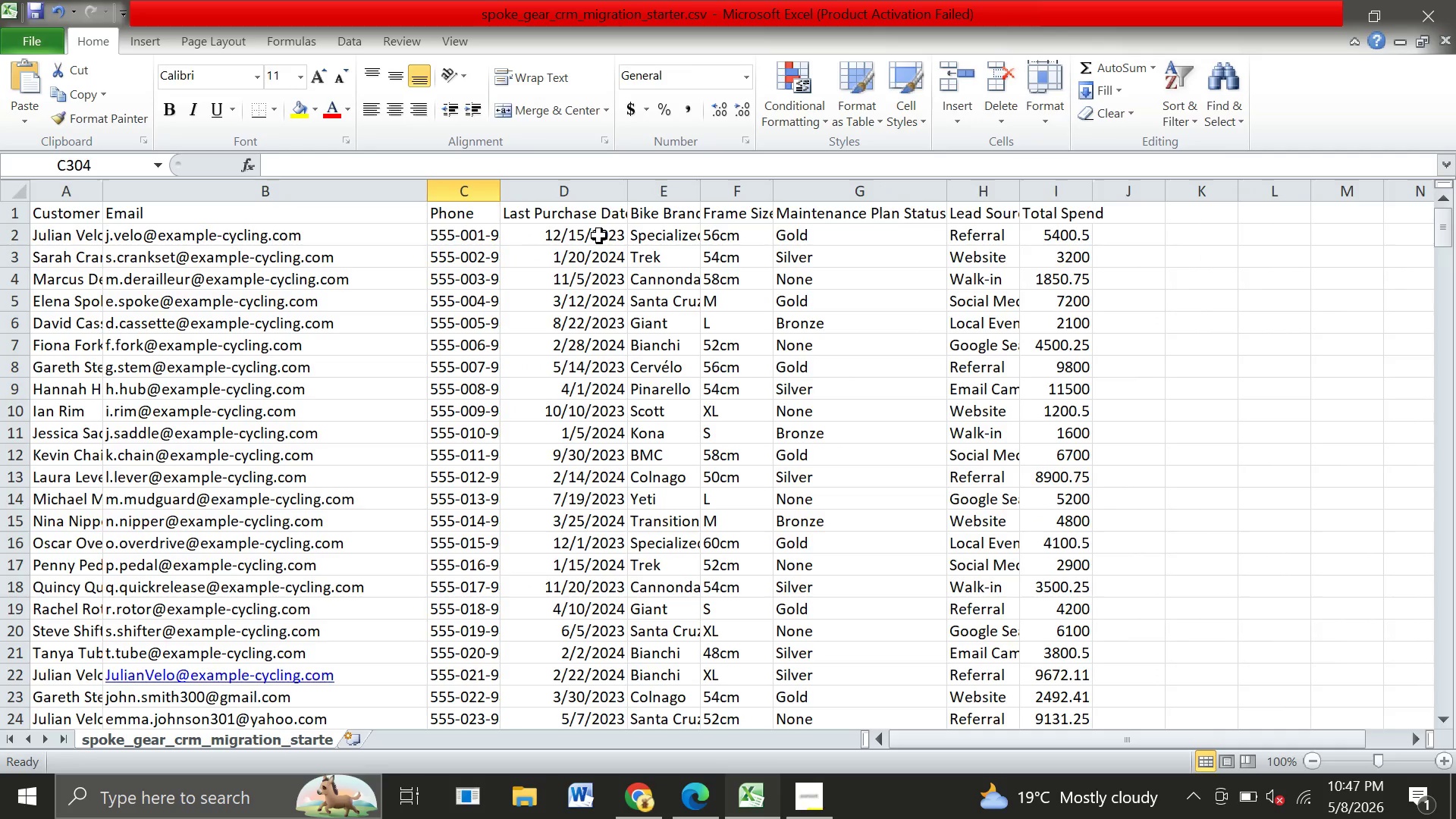 
left_click([668, 702])
 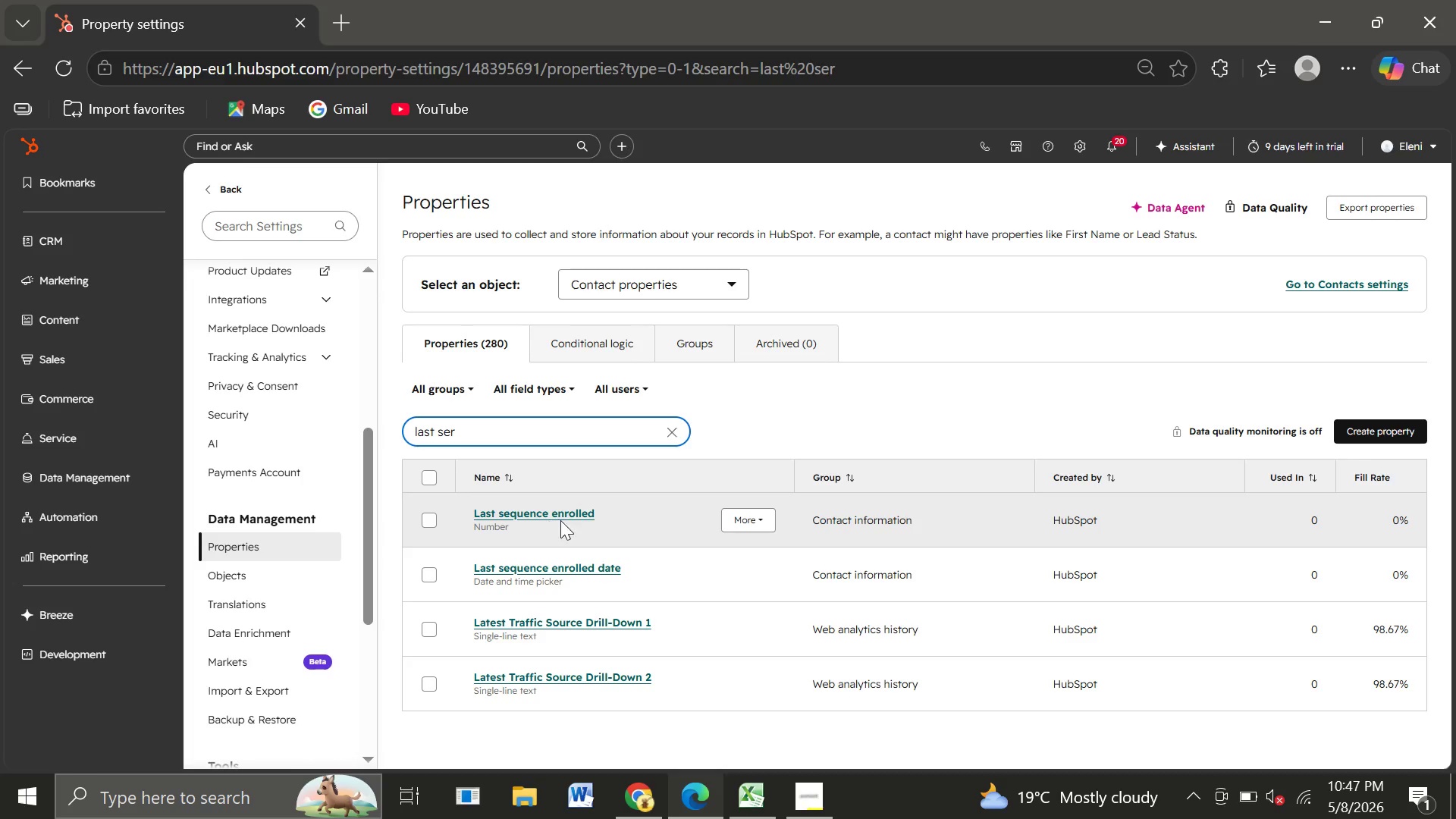 
wait(6.23)
 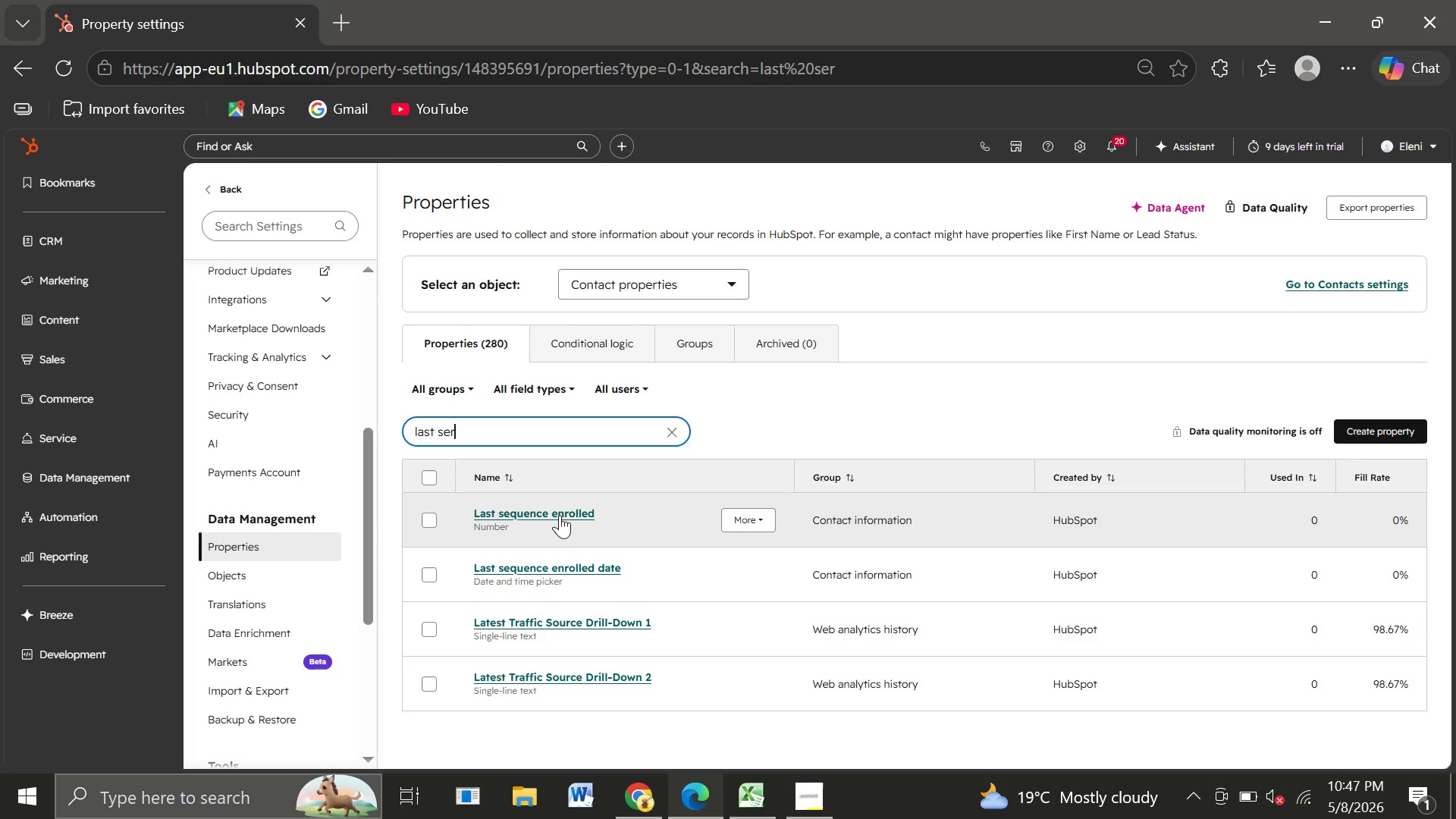 
key(Backspace)
key(Backspace)
key(Backspace)
type(pu)
 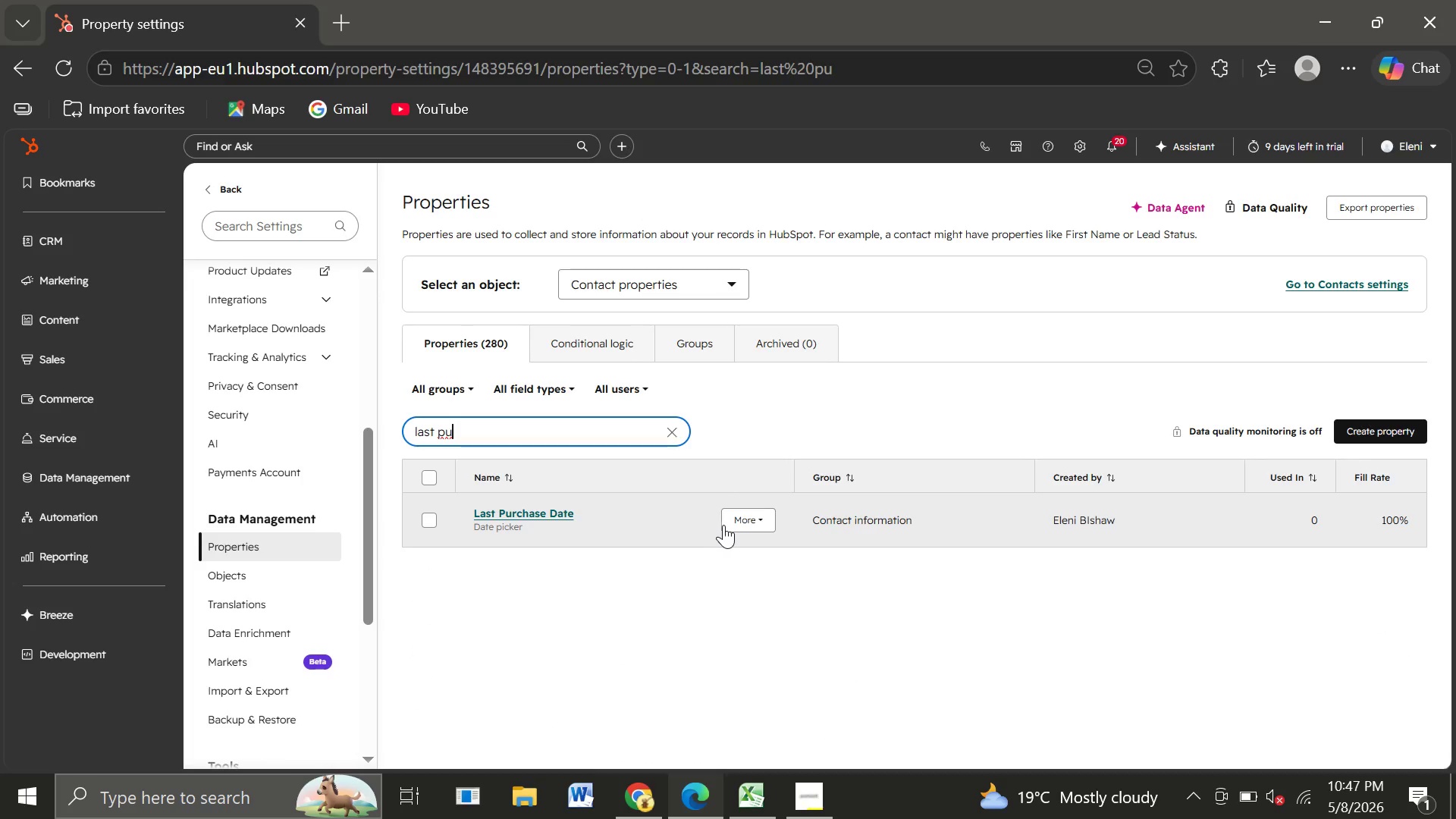 
left_click([737, 519])
 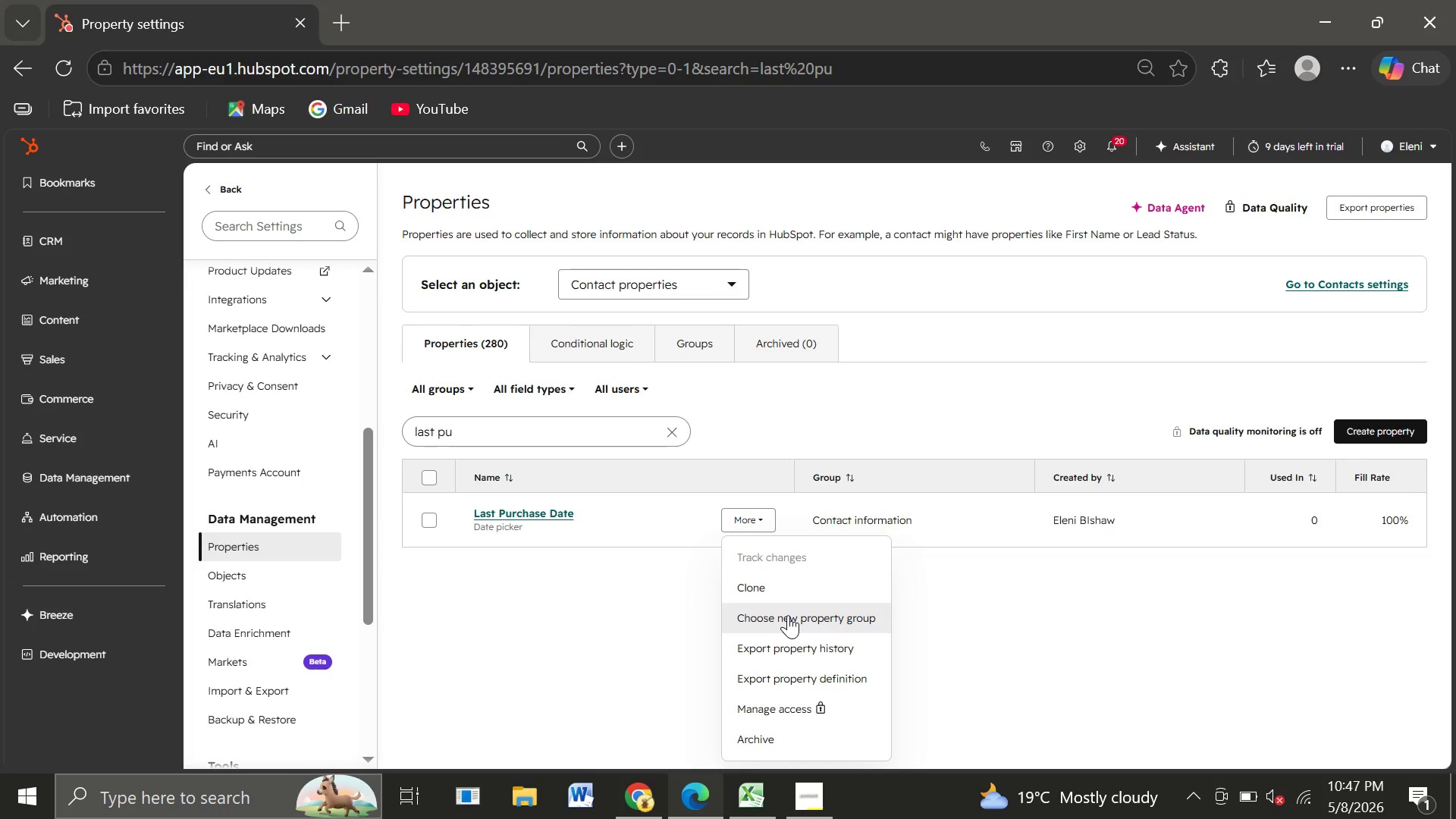 
left_click([788, 615])
 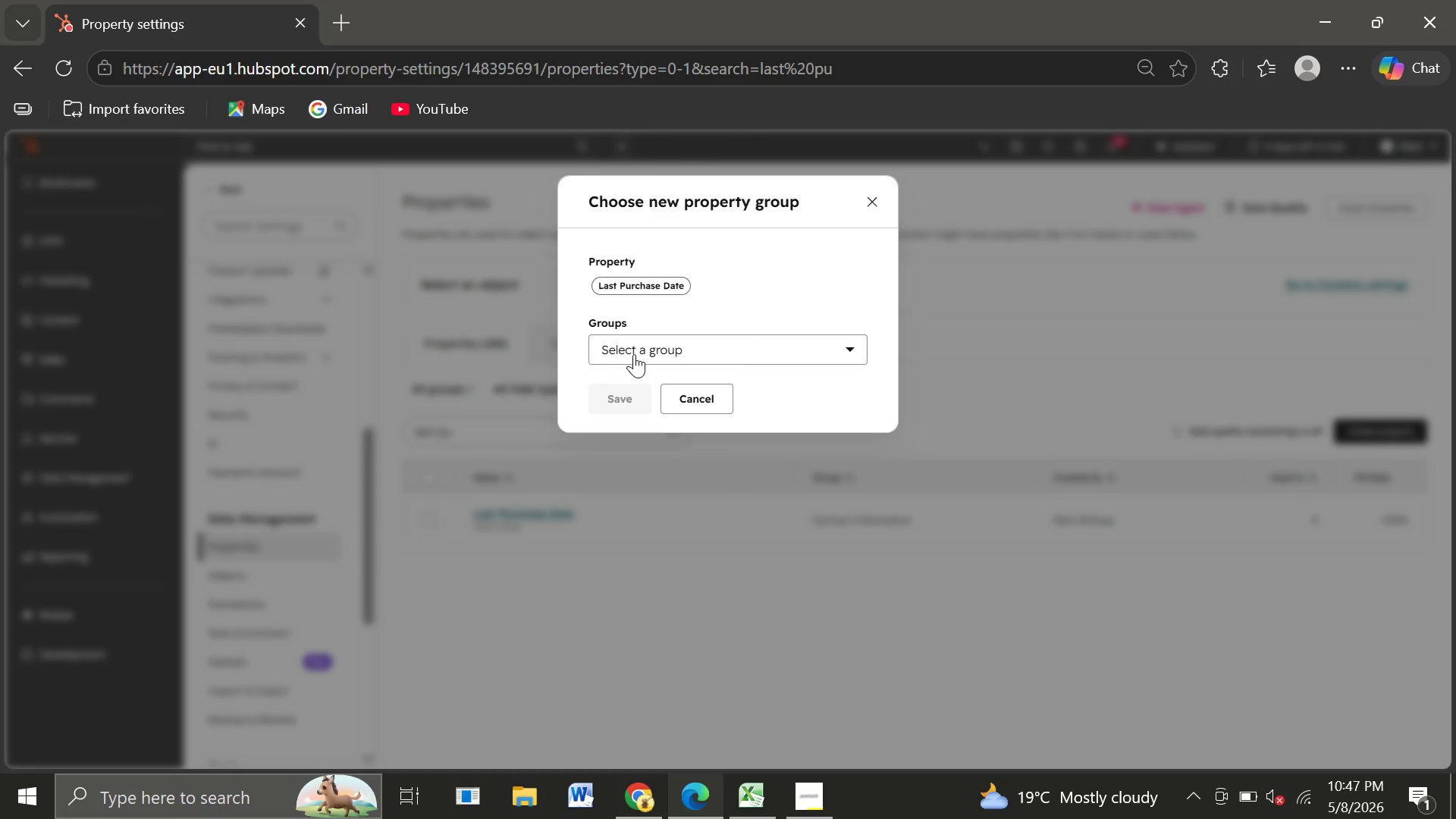 
left_click([634, 354])
 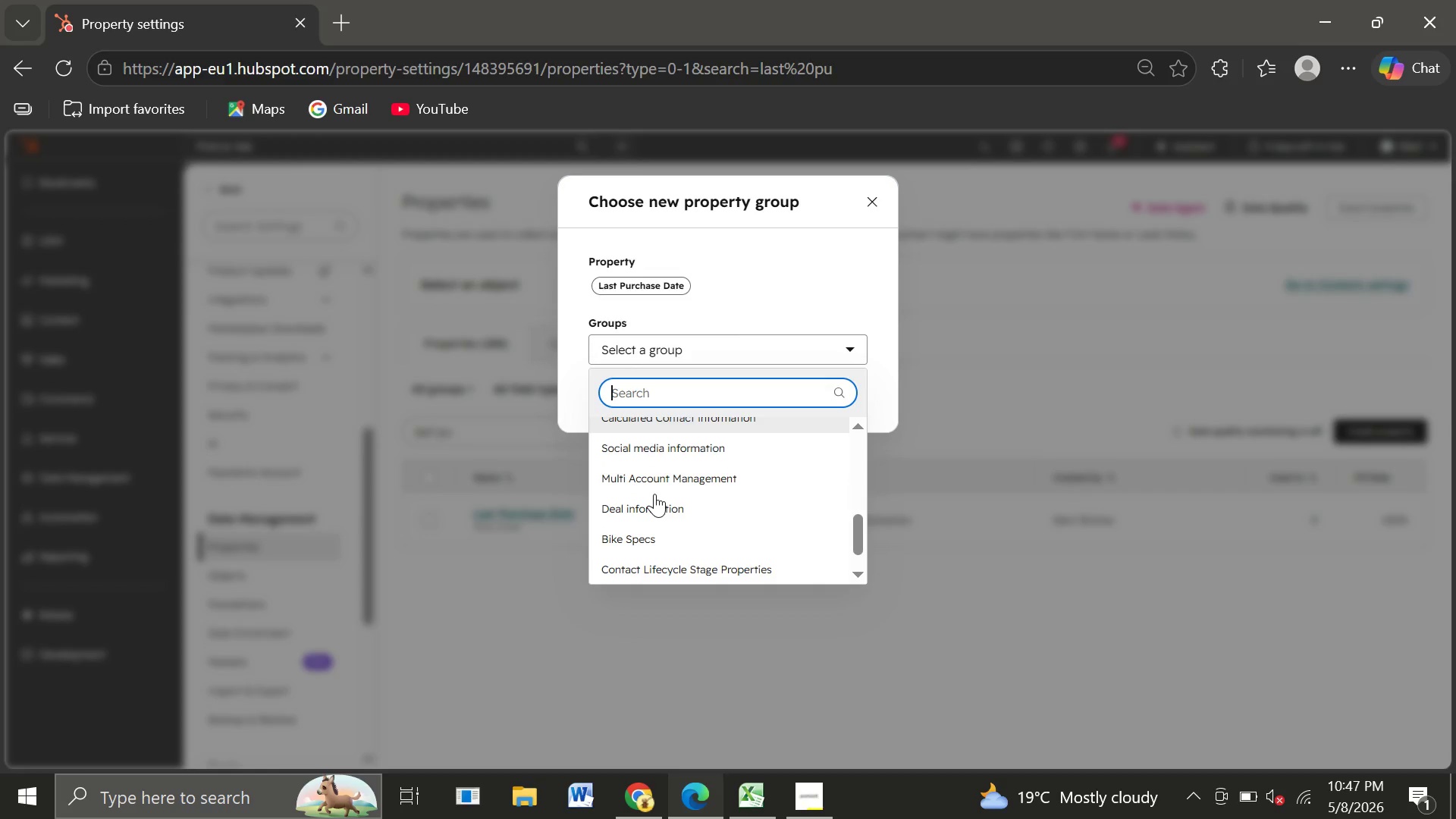 
wait(6.05)
 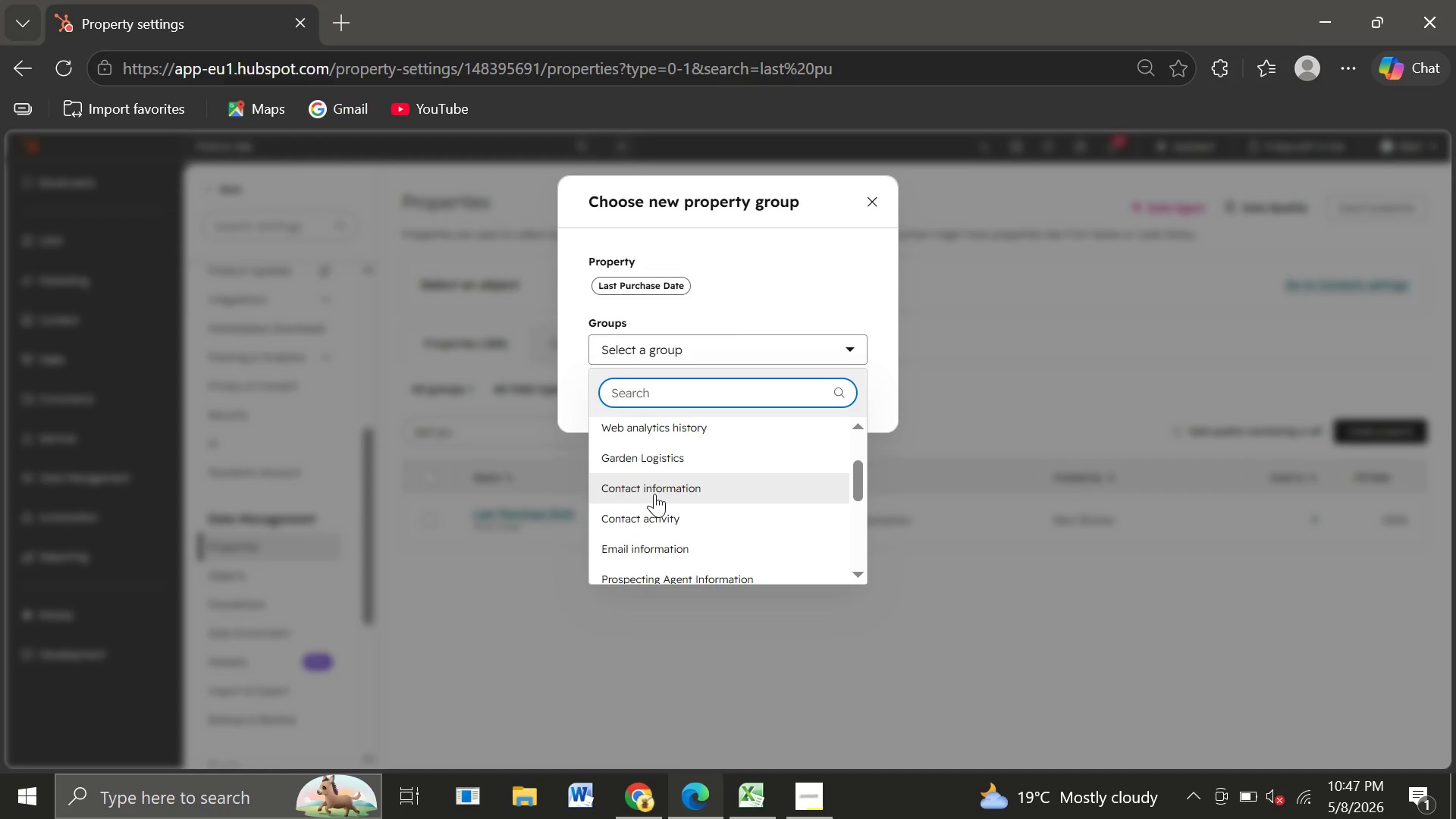 
left_click([630, 509])
 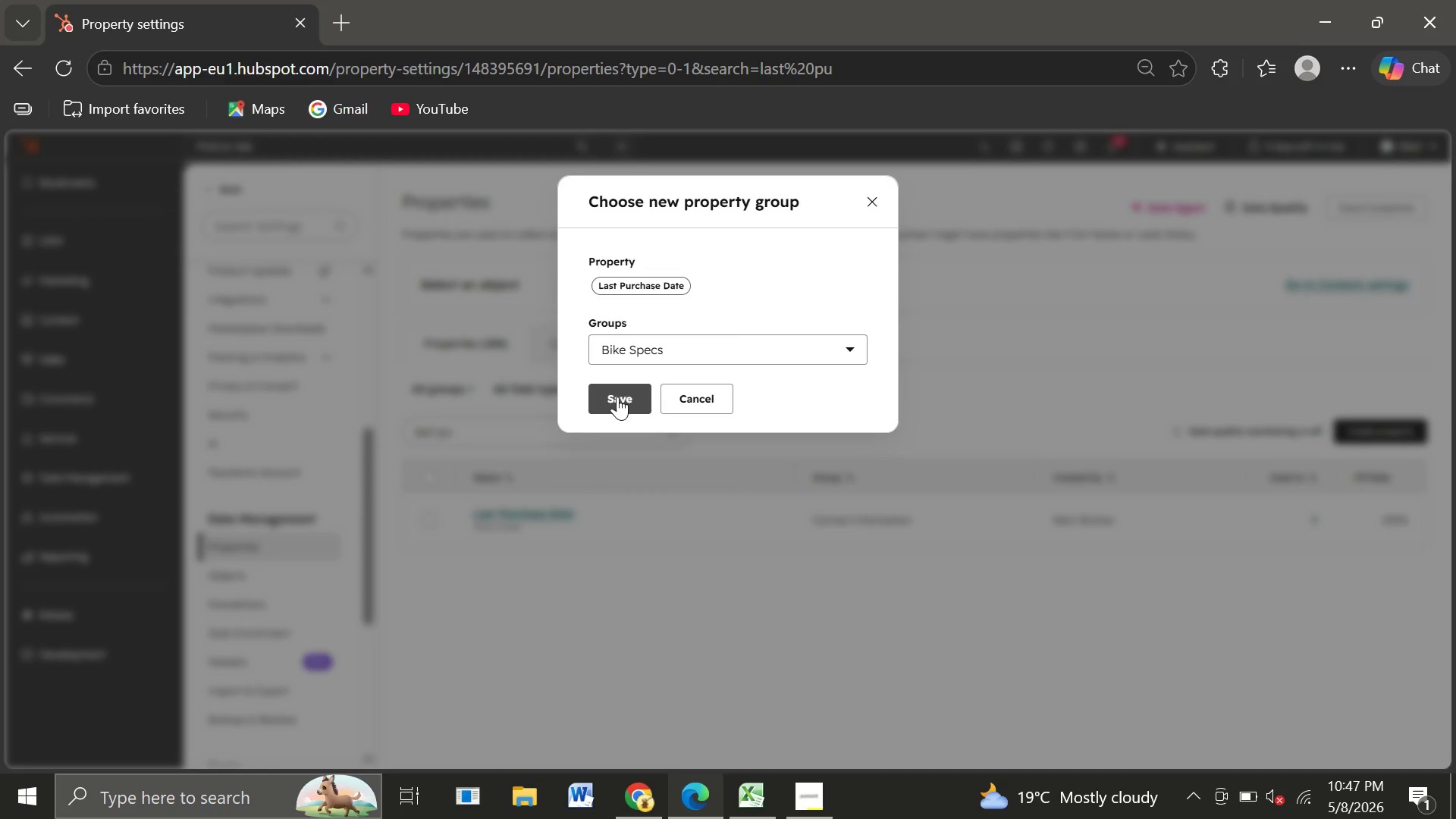 
left_click([617, 397])
 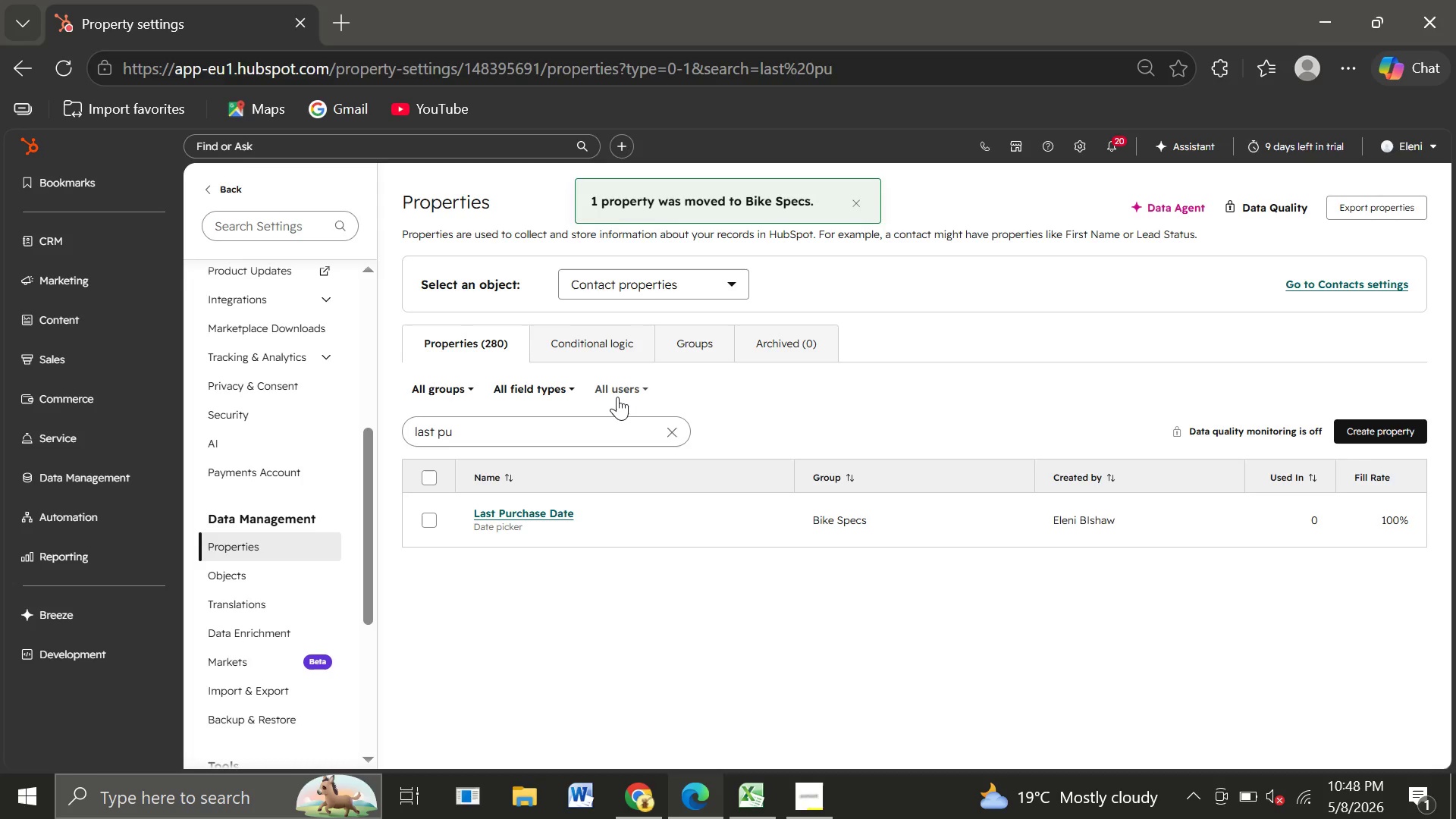 
wait(9.38)
 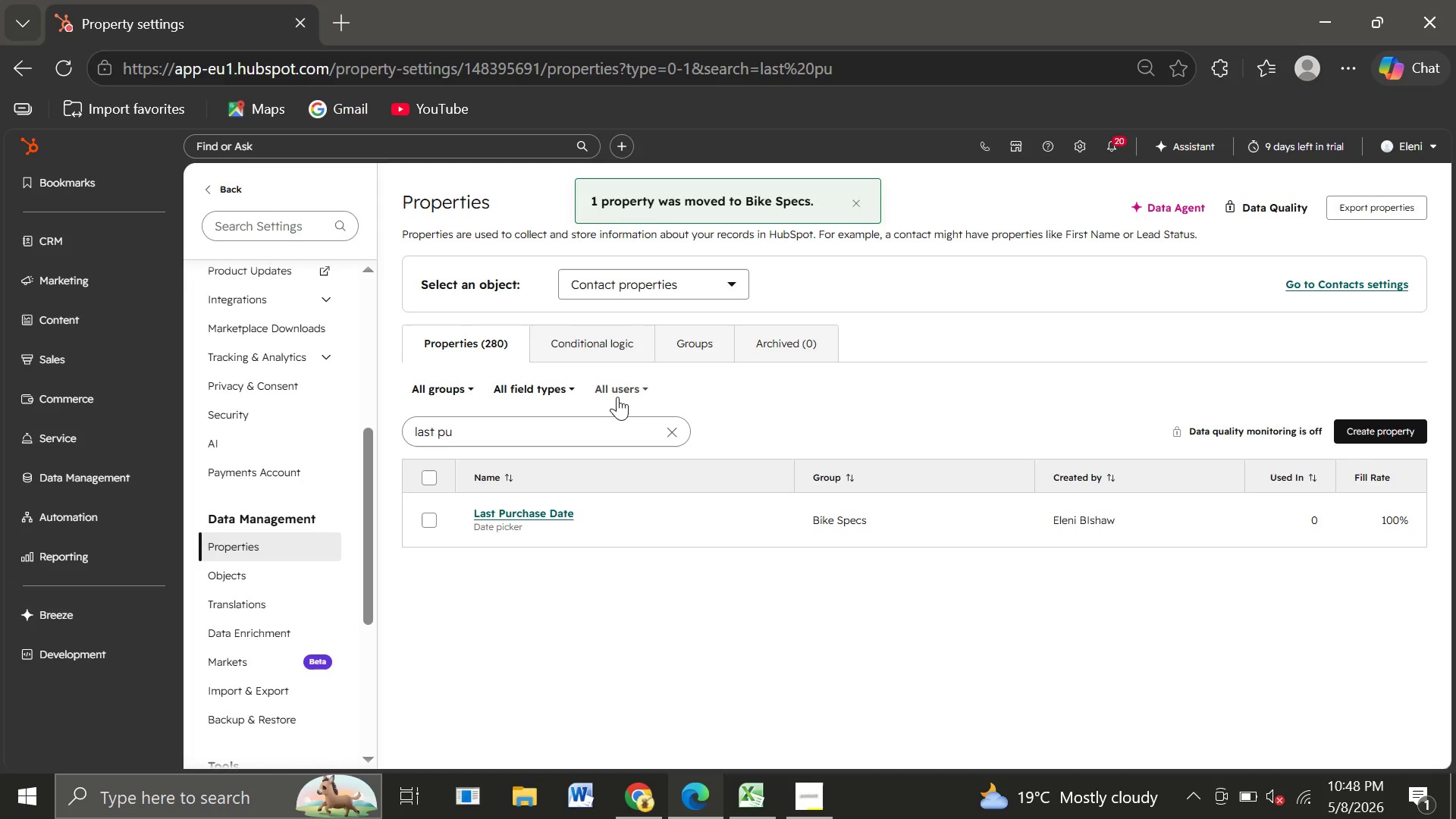 
left_click([682, 422])
 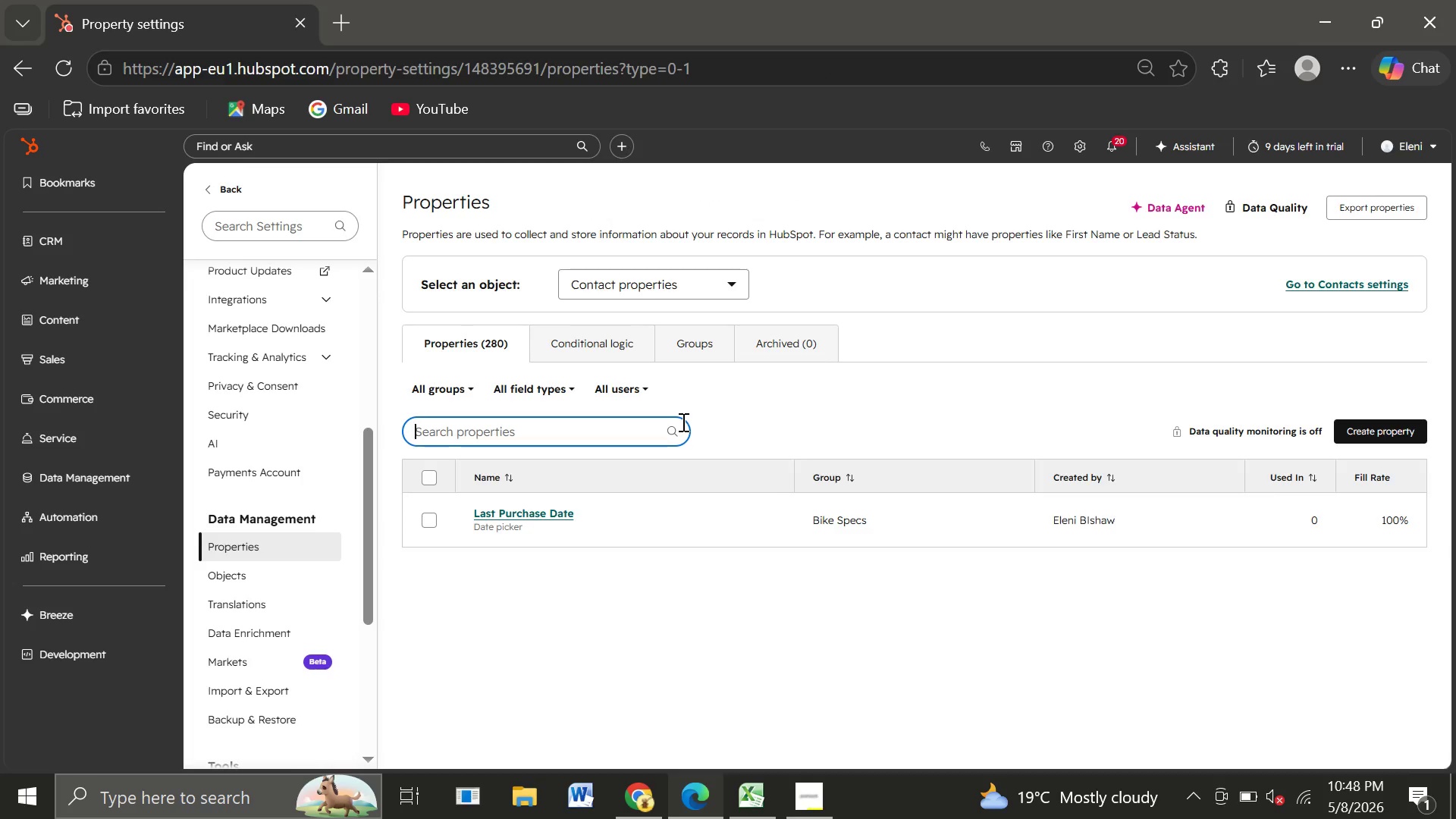 
type(next)
 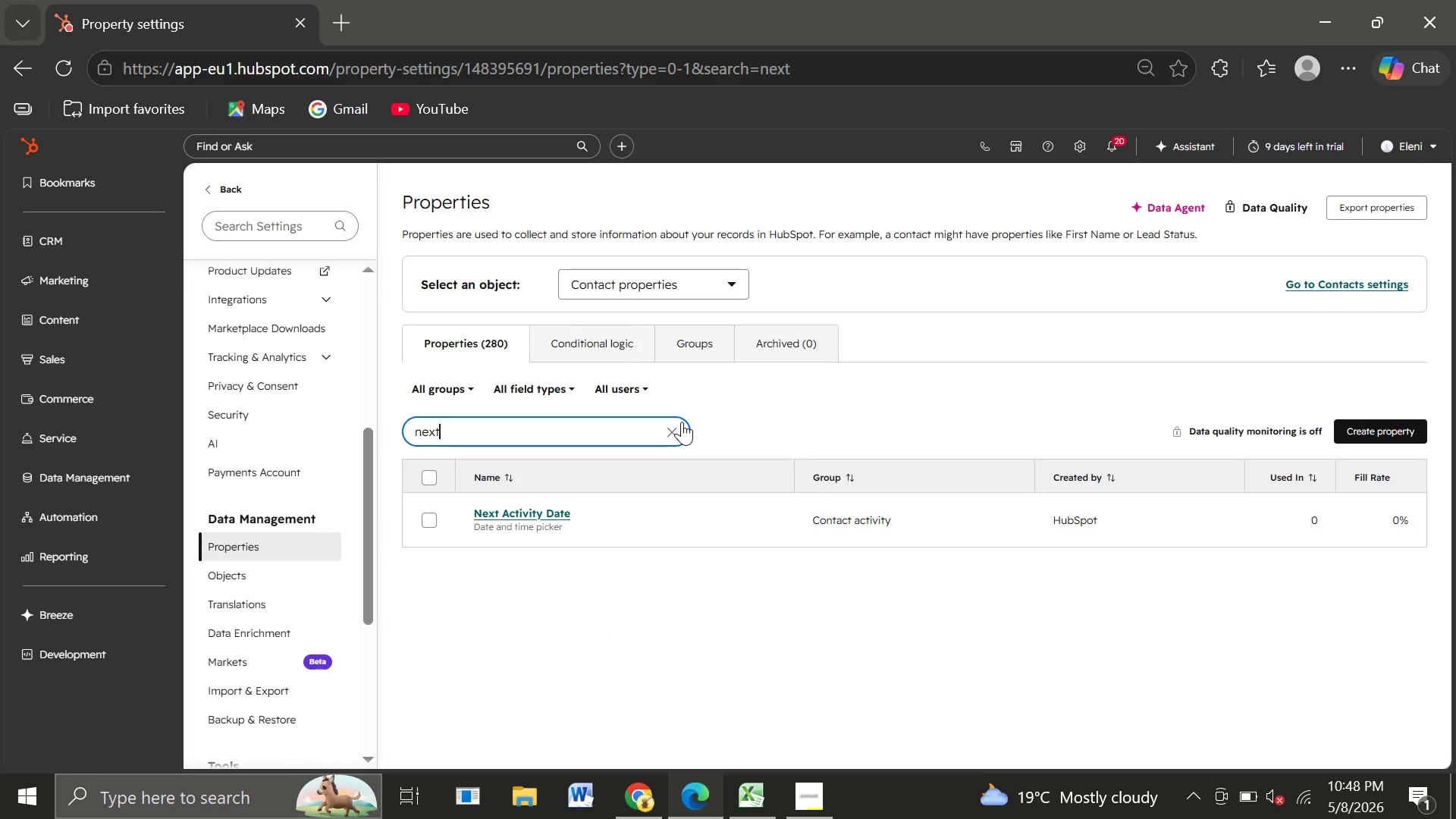 
wait(8.18)
 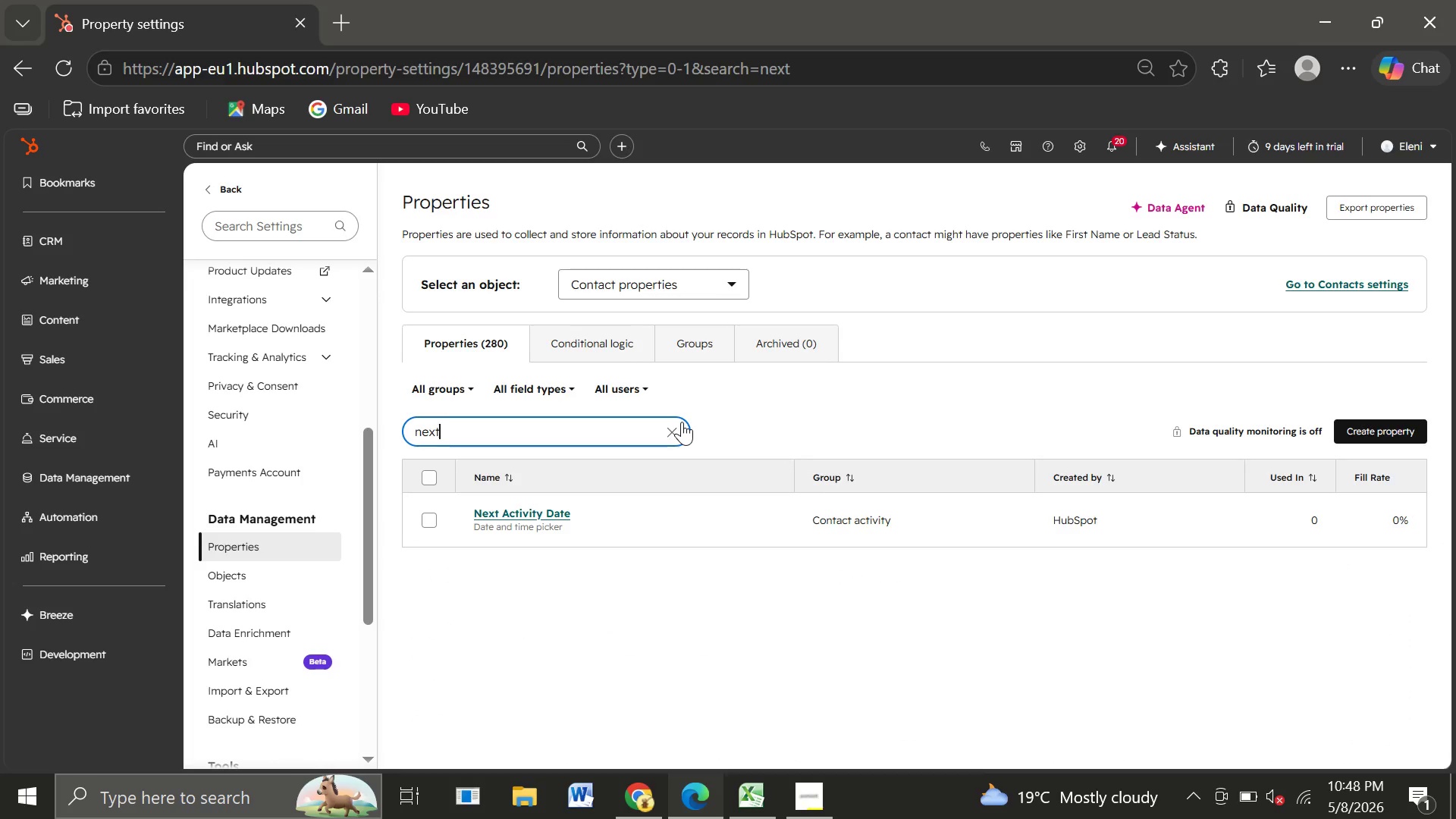 
mouse_move([823, 777])
 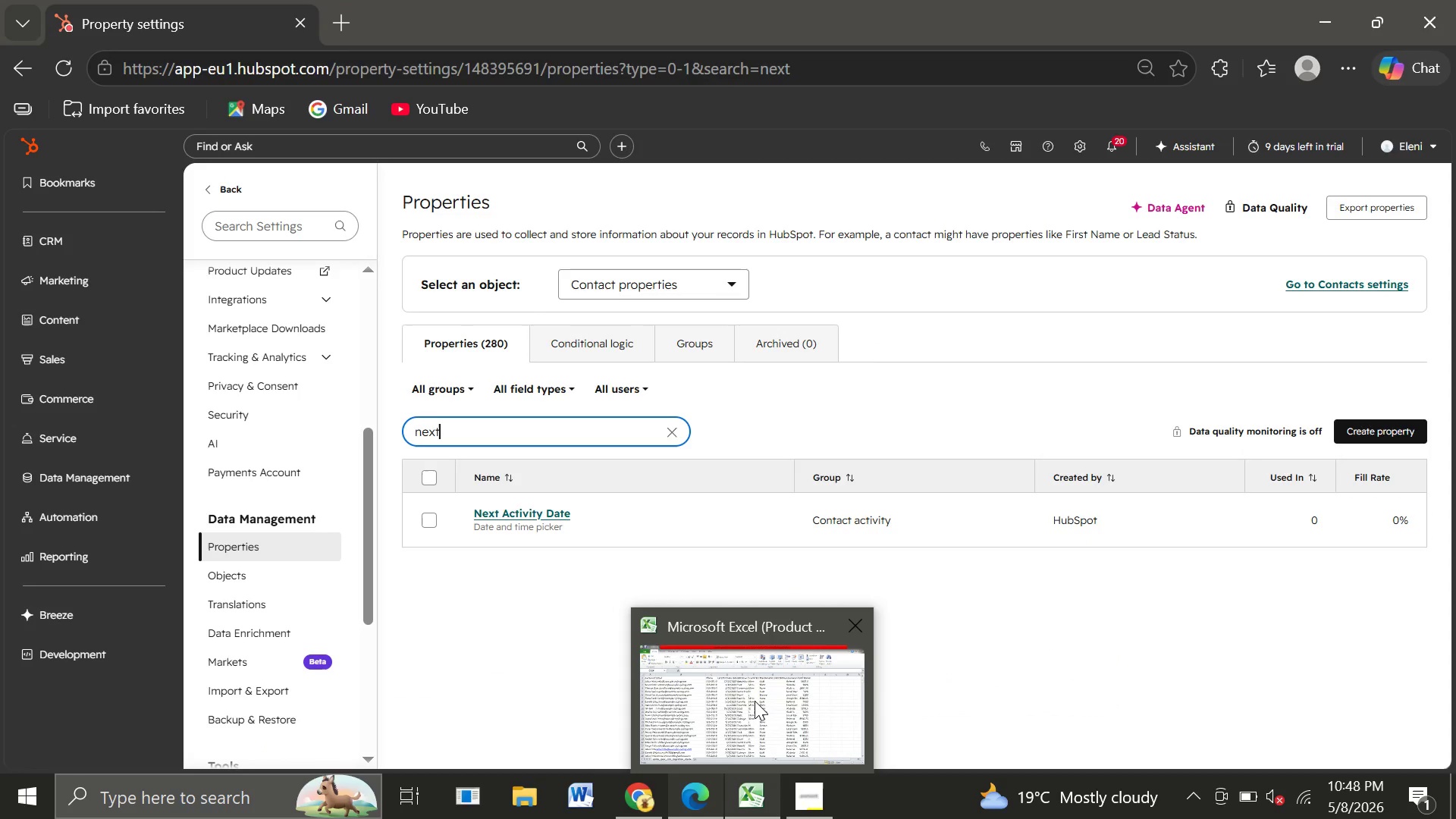 
mouse_move([754, 686])
 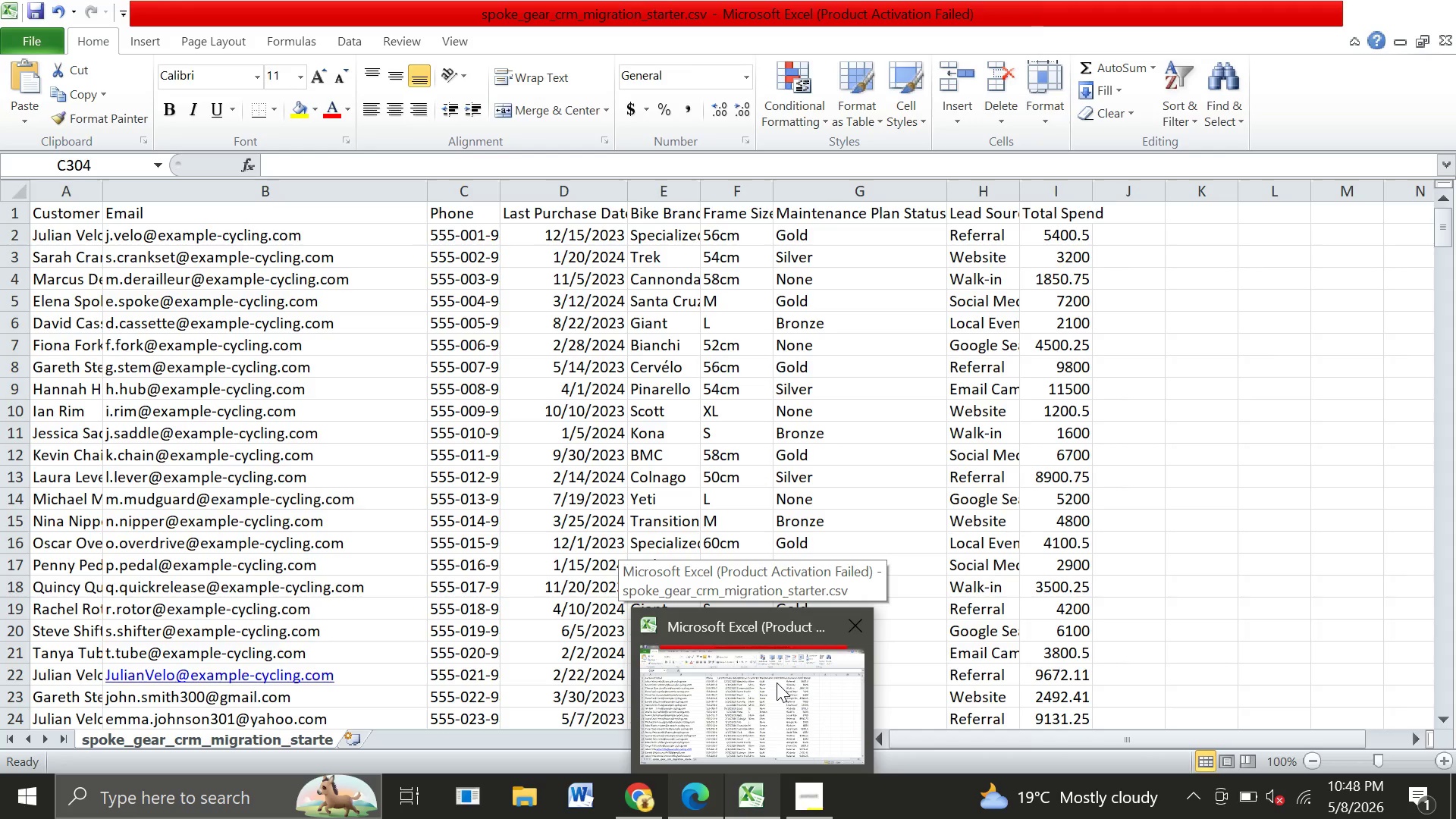 
left_click([777, 682])
 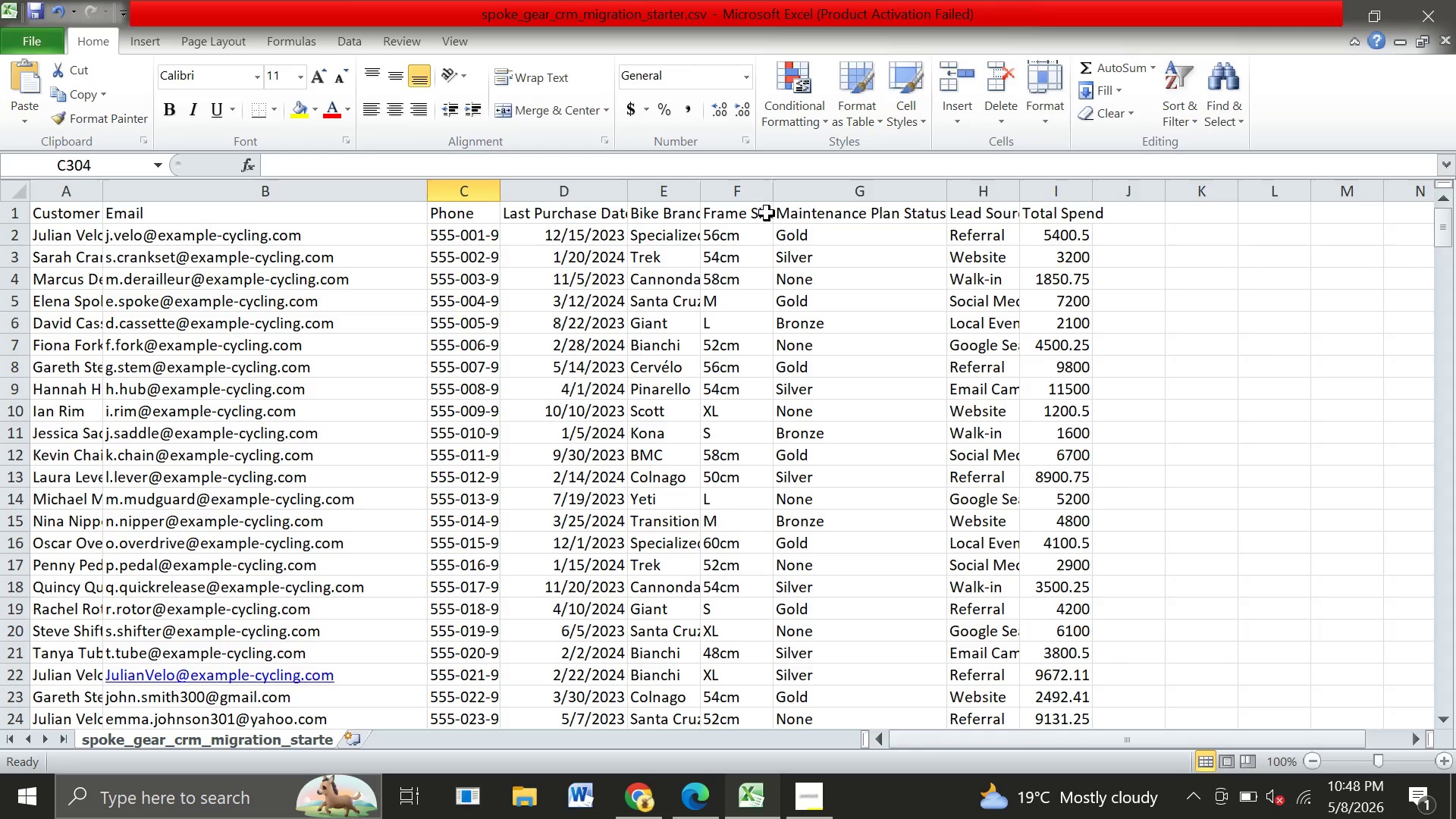 
left_click_drag(start_coordinate=[773, 200], to_coordinate=[808, 199])
 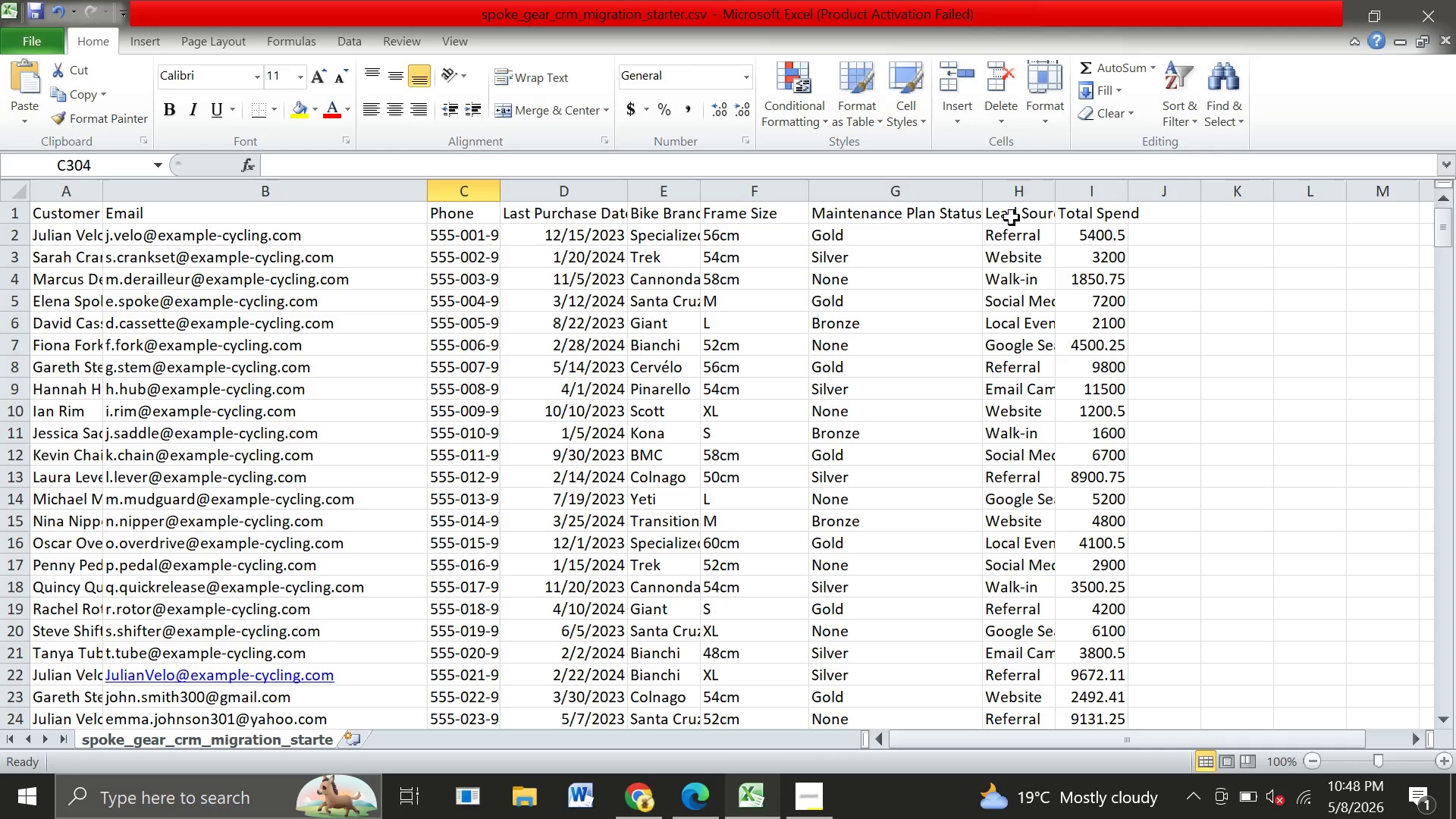 
wait(5.06)
 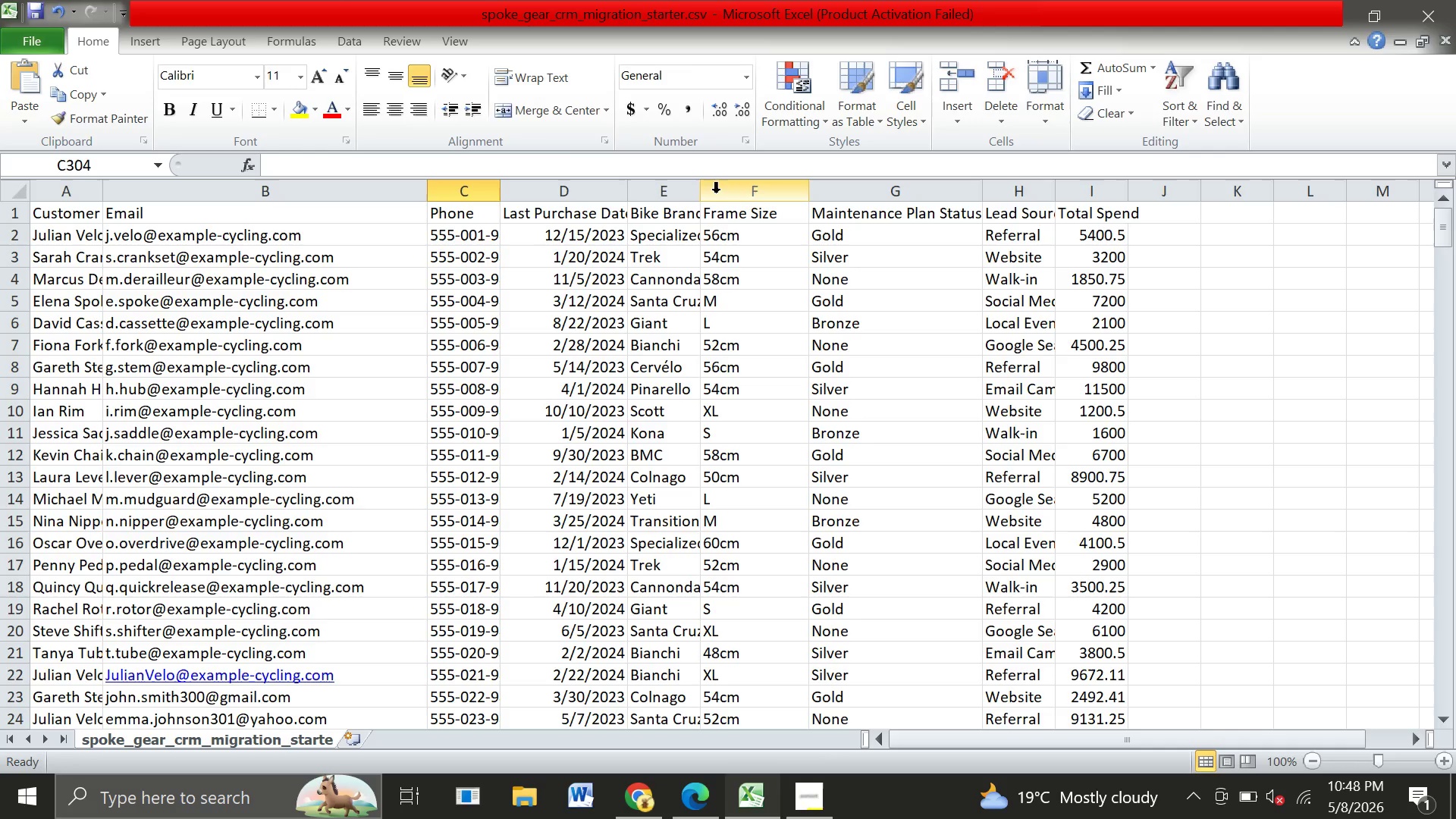 
left_click_drag(start_coordinate=[1053, 196], to_coordinate=[1090, 197])
 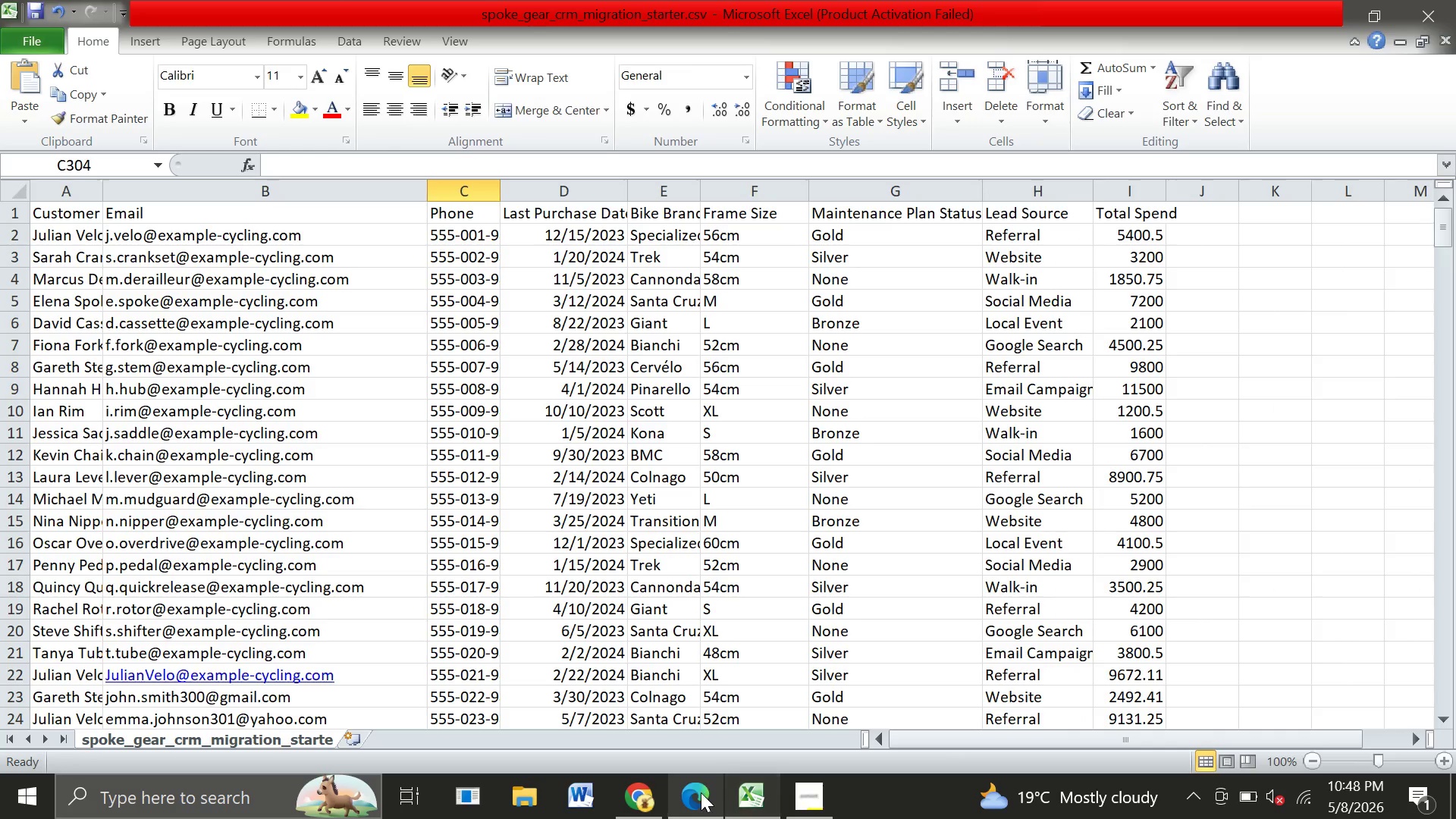 
wait(6.05)
 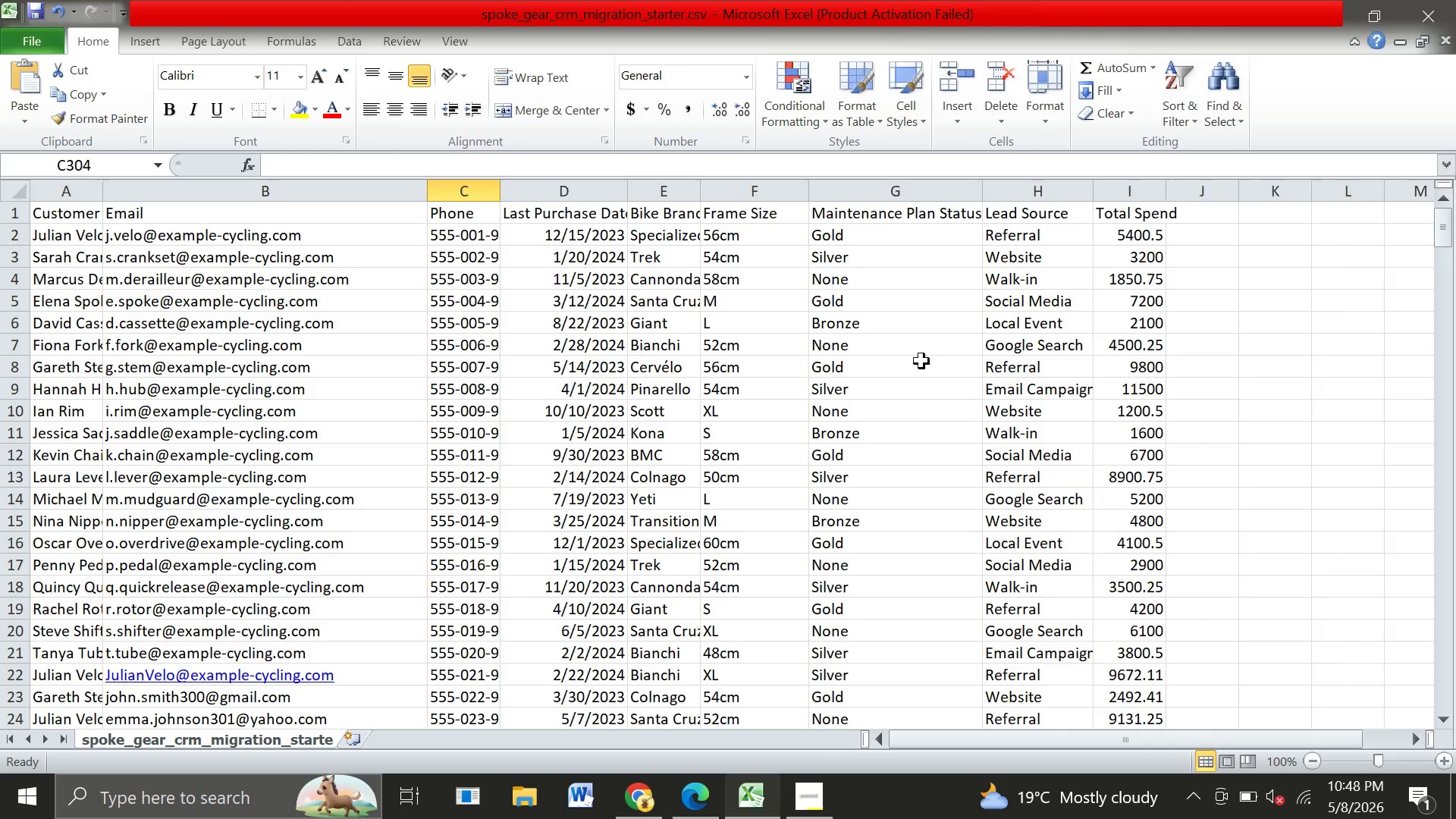 
left_click([673, 689])
 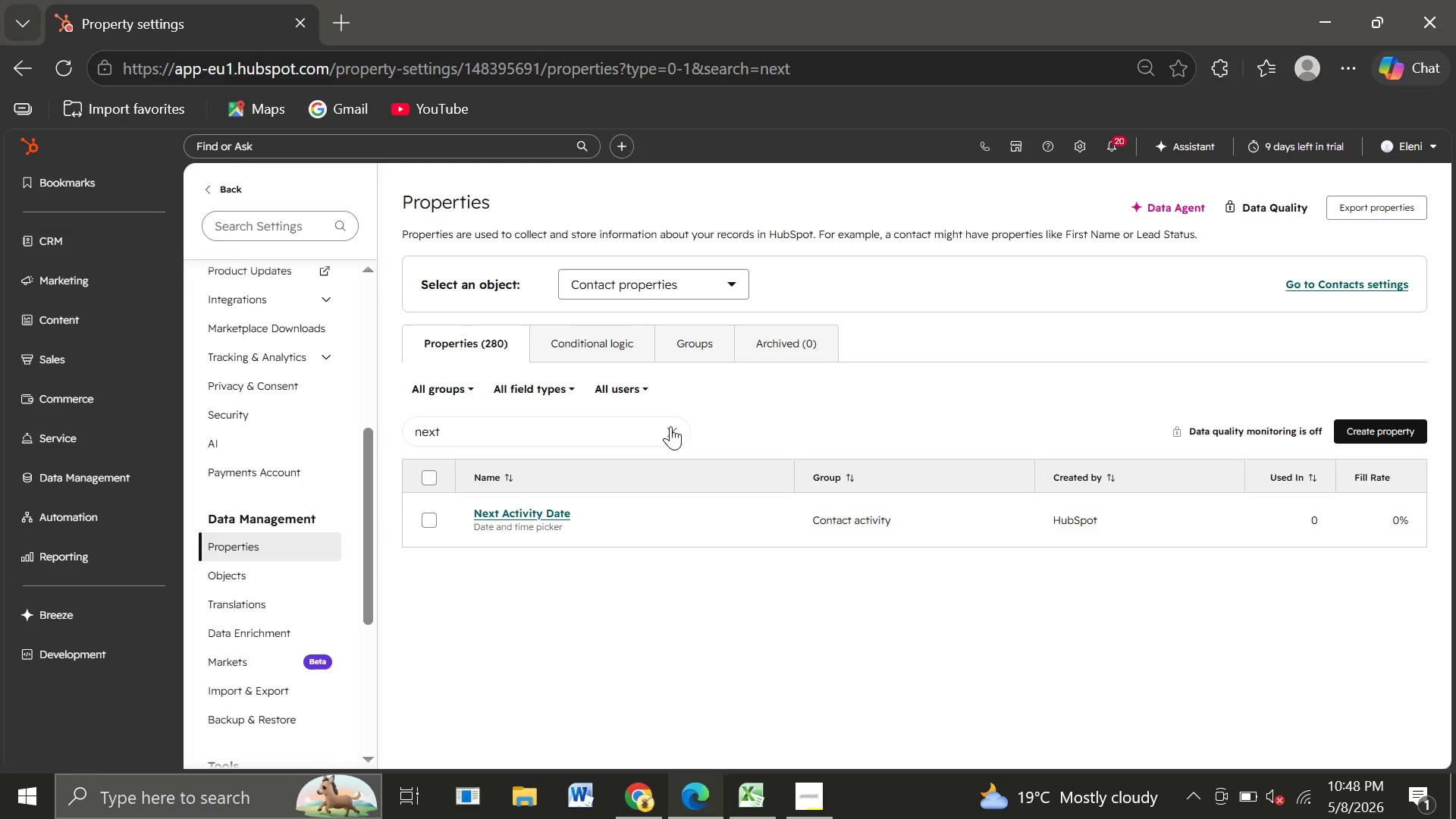 
left_click([670, 426])
 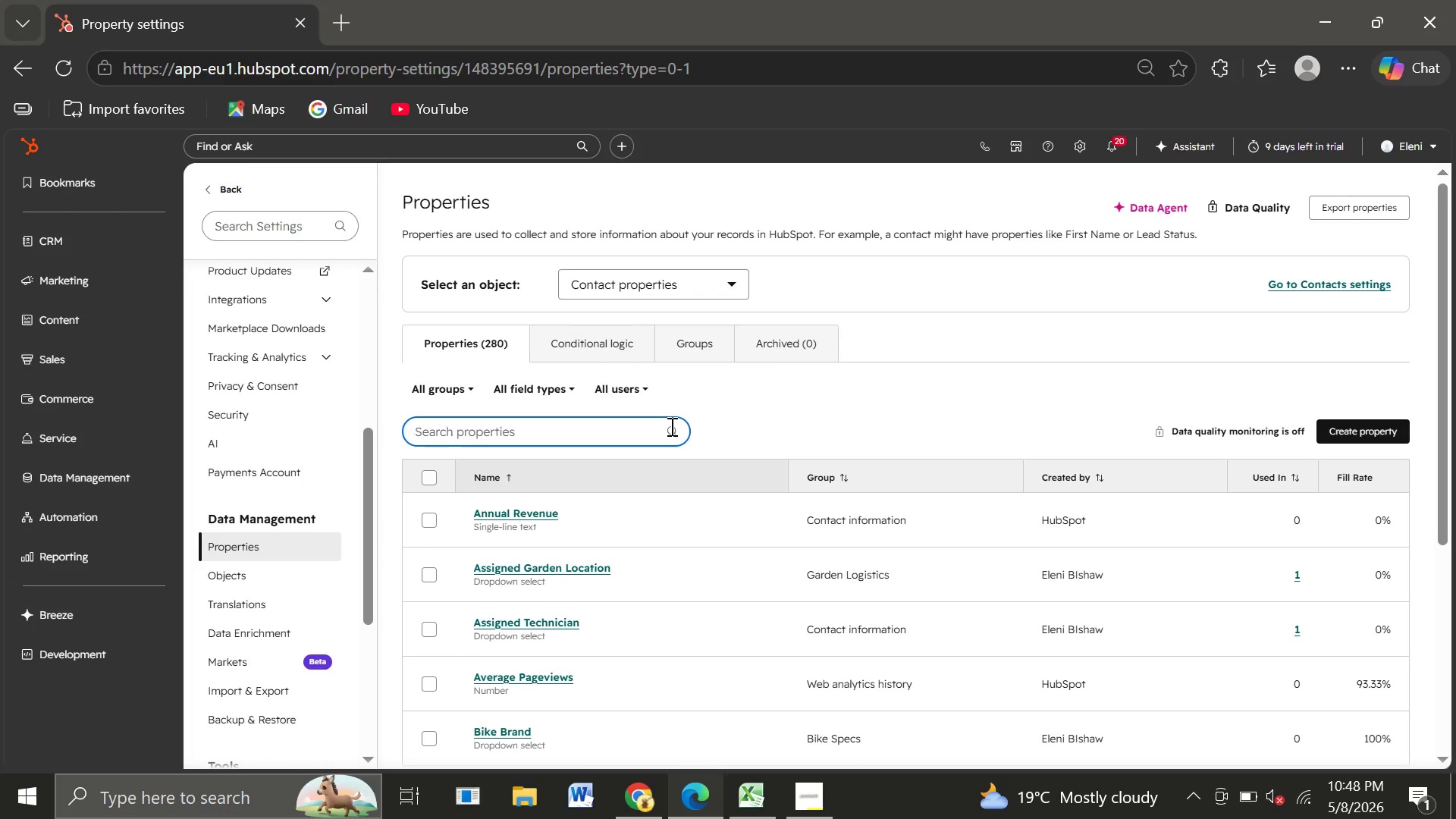 
wait(15.81)
 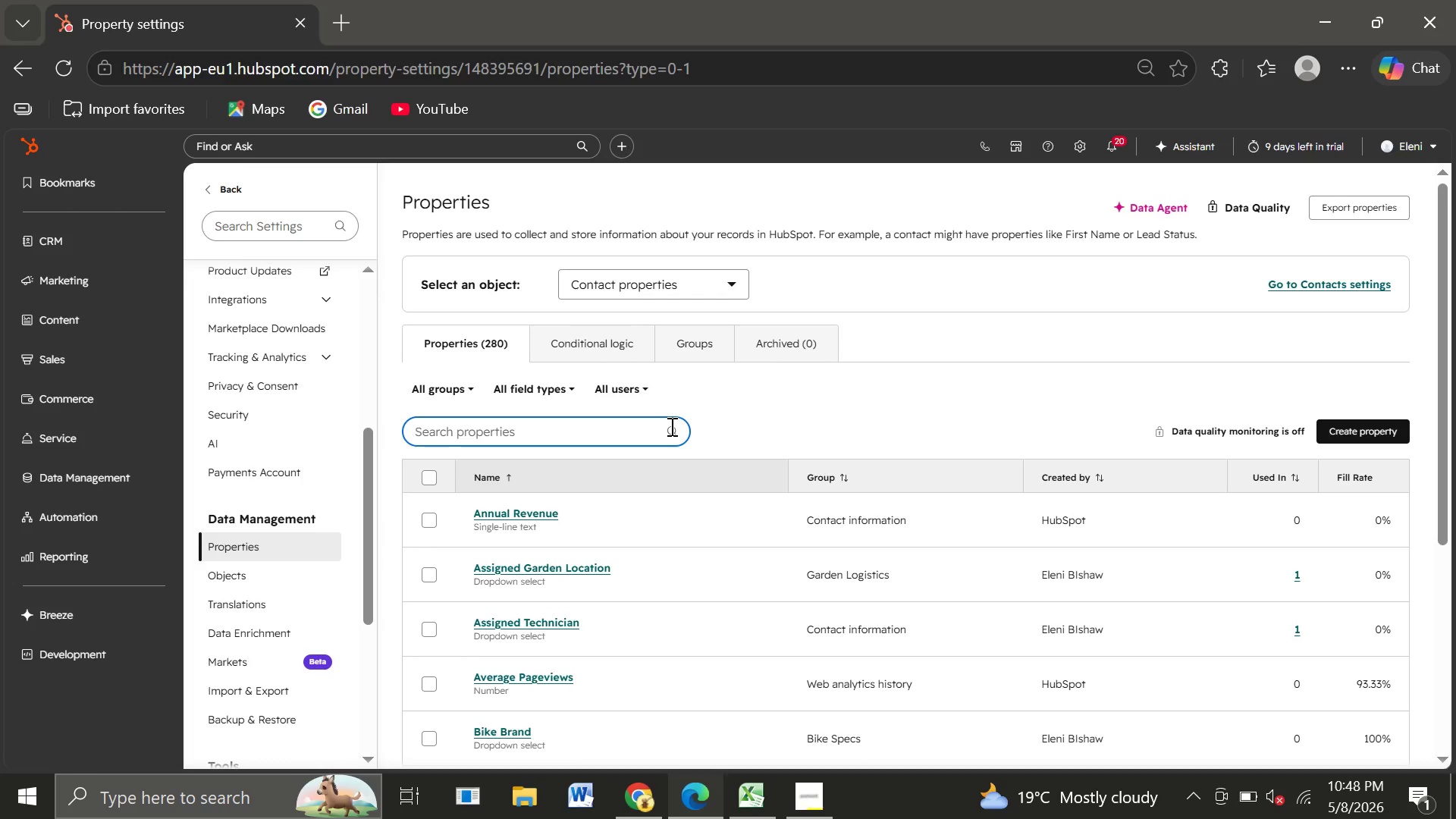 
left_click([1356, 421])
 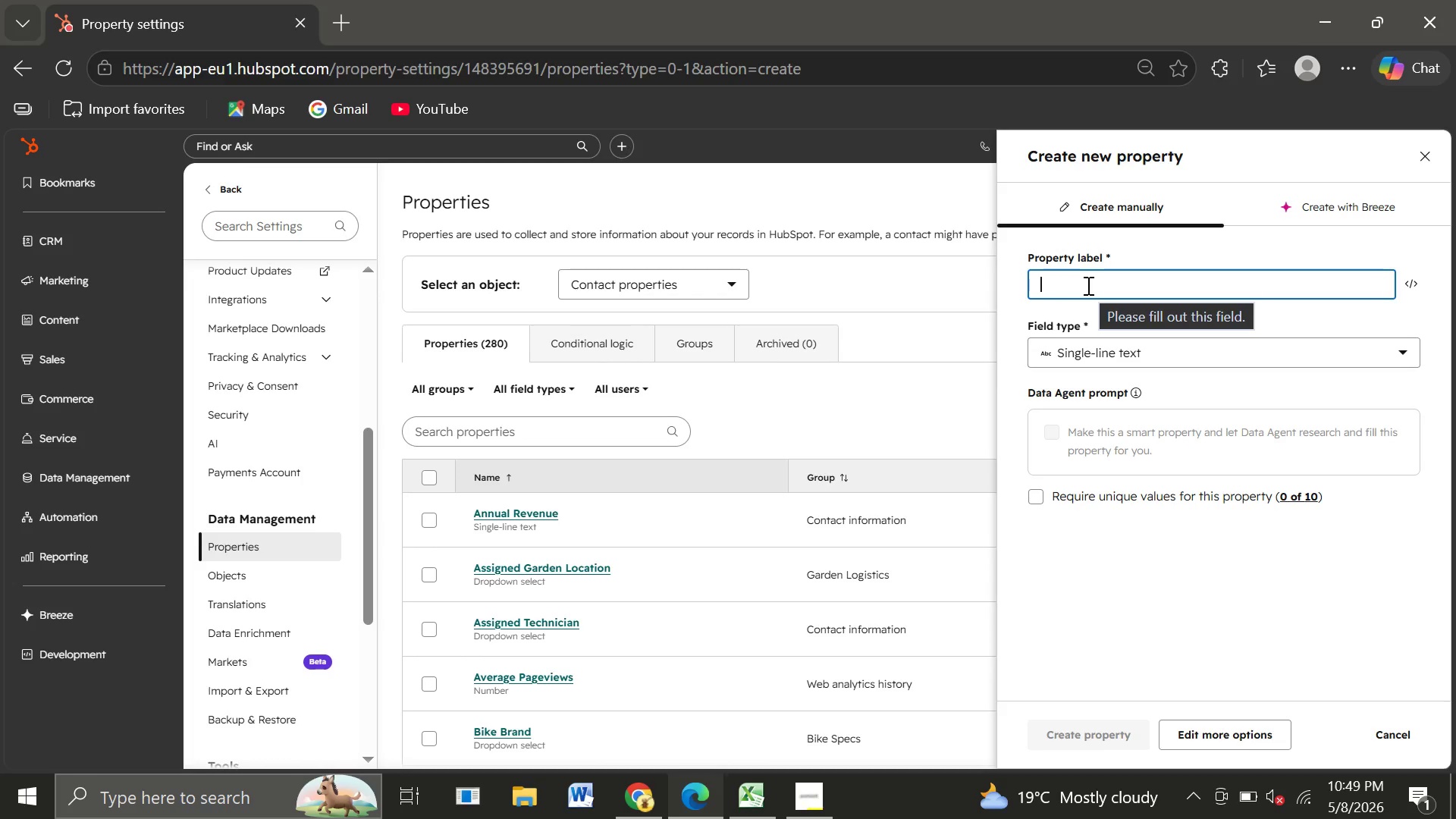 
wait(8.02)
 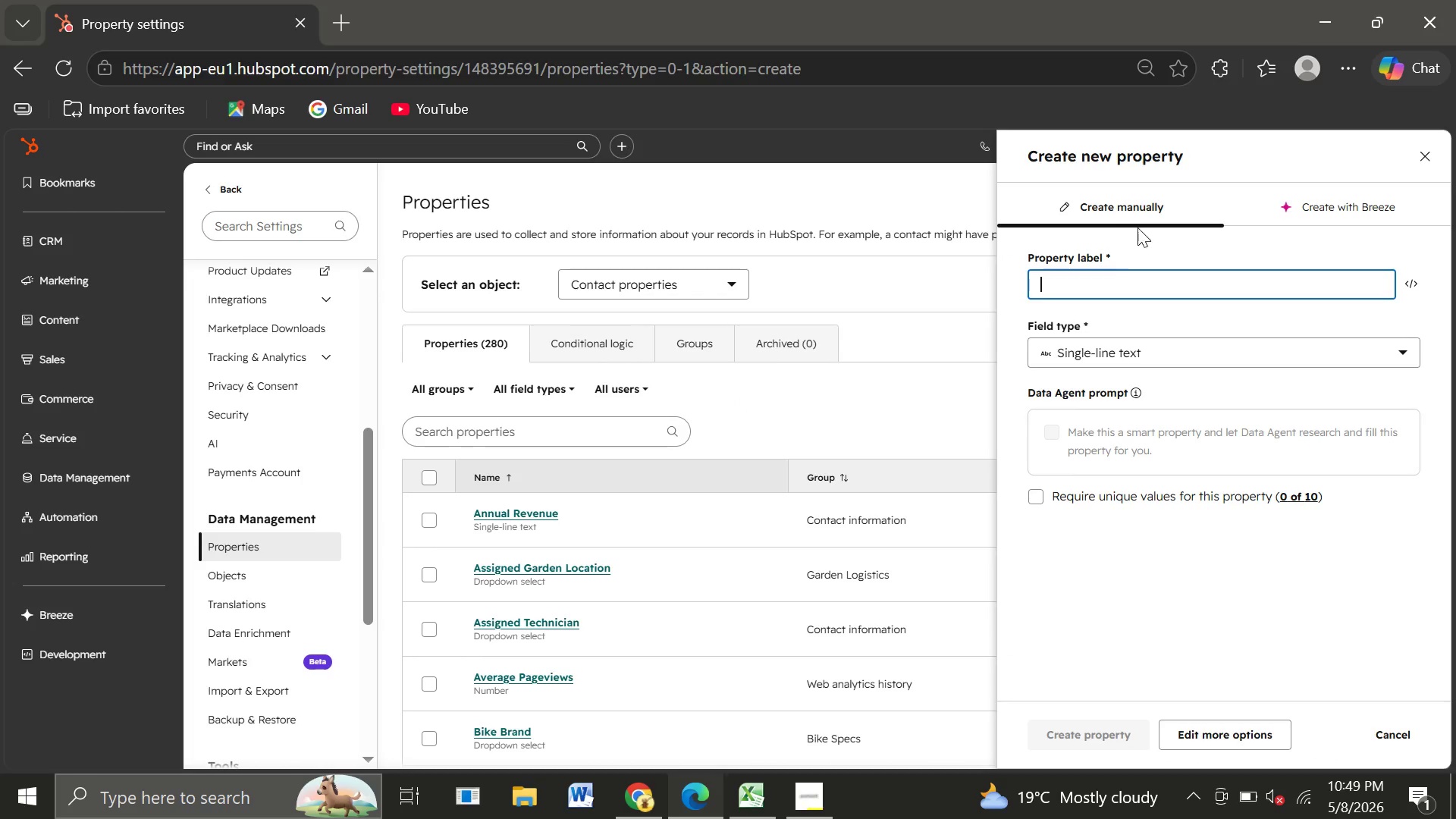 
type(Next recommended Service)
 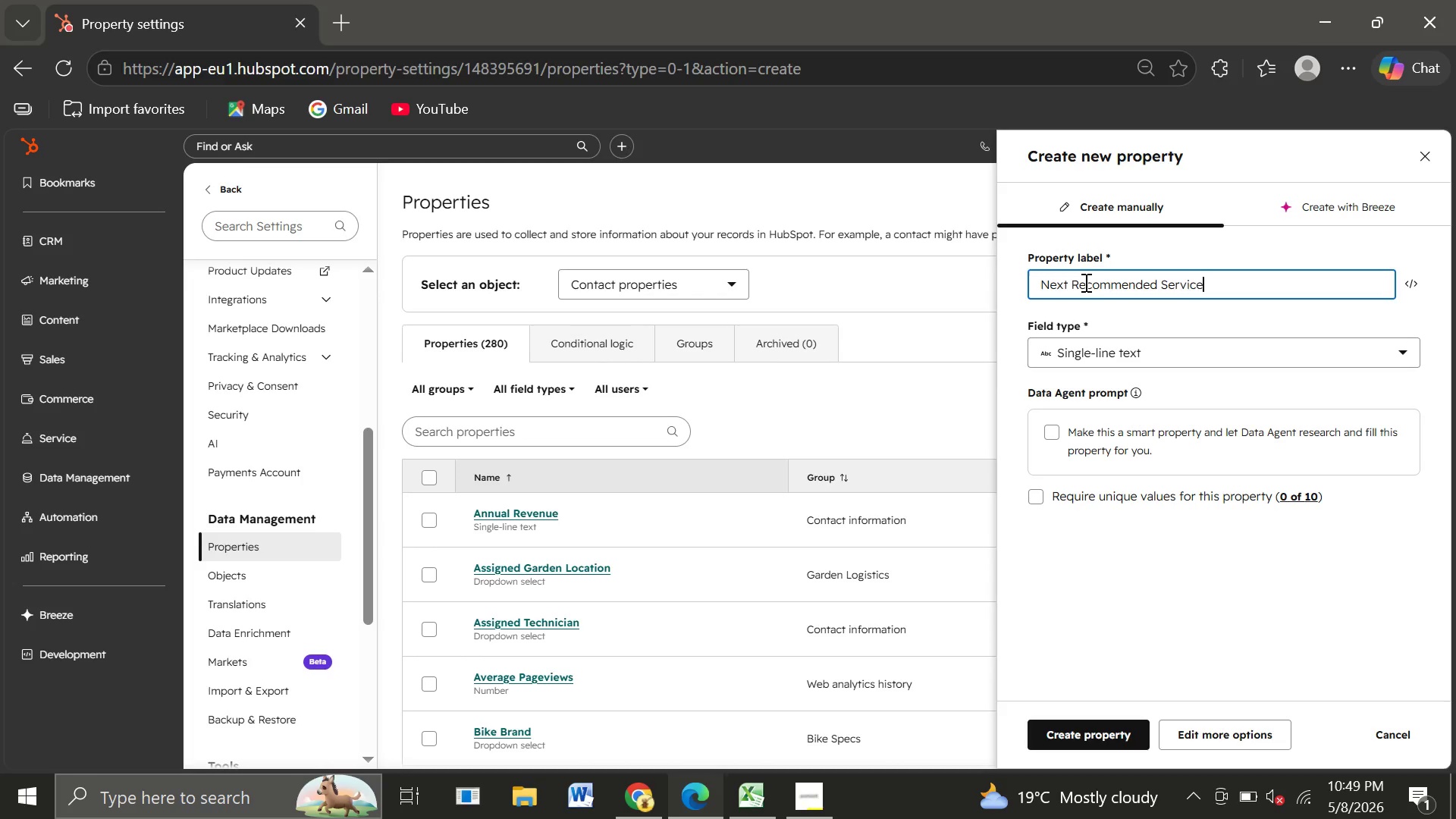 
wait(6.53)
 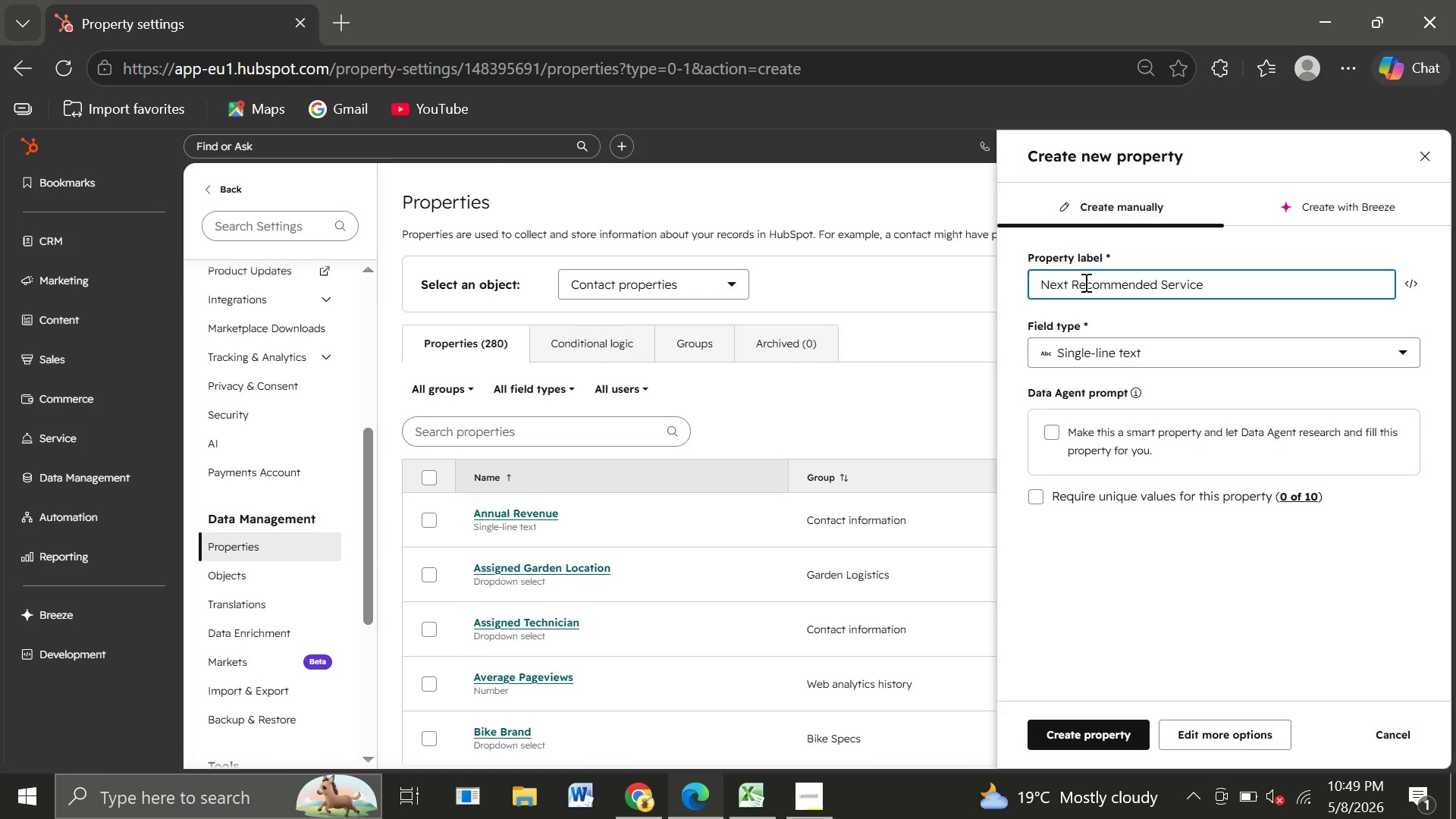 
left_click([1162, 356])
 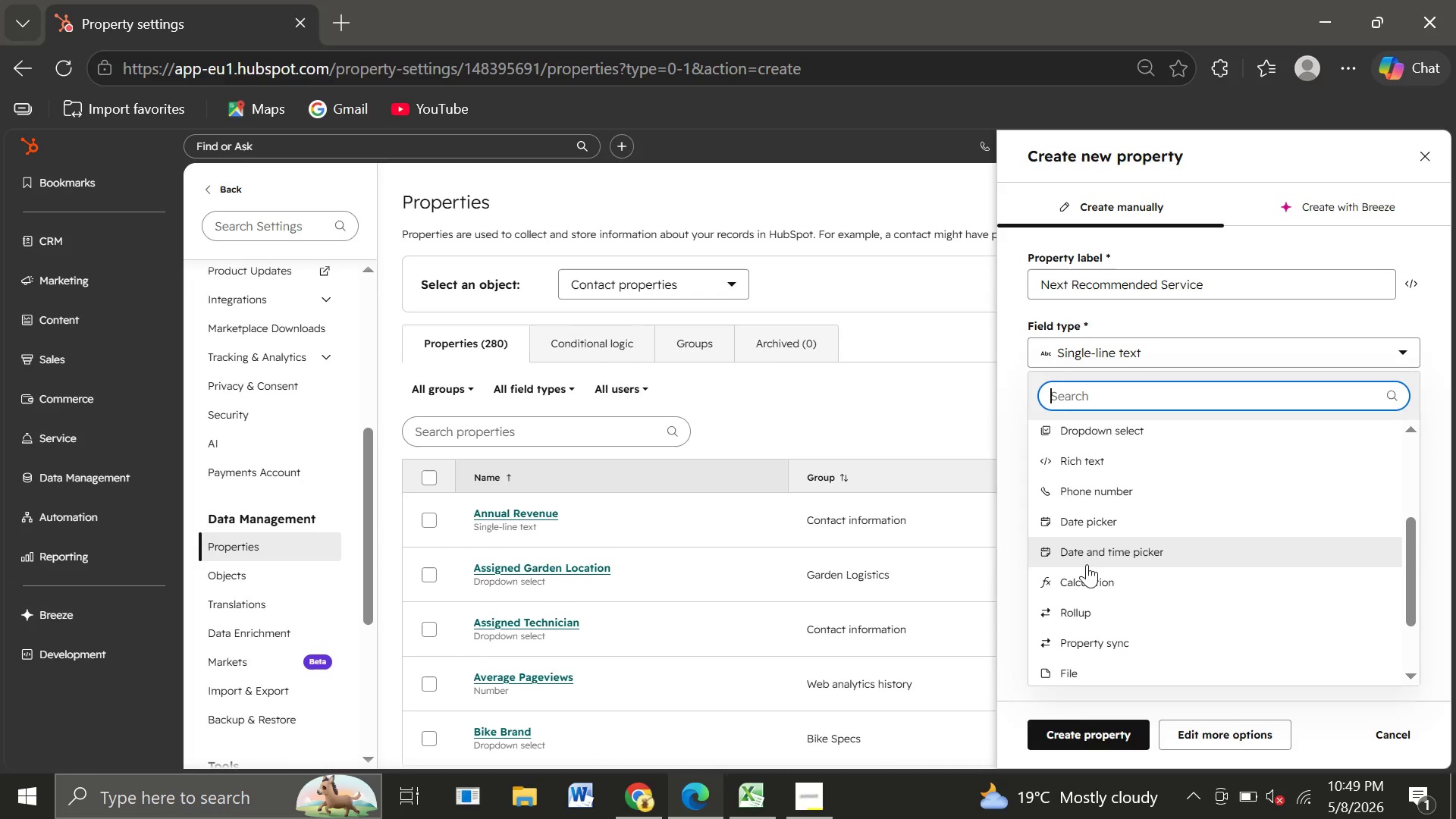 
wait(6.19)
 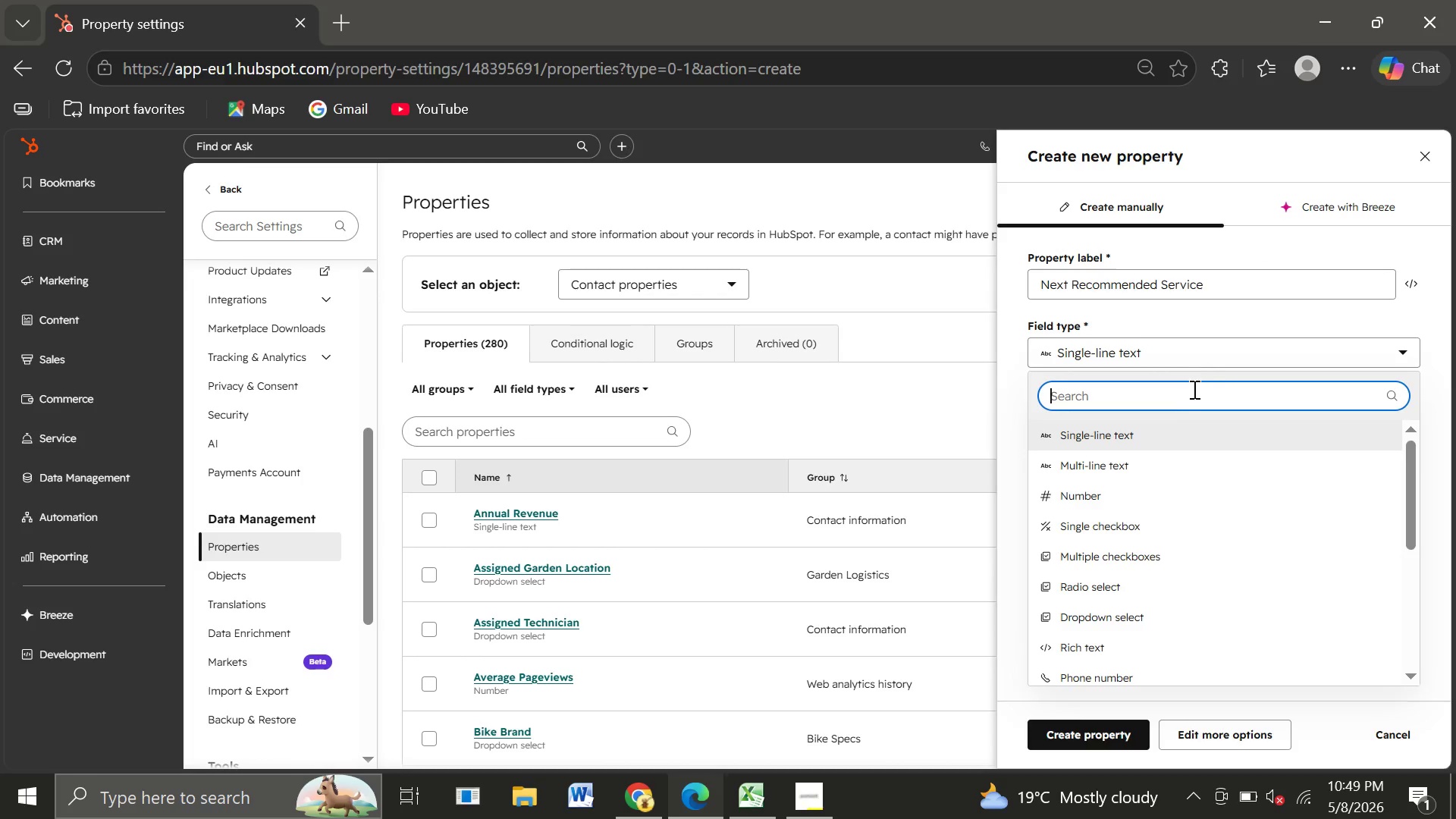 
left_click([1093, 514])
 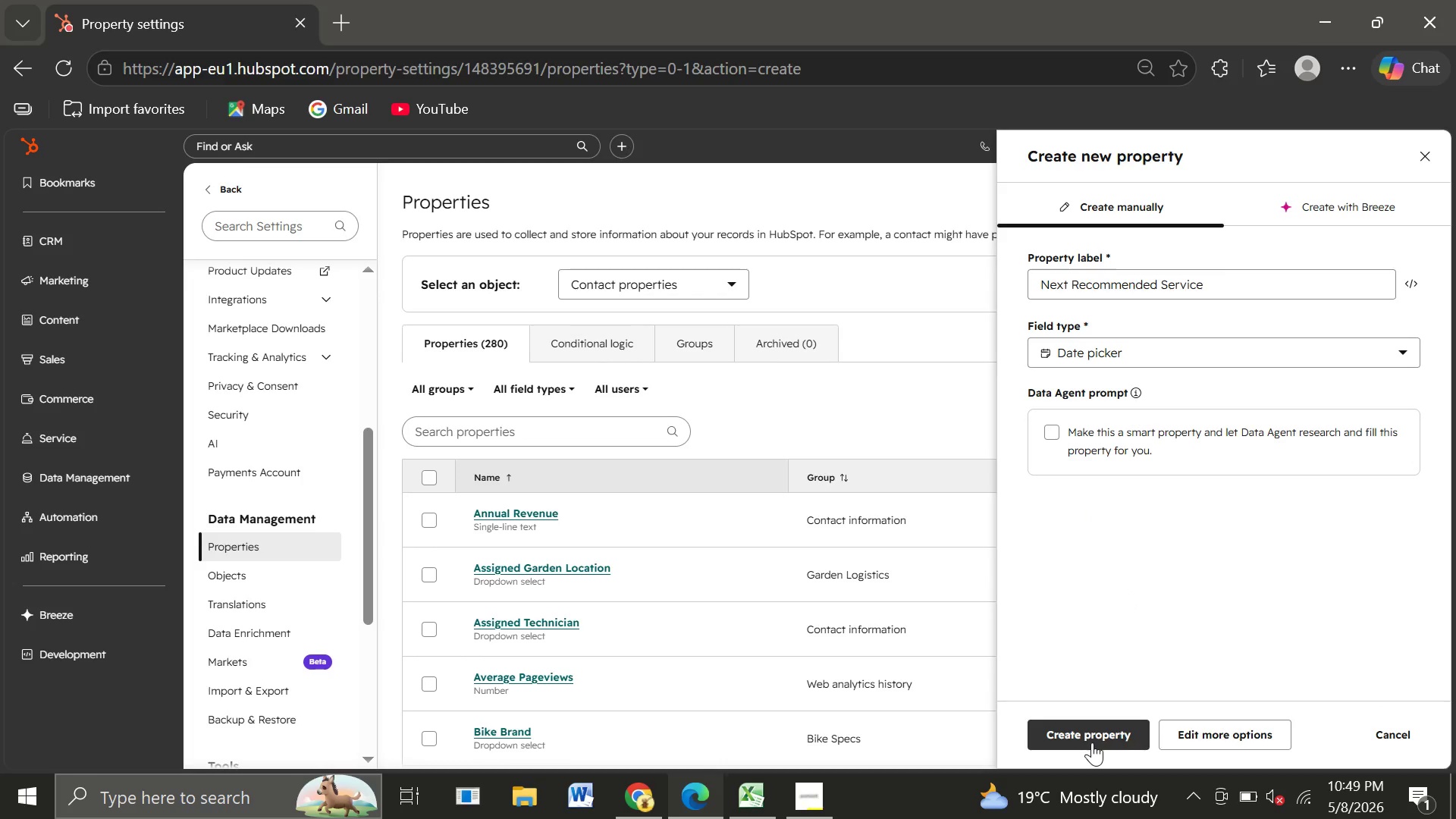 
left_click([1092, 742])
 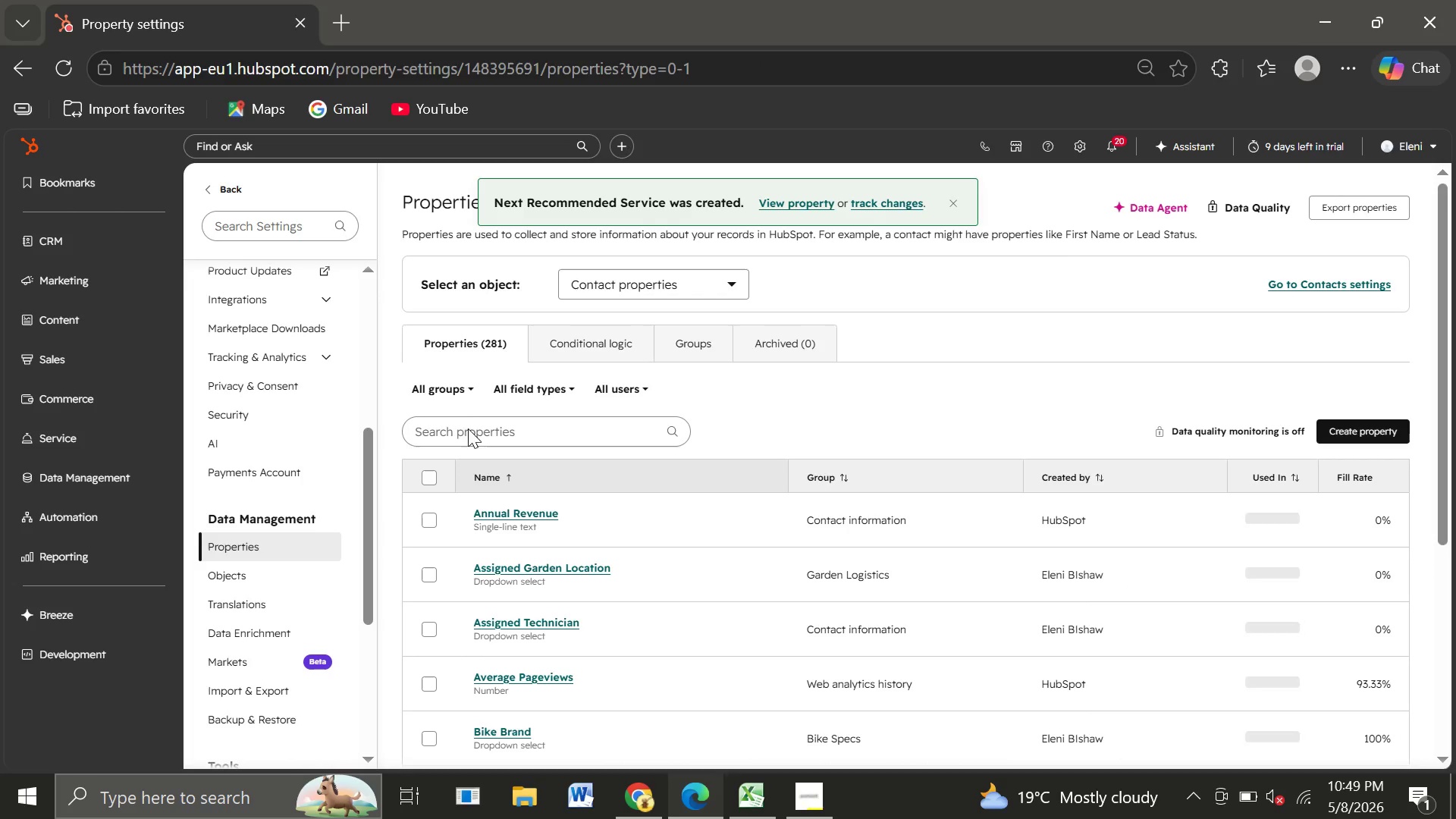 
left_click([468, 428])
 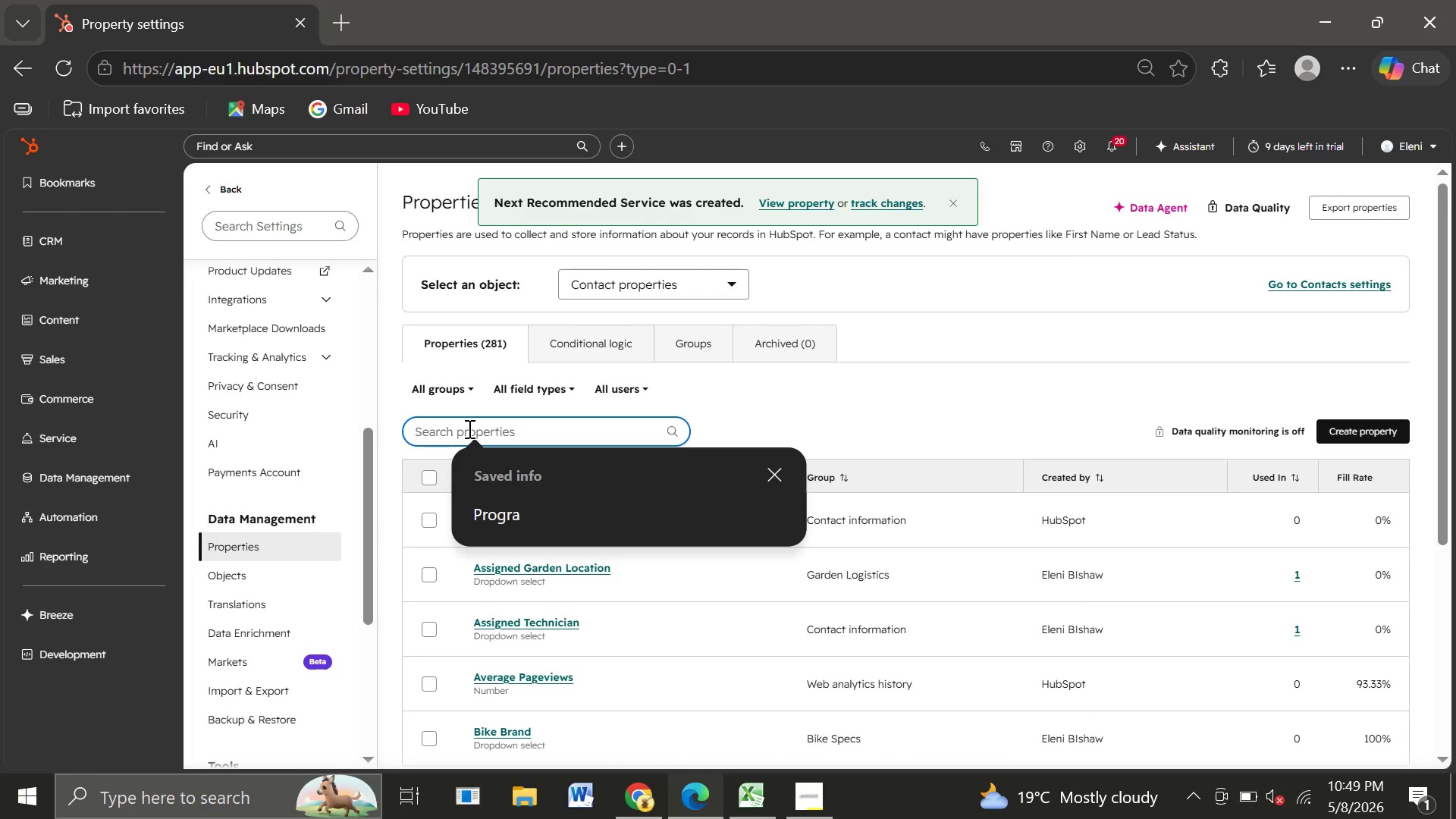 
key(Control+N)
 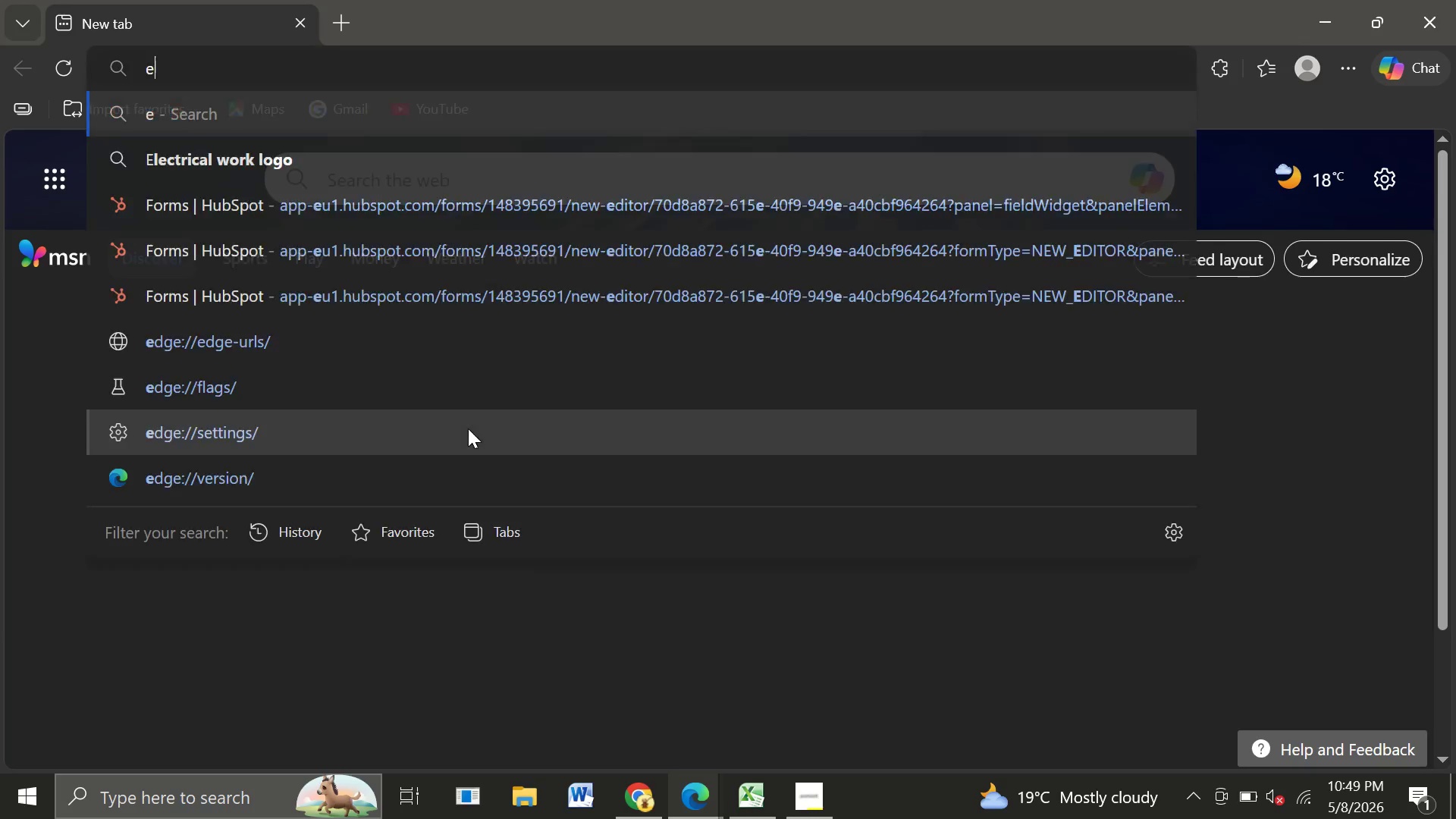 
key(E)
 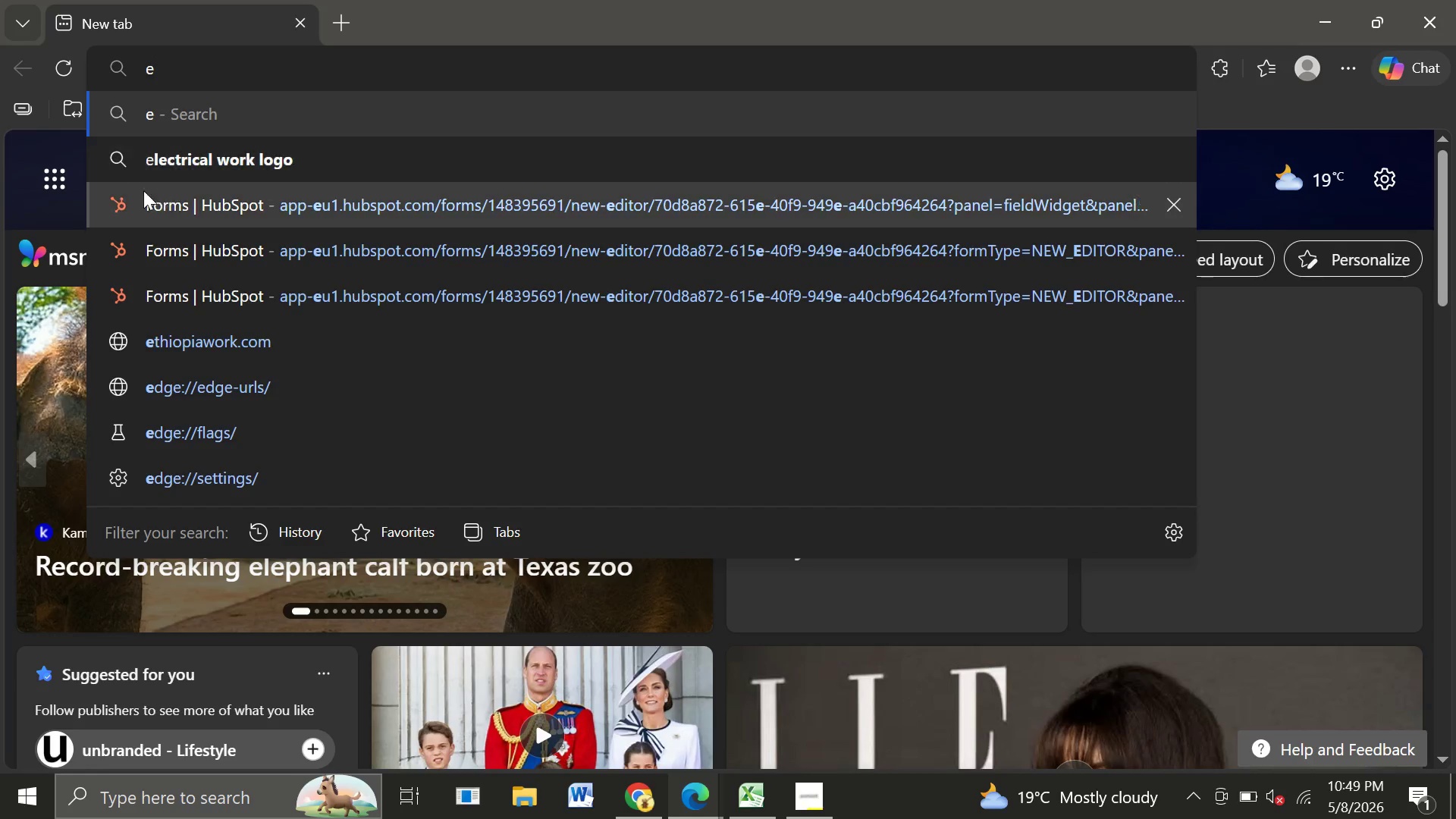 
wait(9.83)
 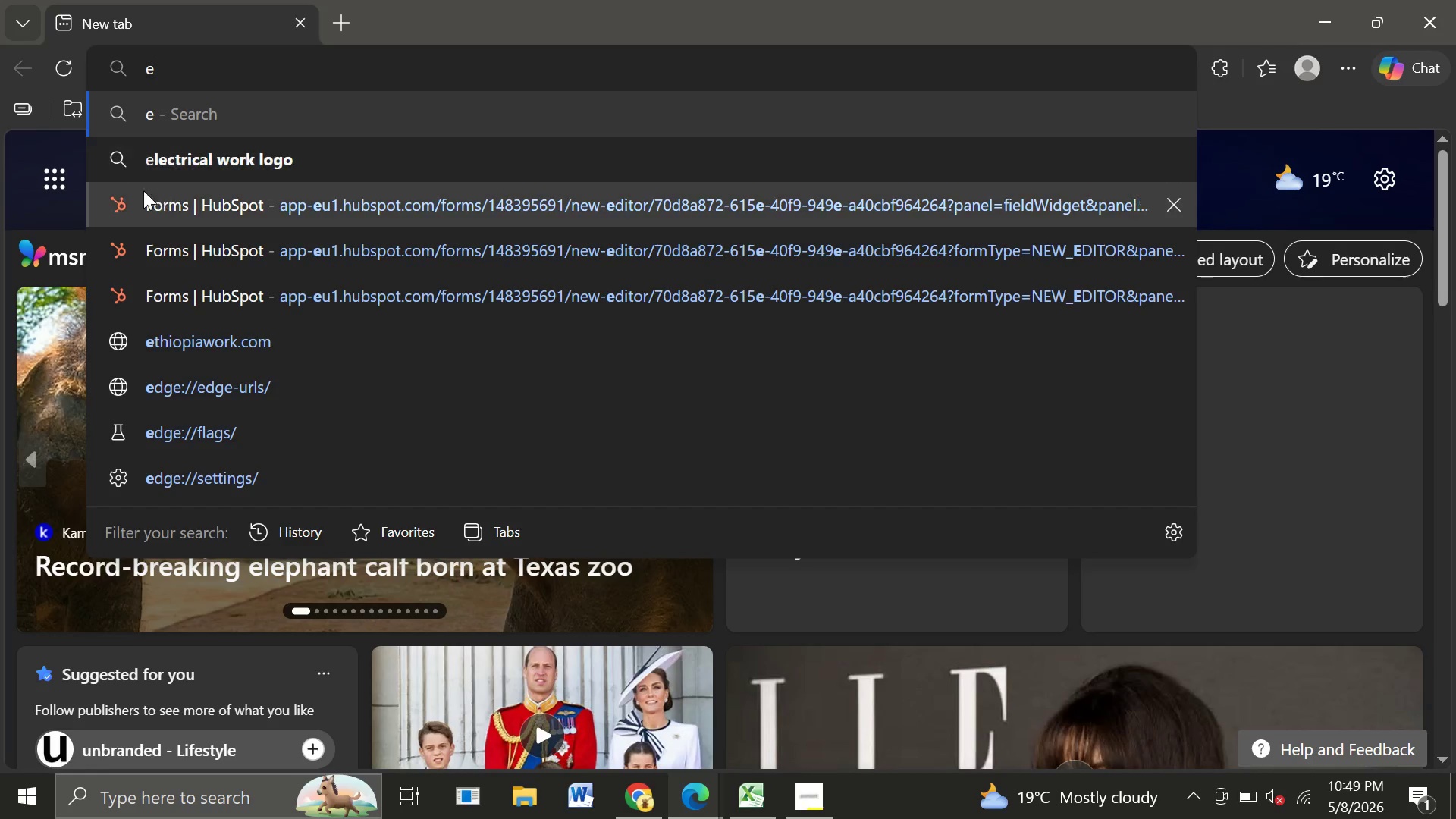 
left_click([67, 64])
 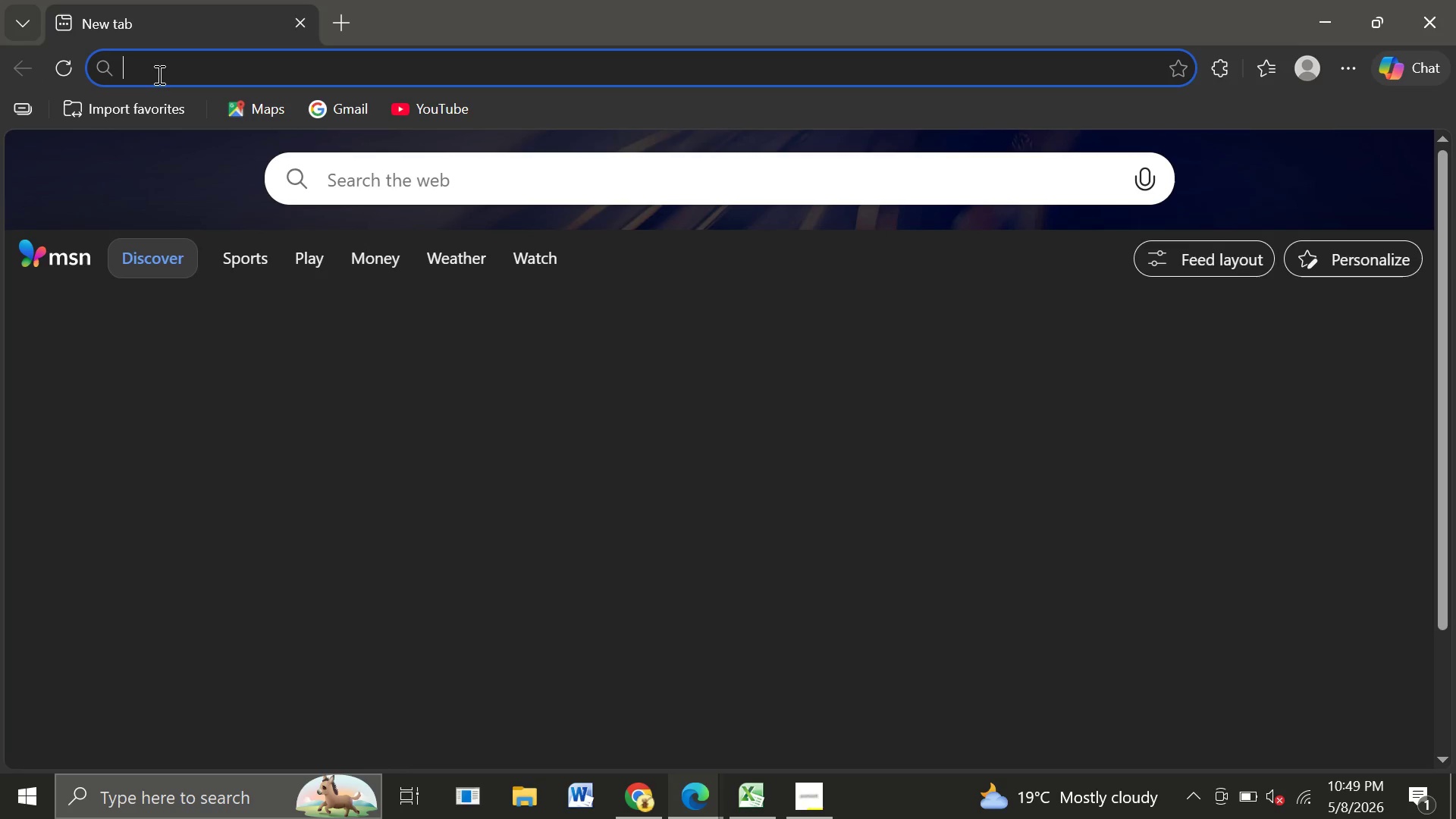 
left_click([158, 74])
 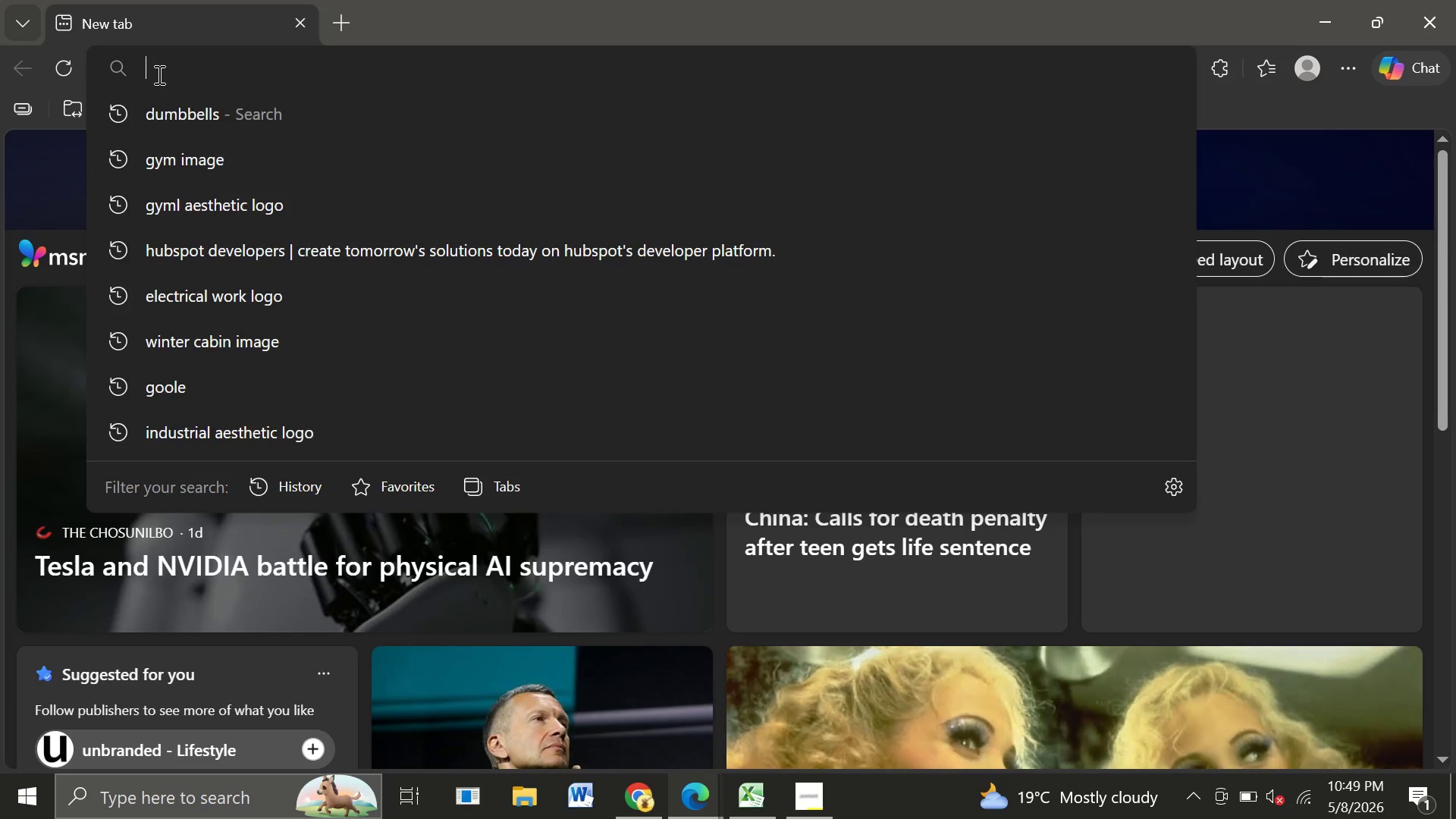 
type(hub)
 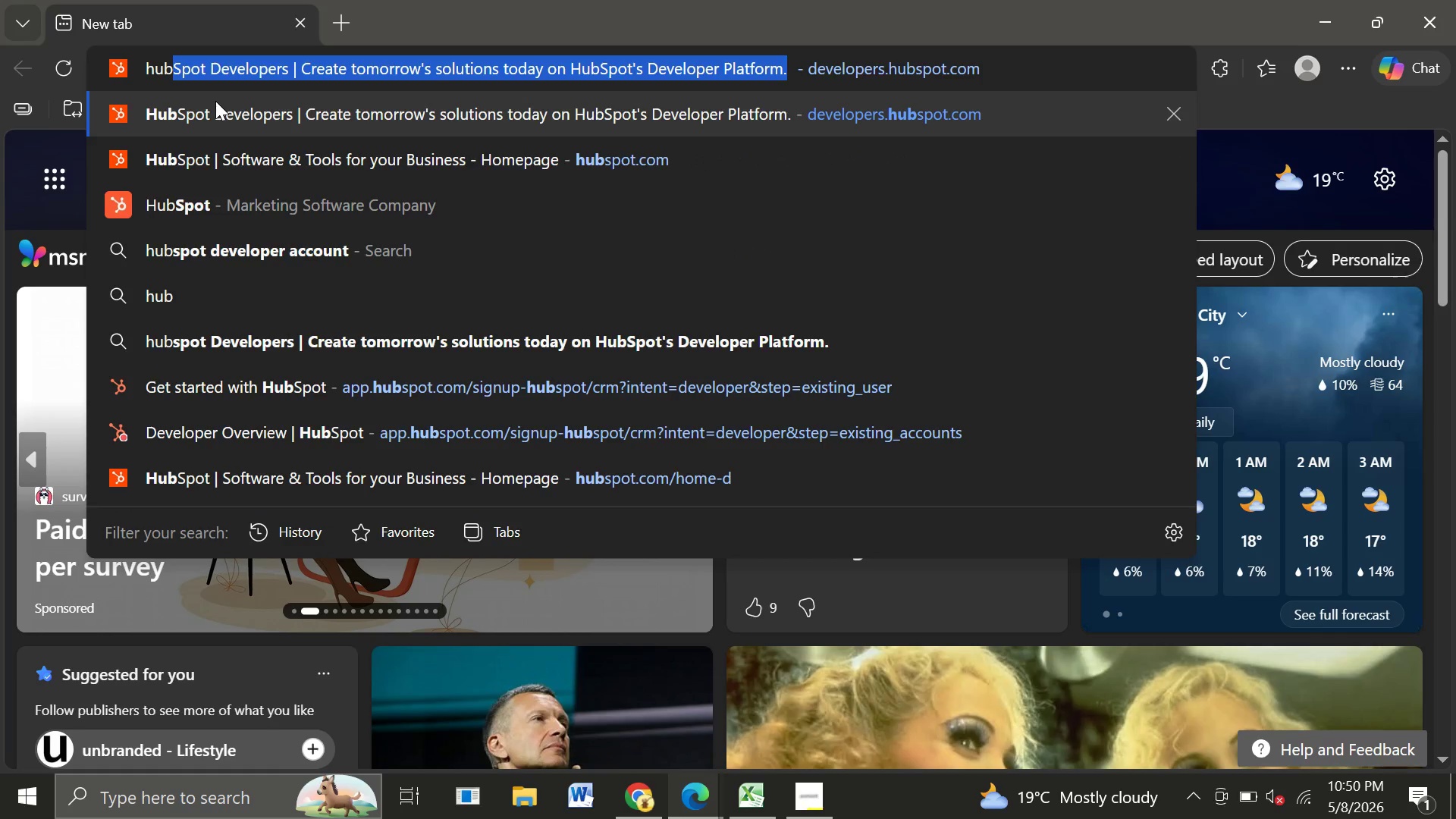 
key(Enter)
 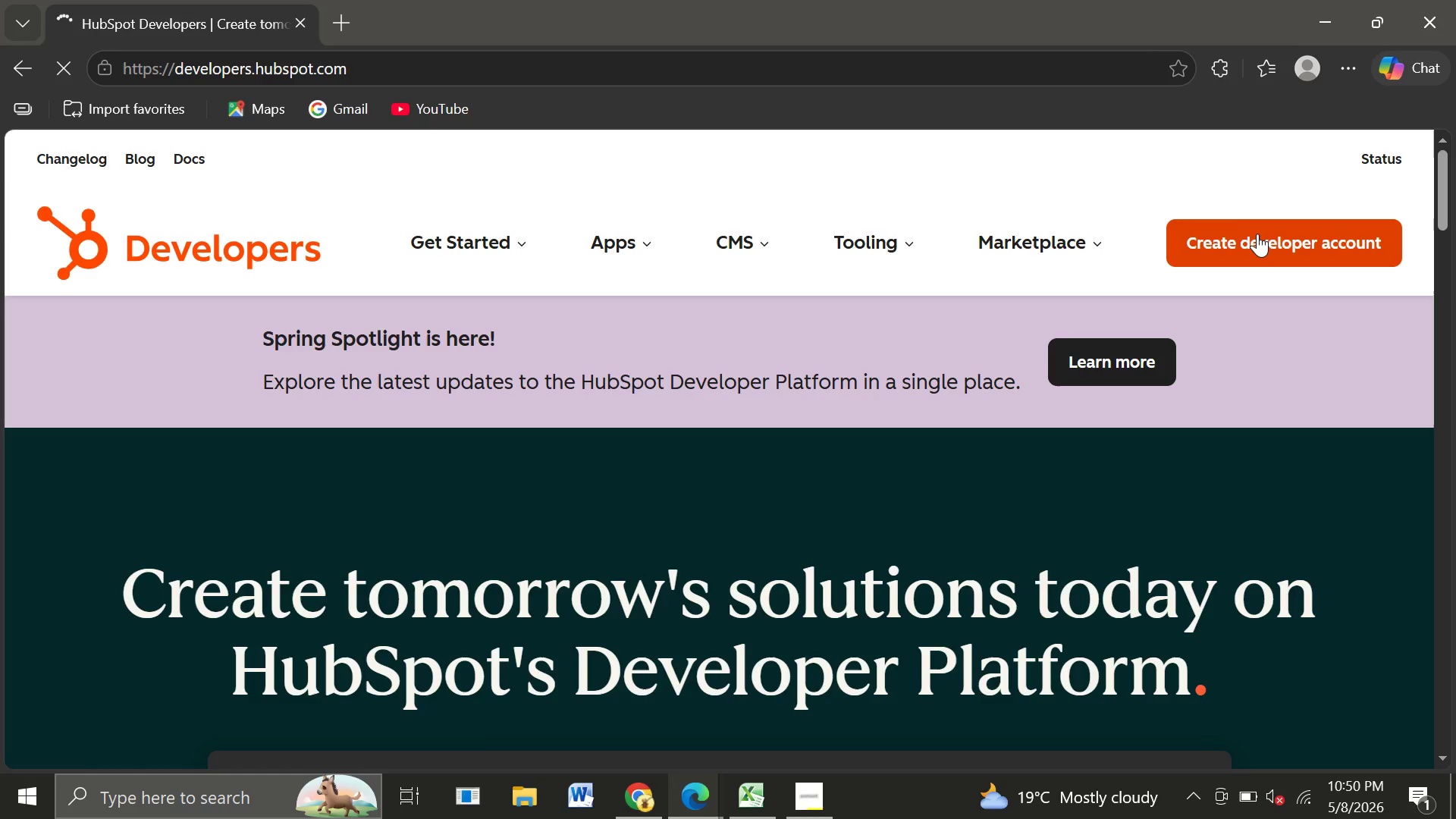 
left_click([1260, 238])
 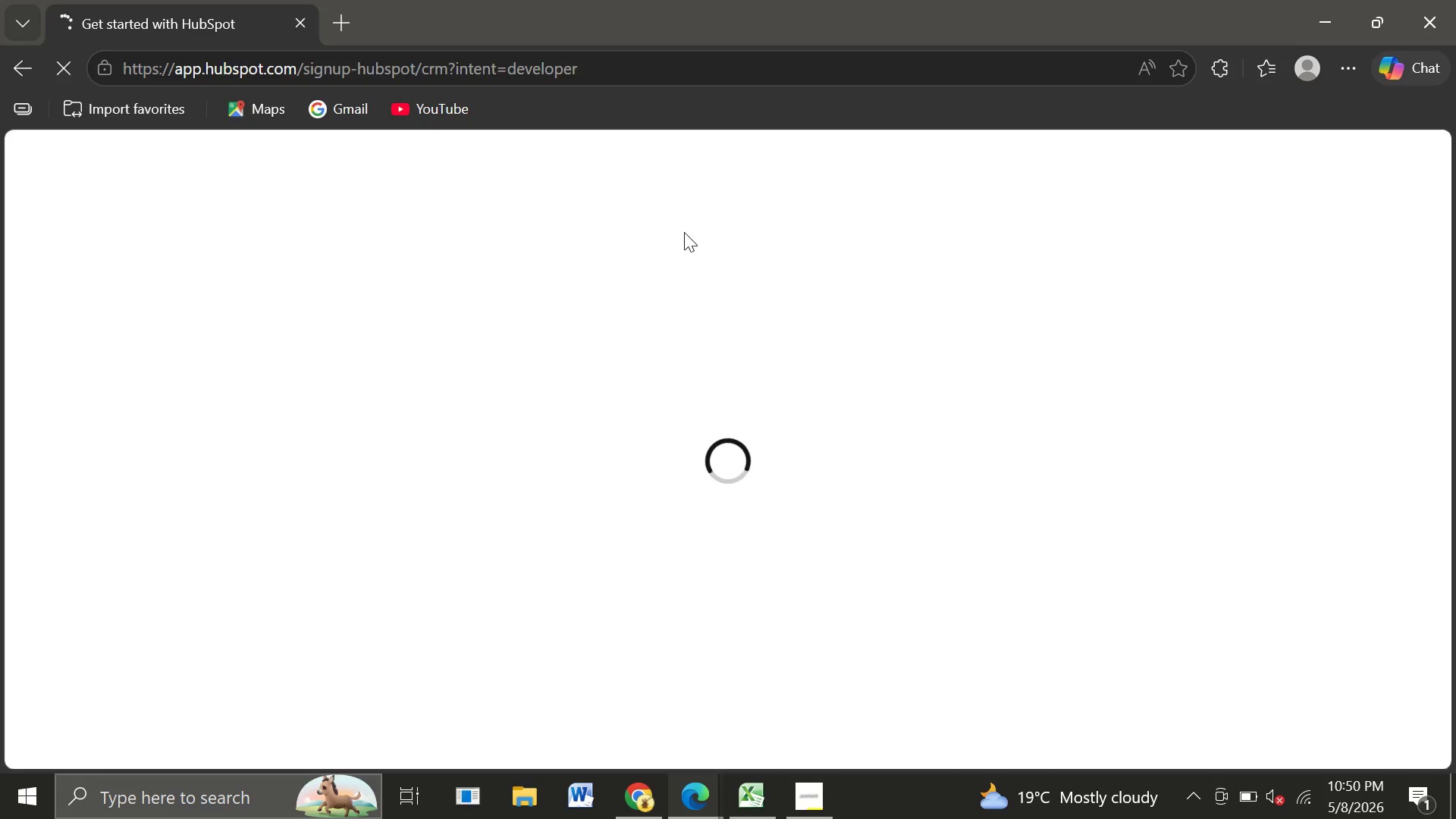 
wait(11.42)
 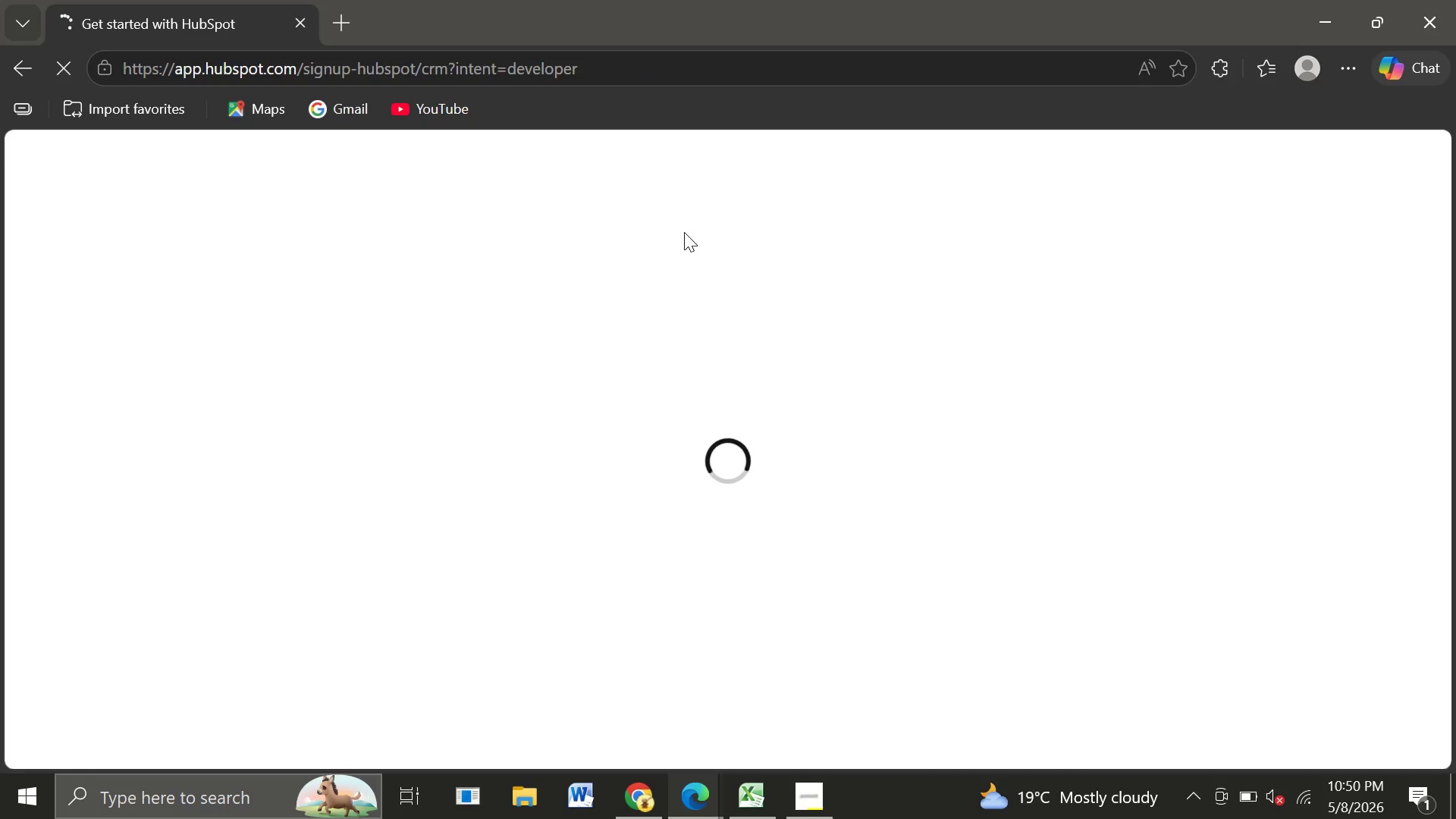 
left_click([729, 648])
 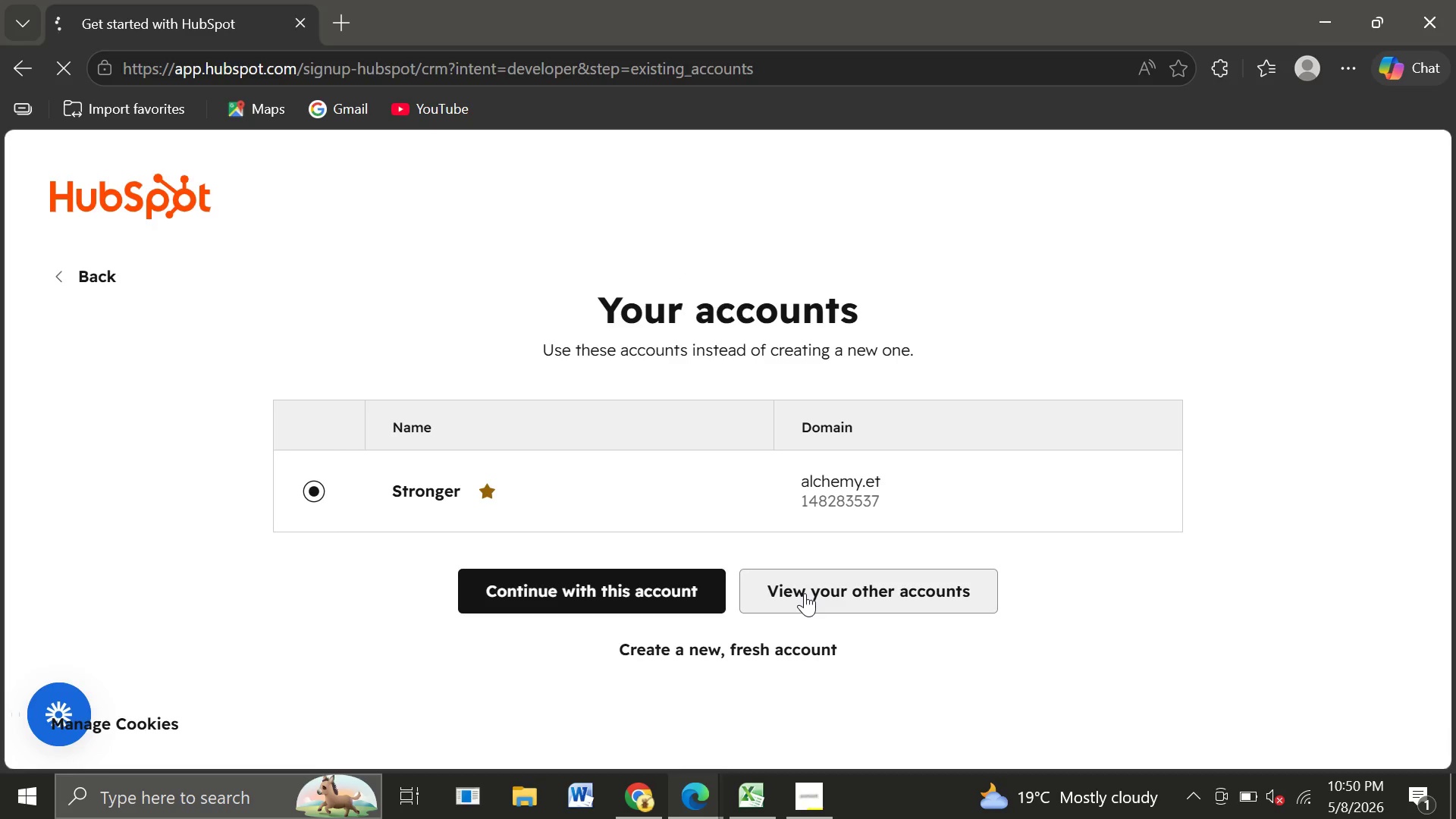 
left_click([805, 593])
 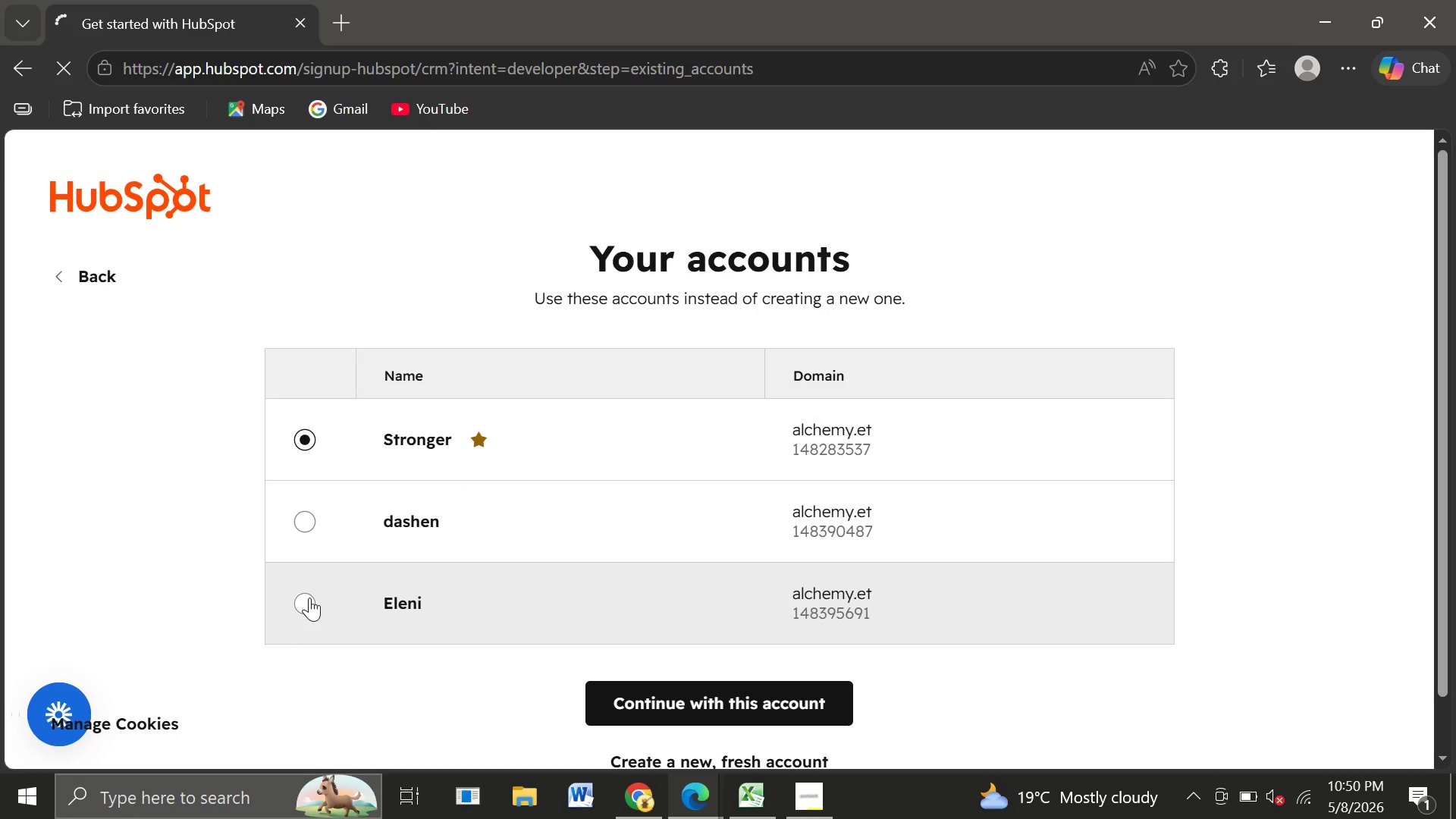 
left_click([309, 598])
 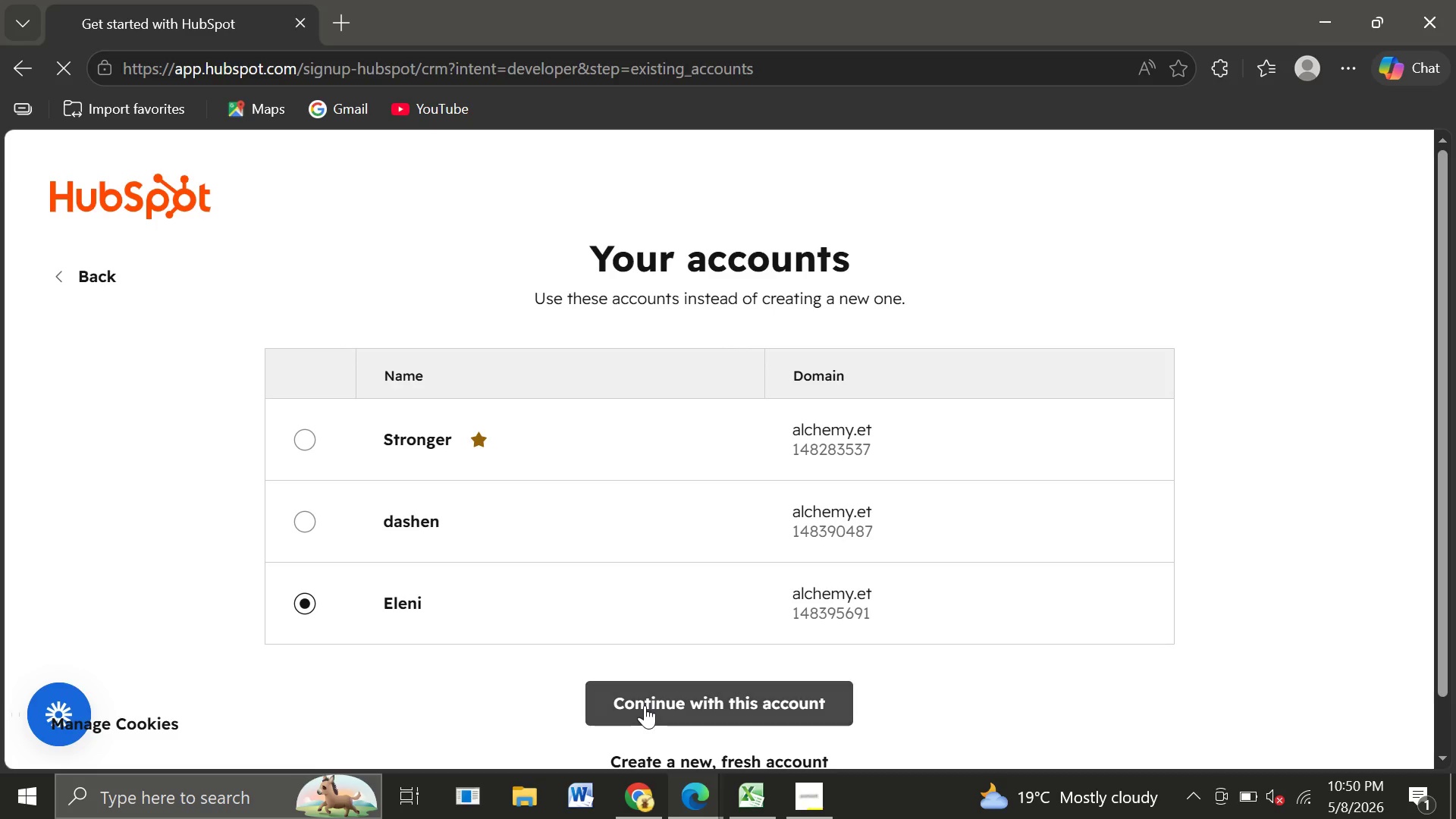 
left_click([645, 705])
 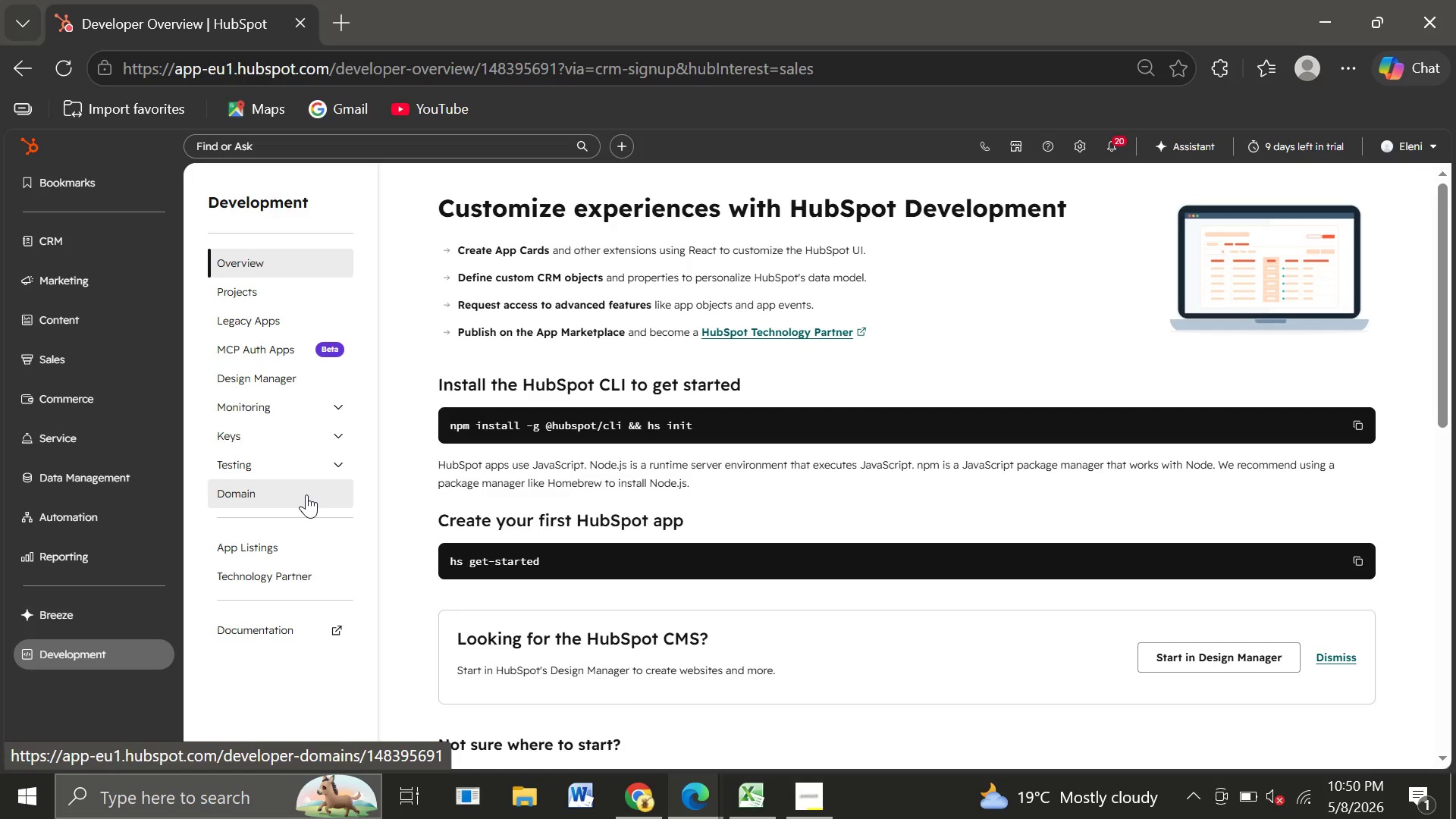 
wait(13.74)
 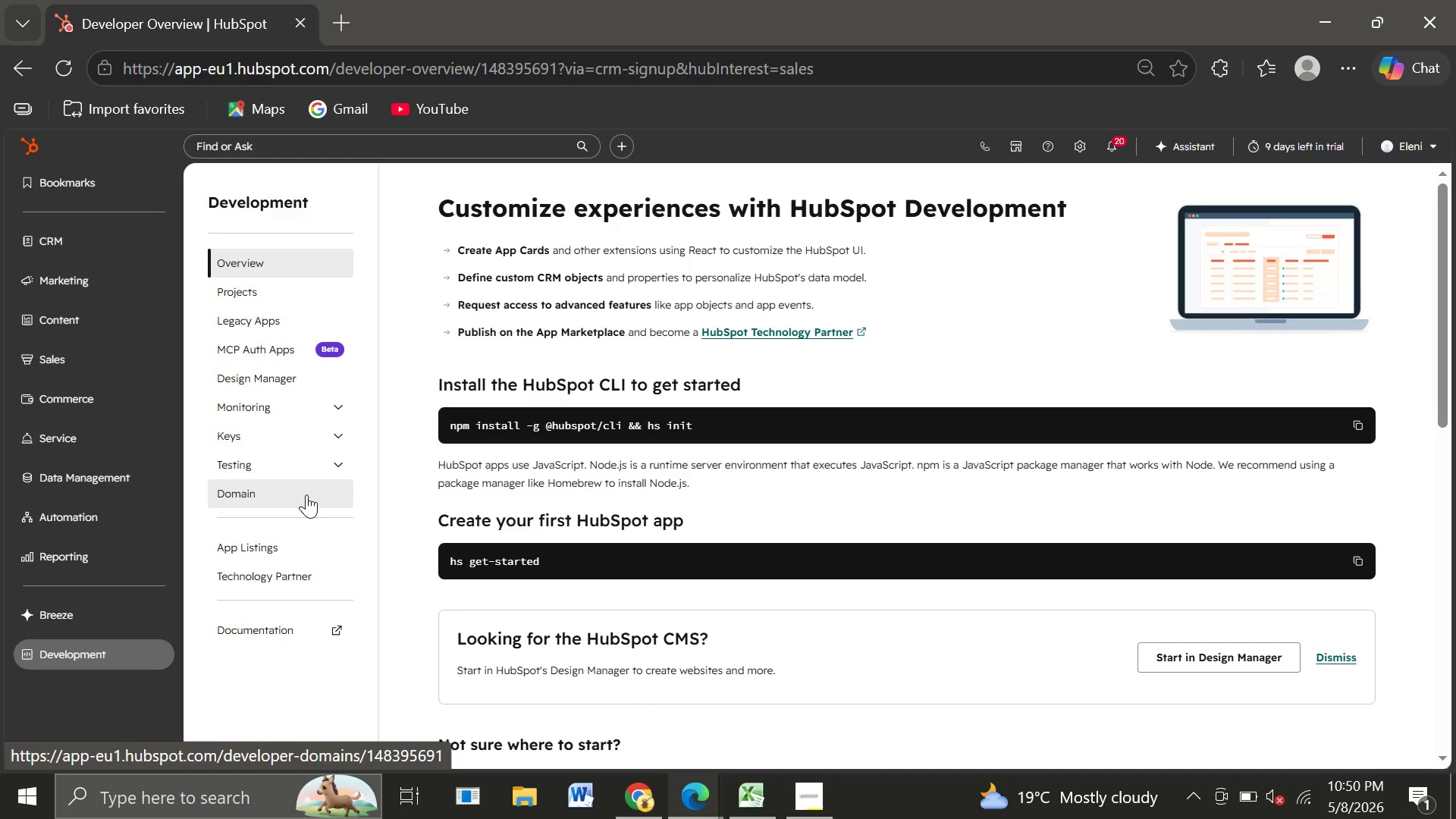 
left_click([232, 289])
 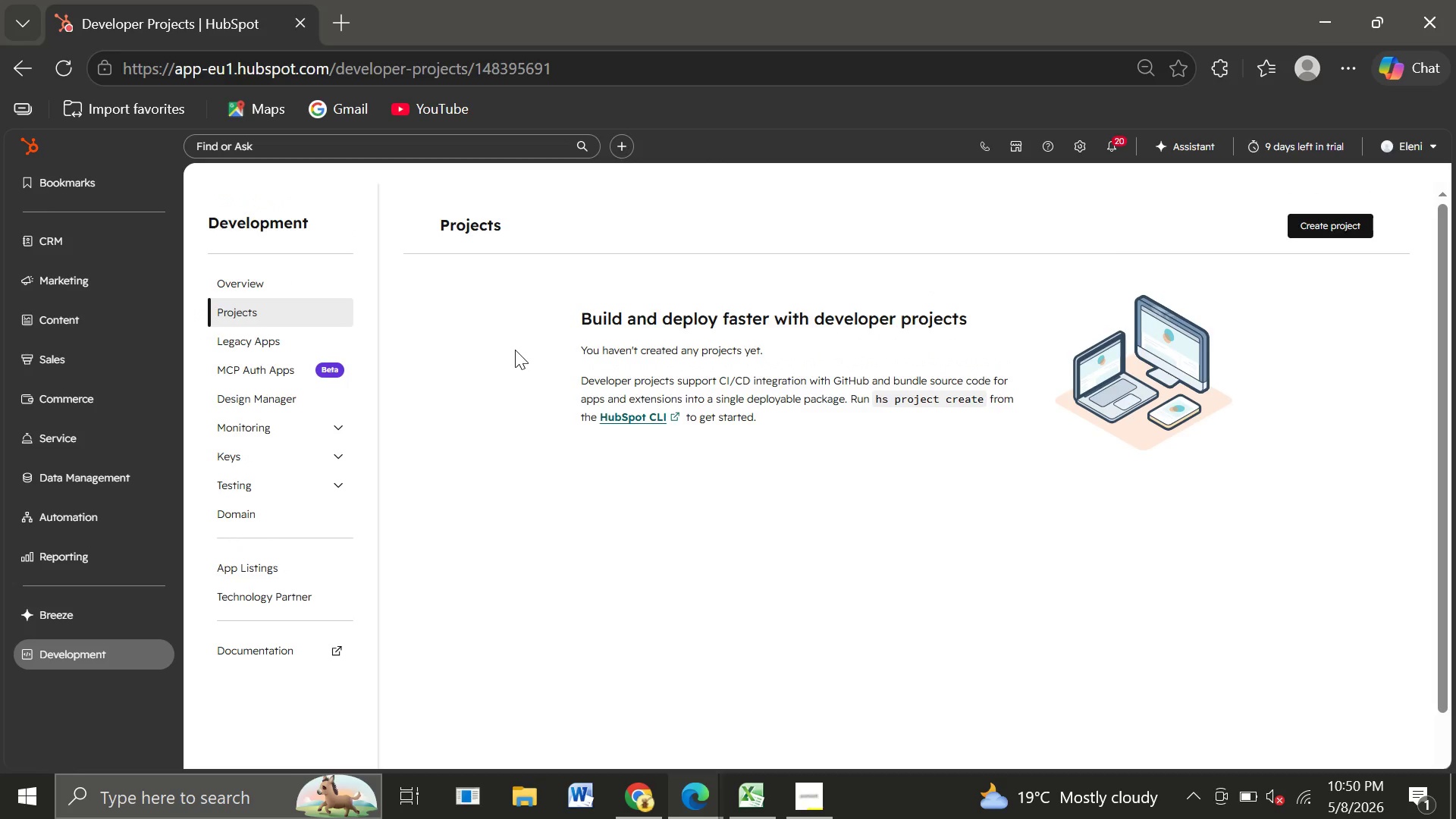 
wait(8.64)
 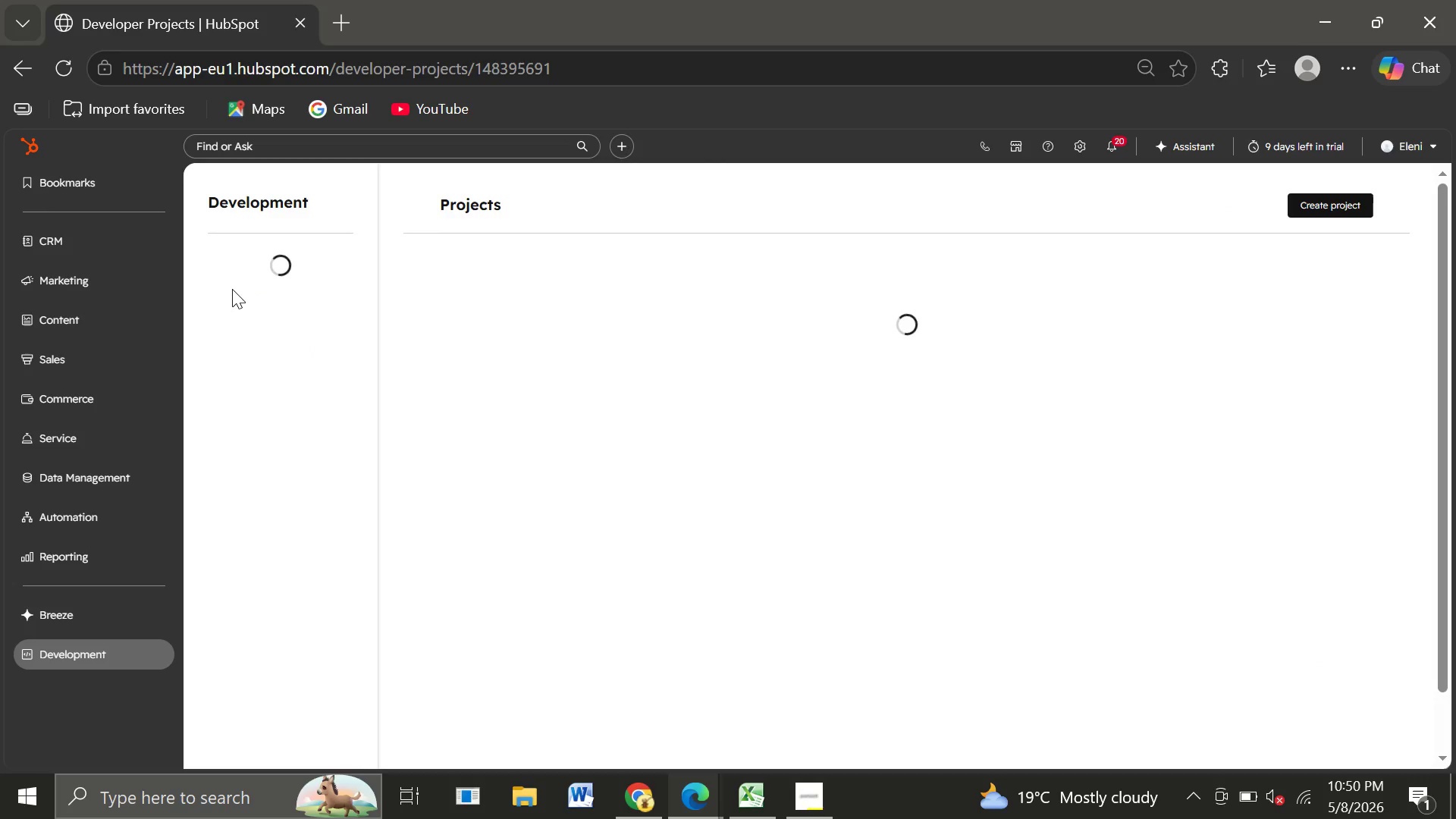 
left_click_drag(start_coordinate=[1090, 139], to_coordinate=[1081, 143])
 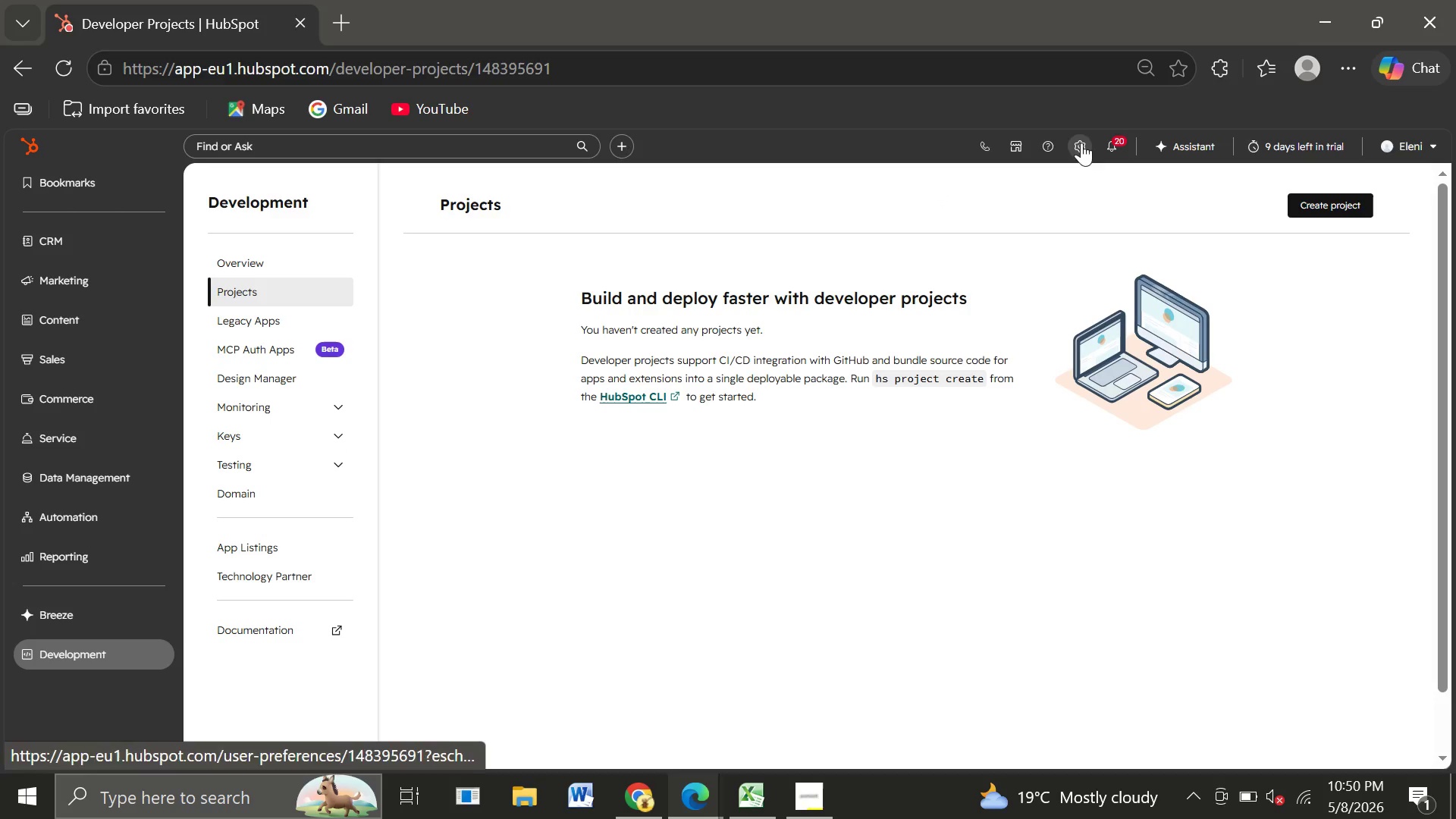 
left_click([1081, 143])
 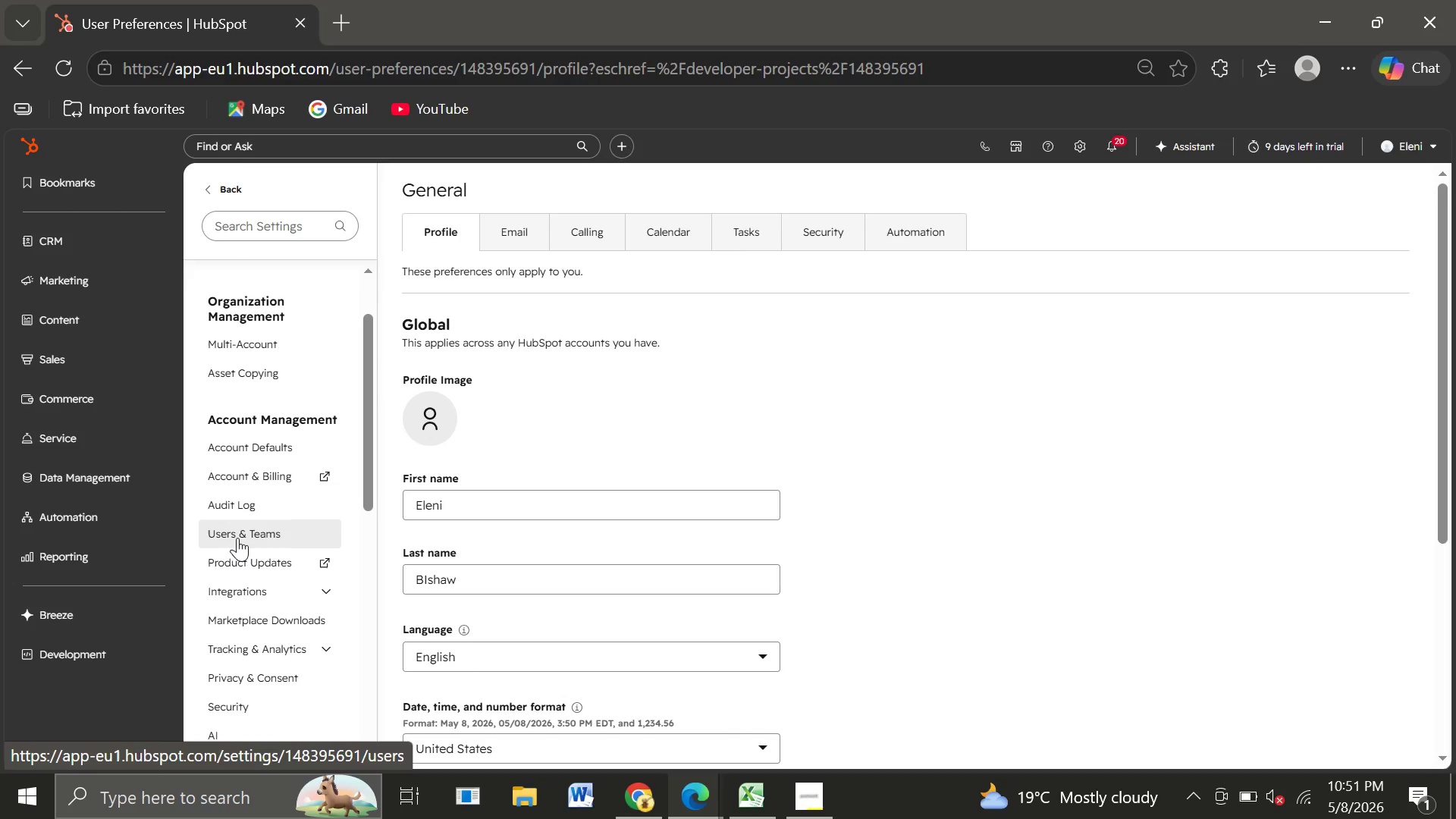 
wait(34.09)
 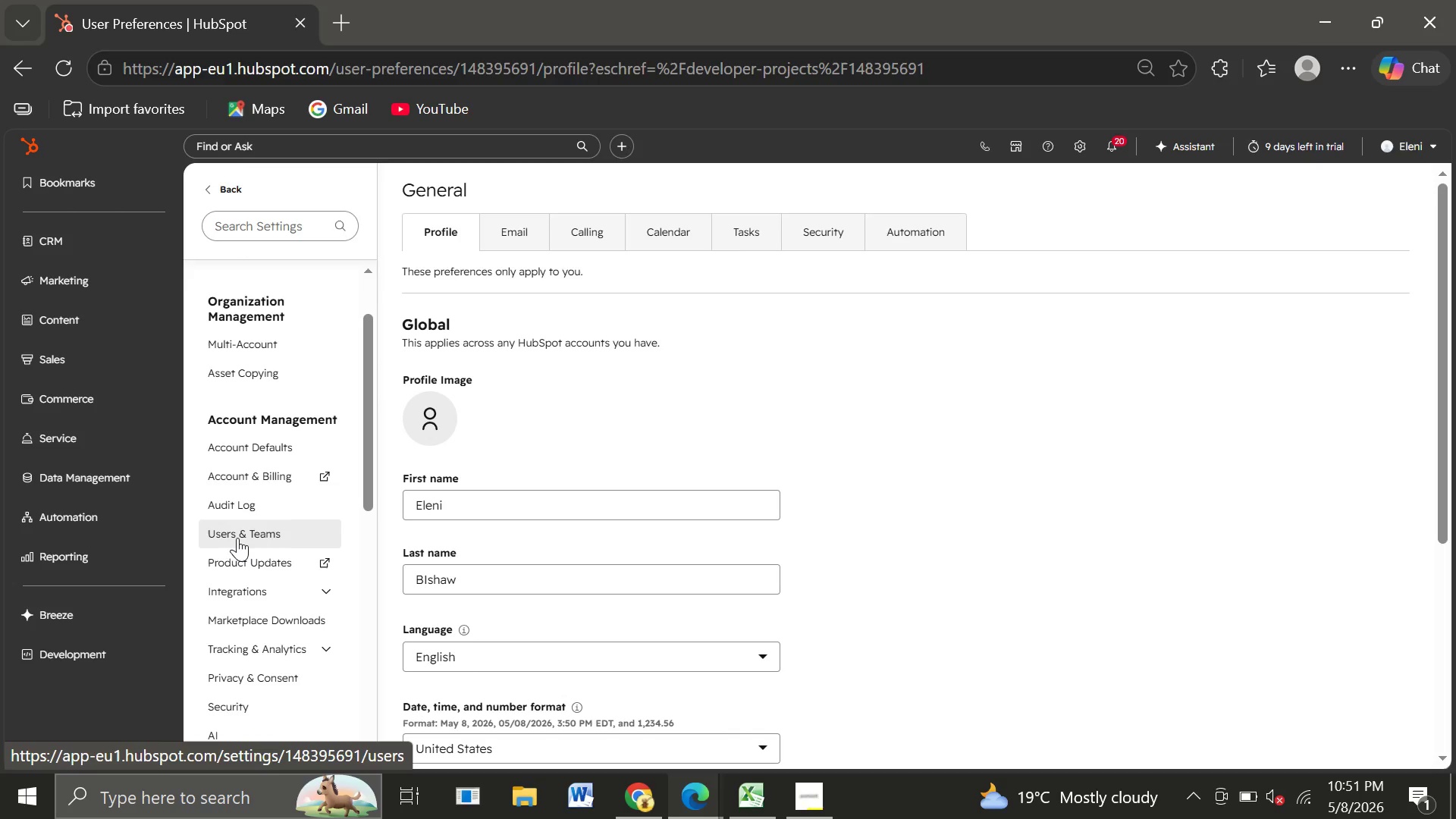 
left_click([267, 454])
 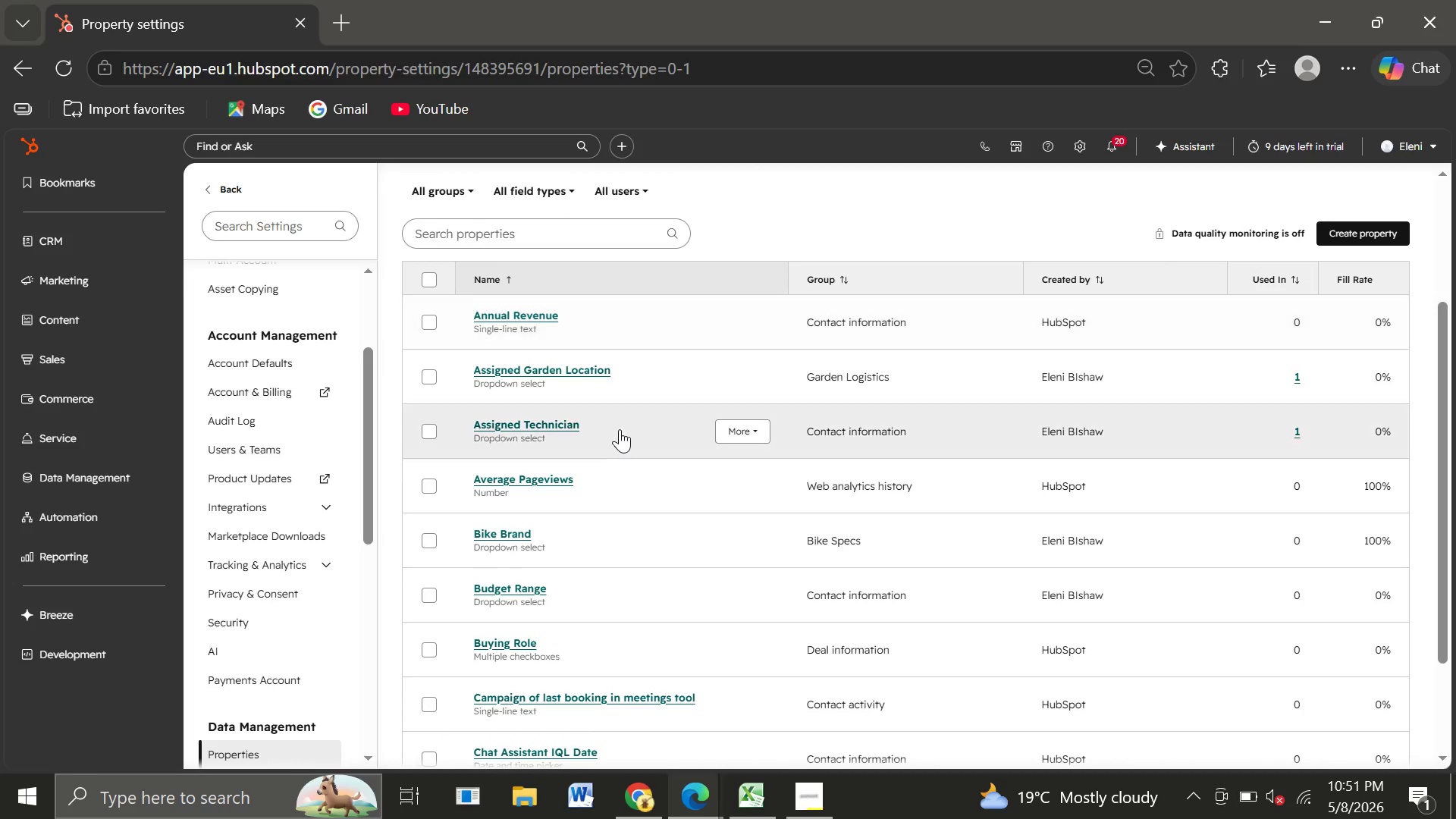 
wait(22.52)
 